 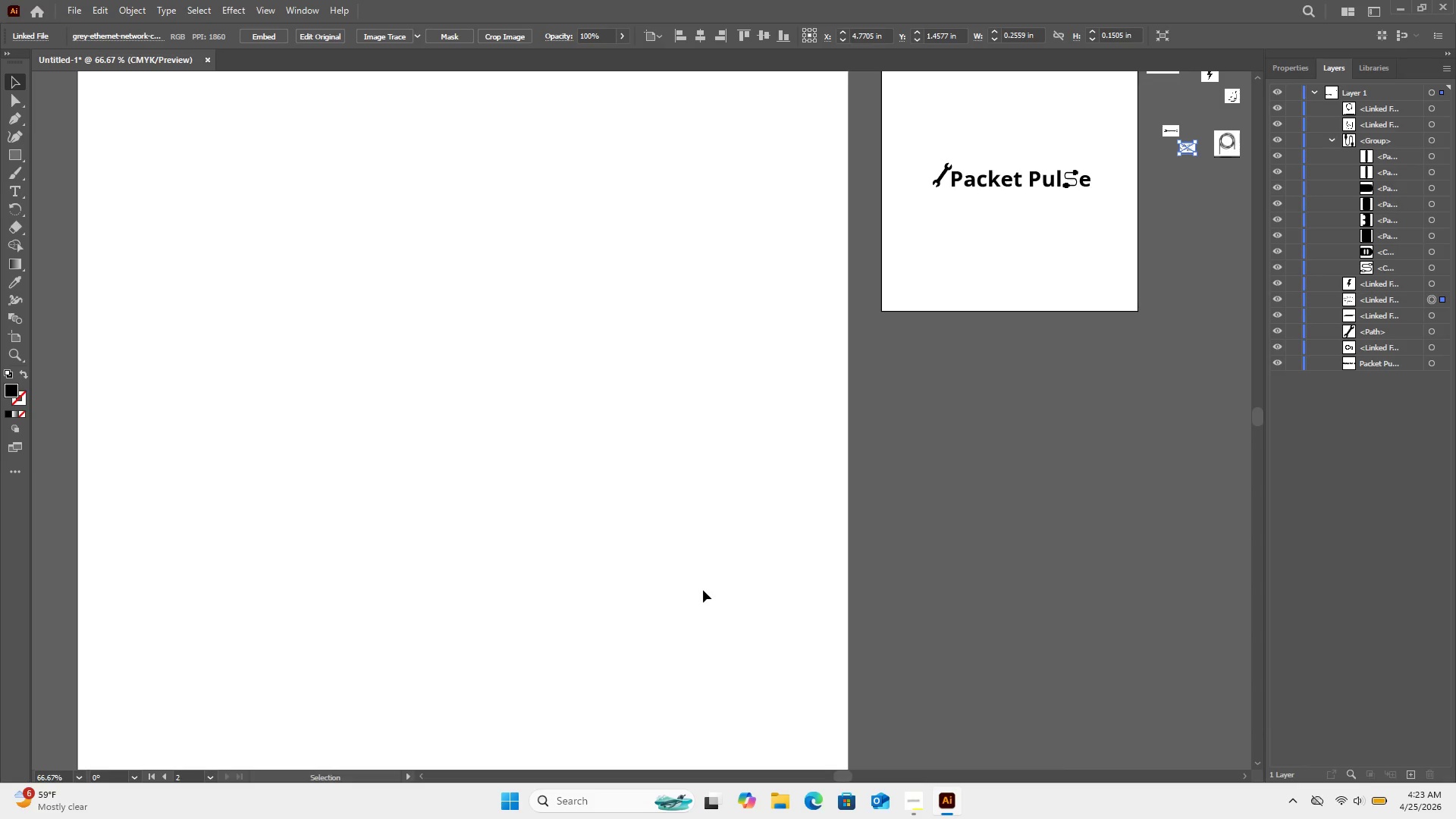 
key(Control+Minus)
 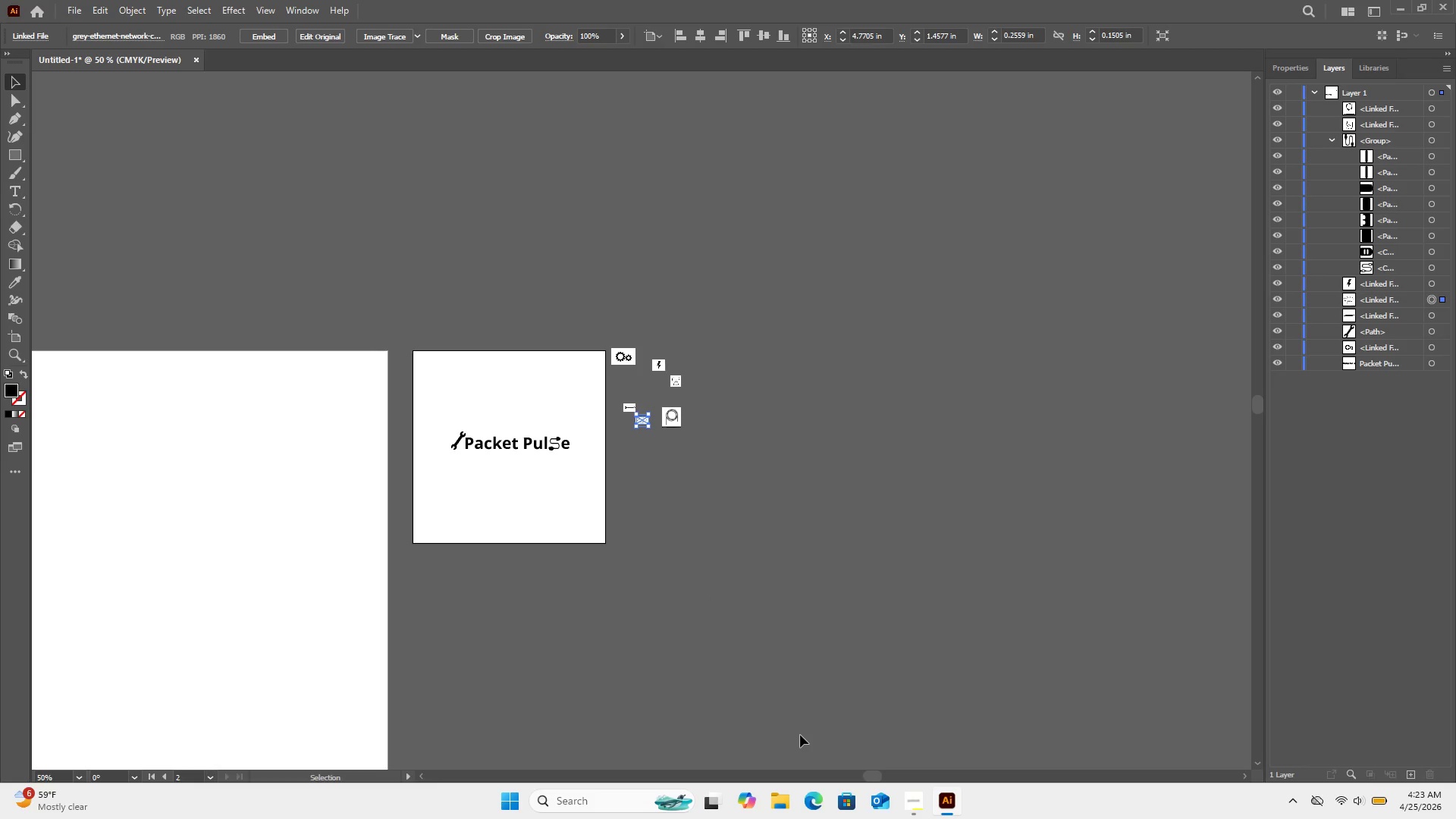 
scroll: coordinate [800, 735], scroll_direction: none, amount: 0.0
 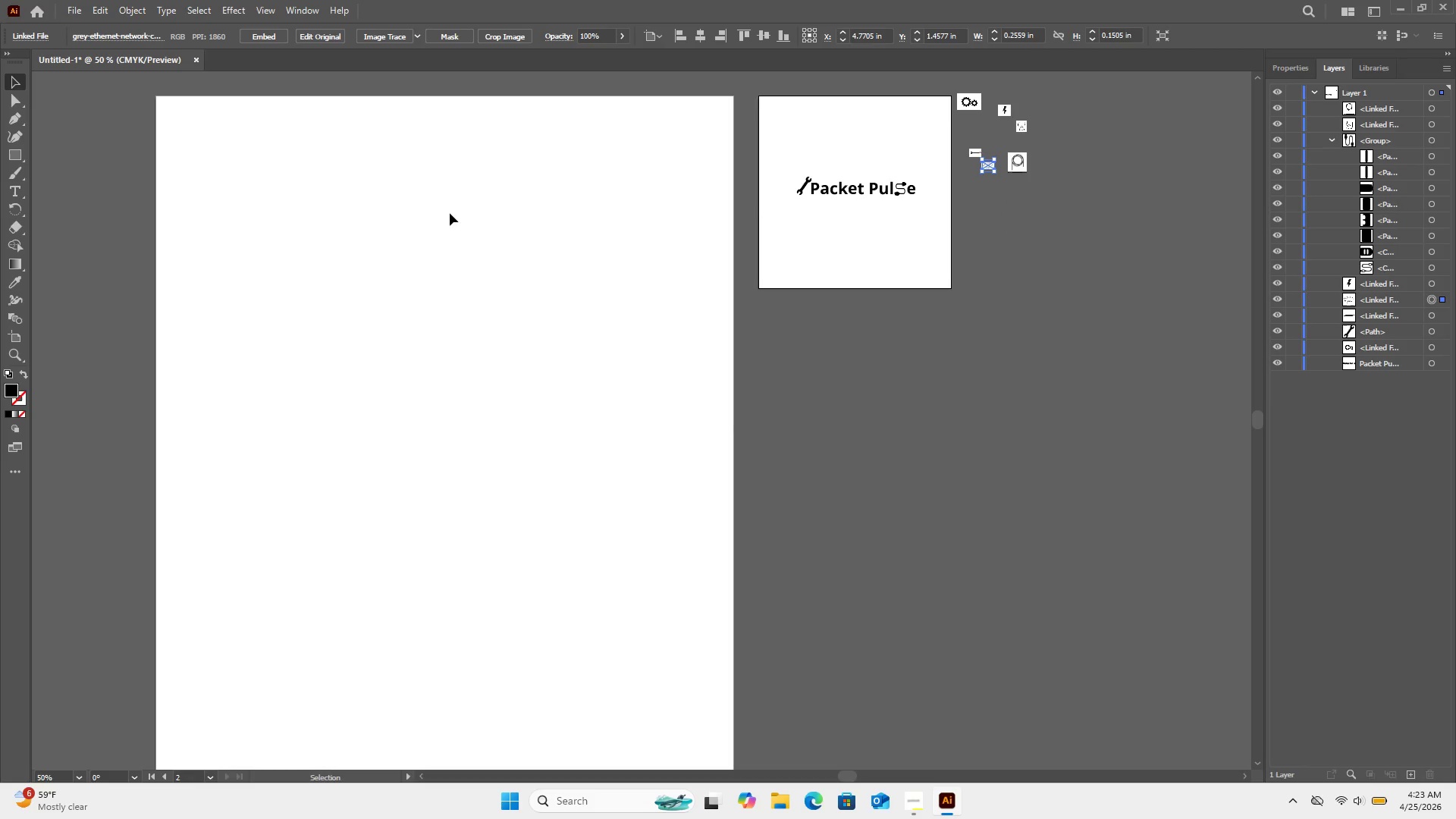 
left_click_drag(start_coordinate=[957, 87], to_coordinate=[1008, 124])
 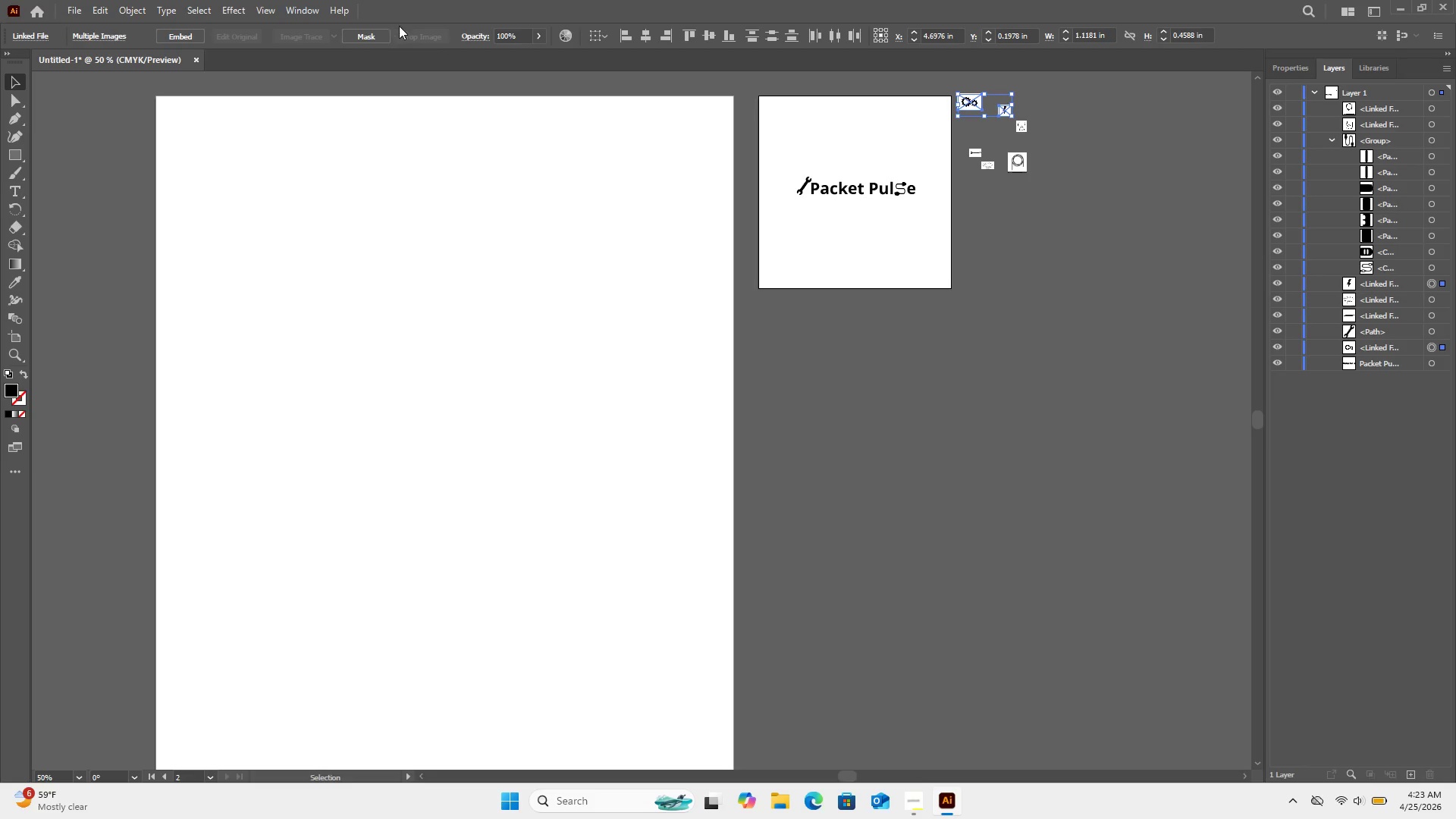 
left_click([418, 74])
 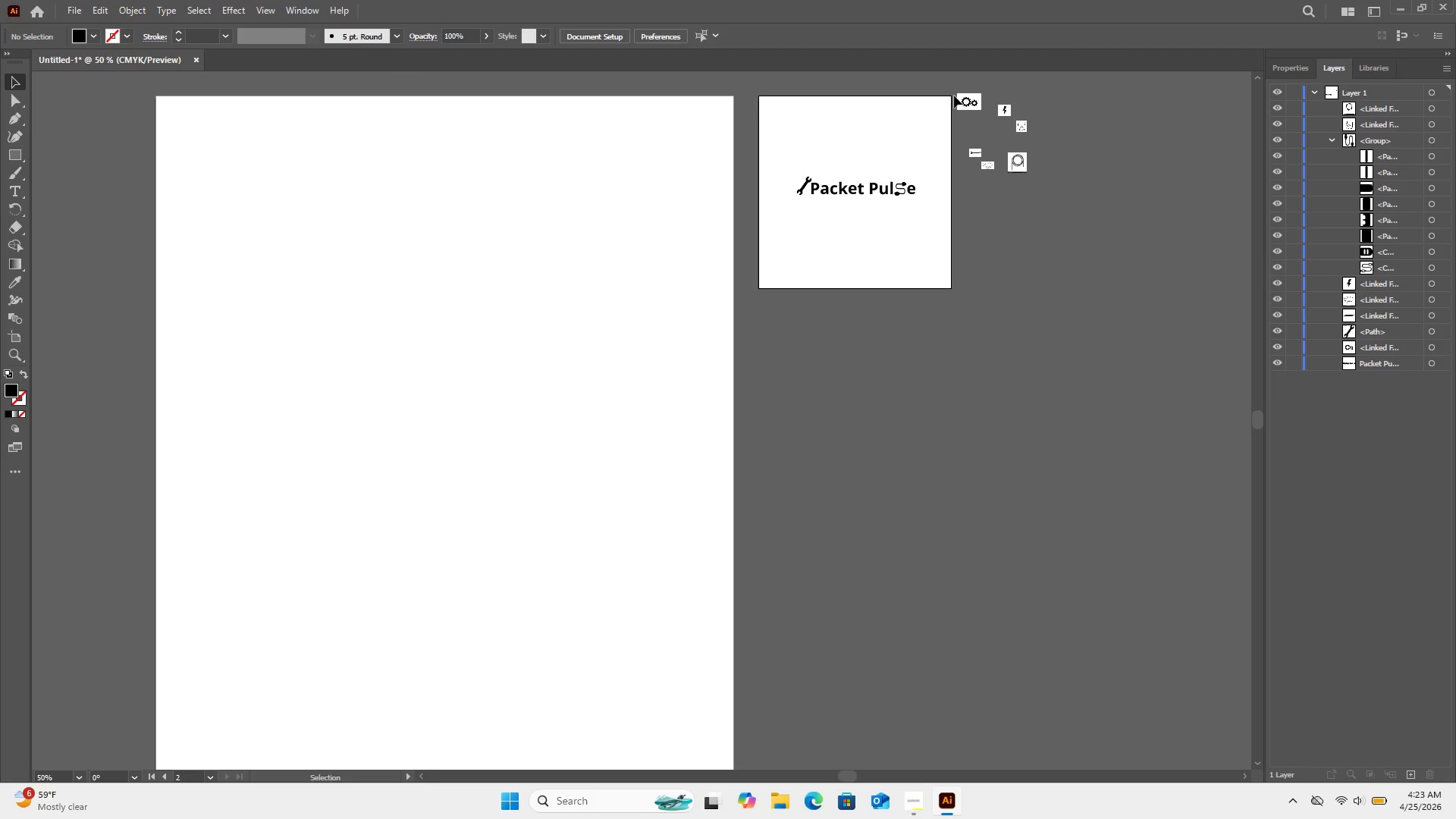 
left_click([968, 105])
 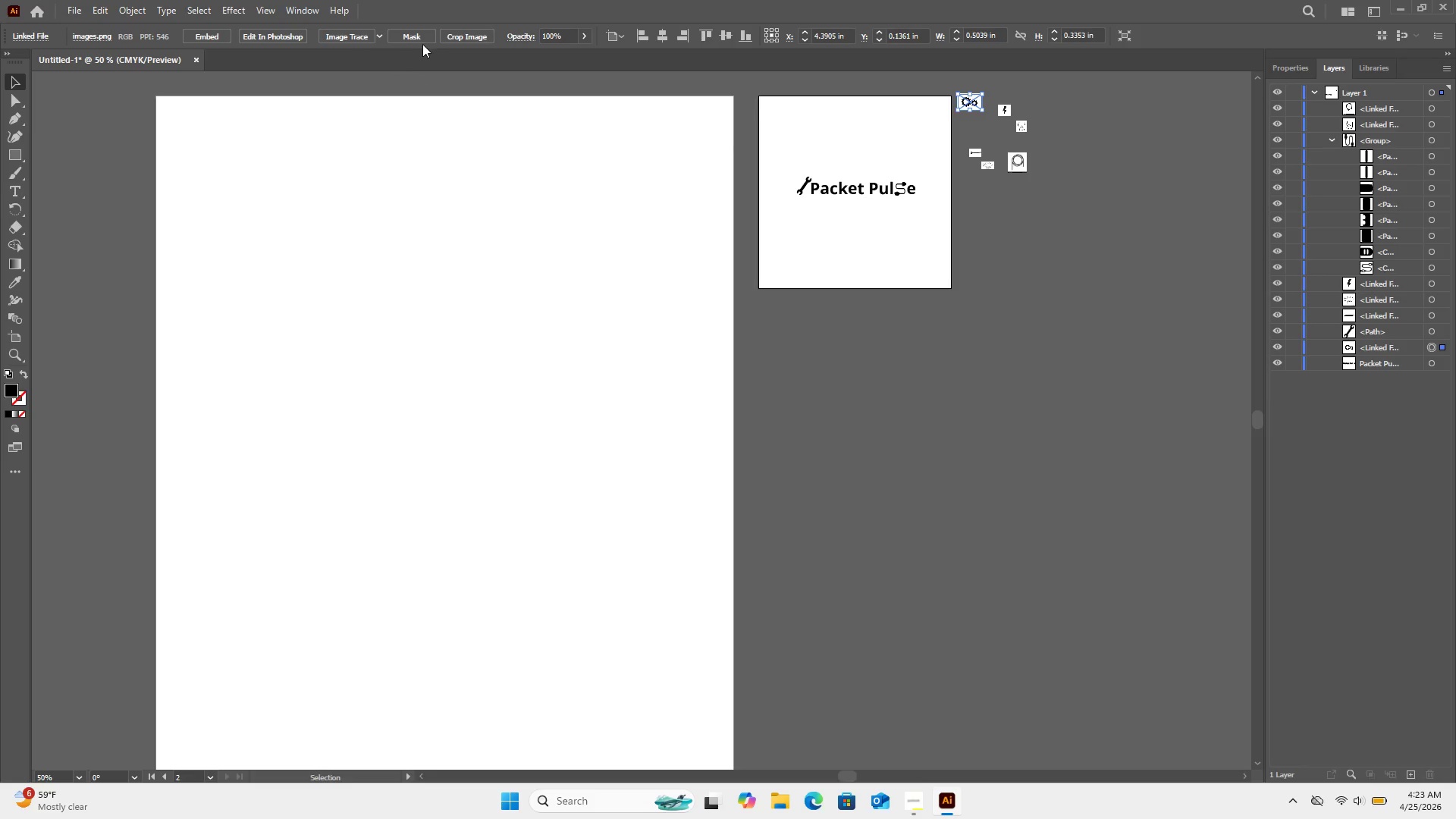 
left_click([340, 38])
 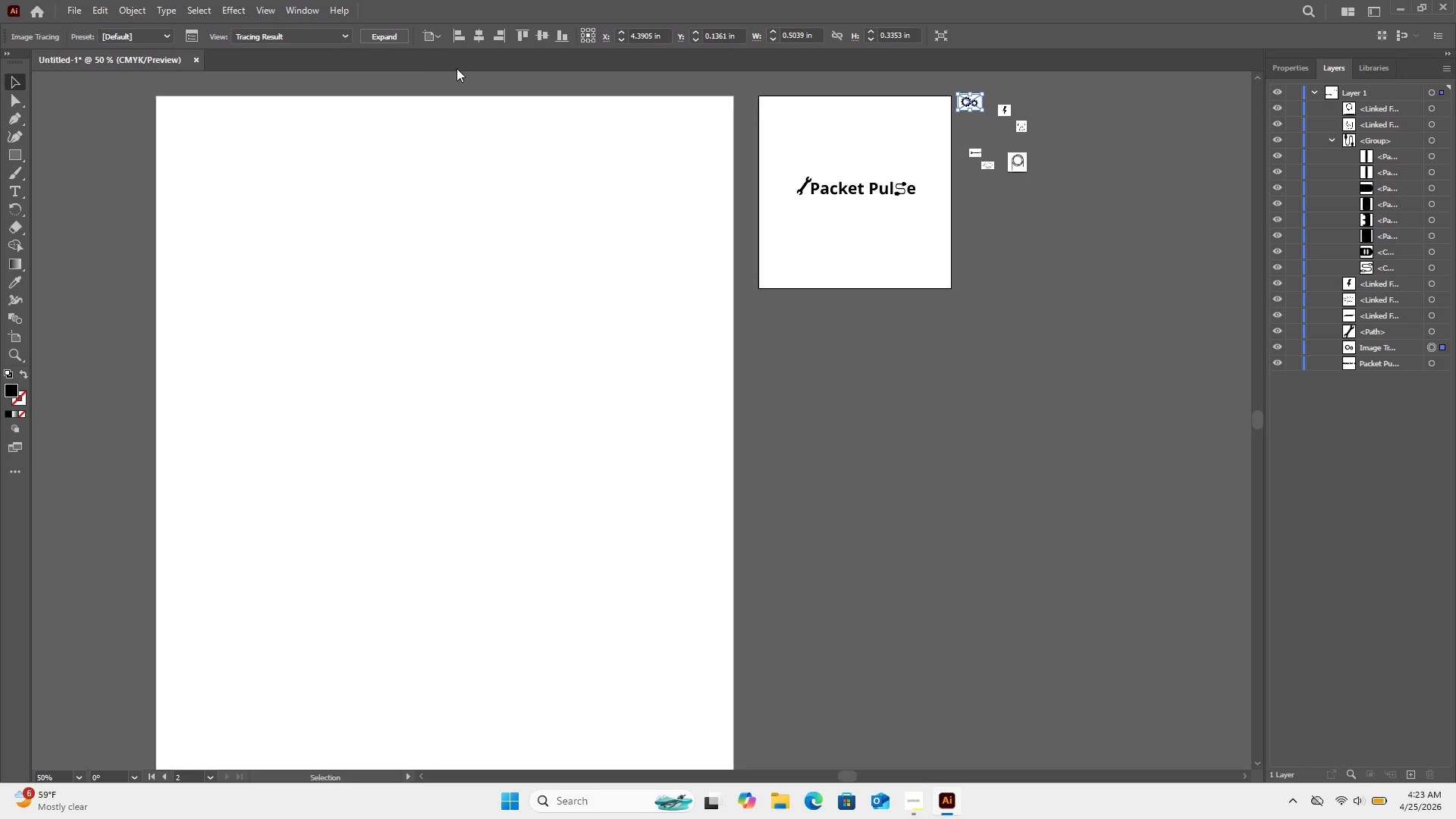 
left_click([378, 34])
 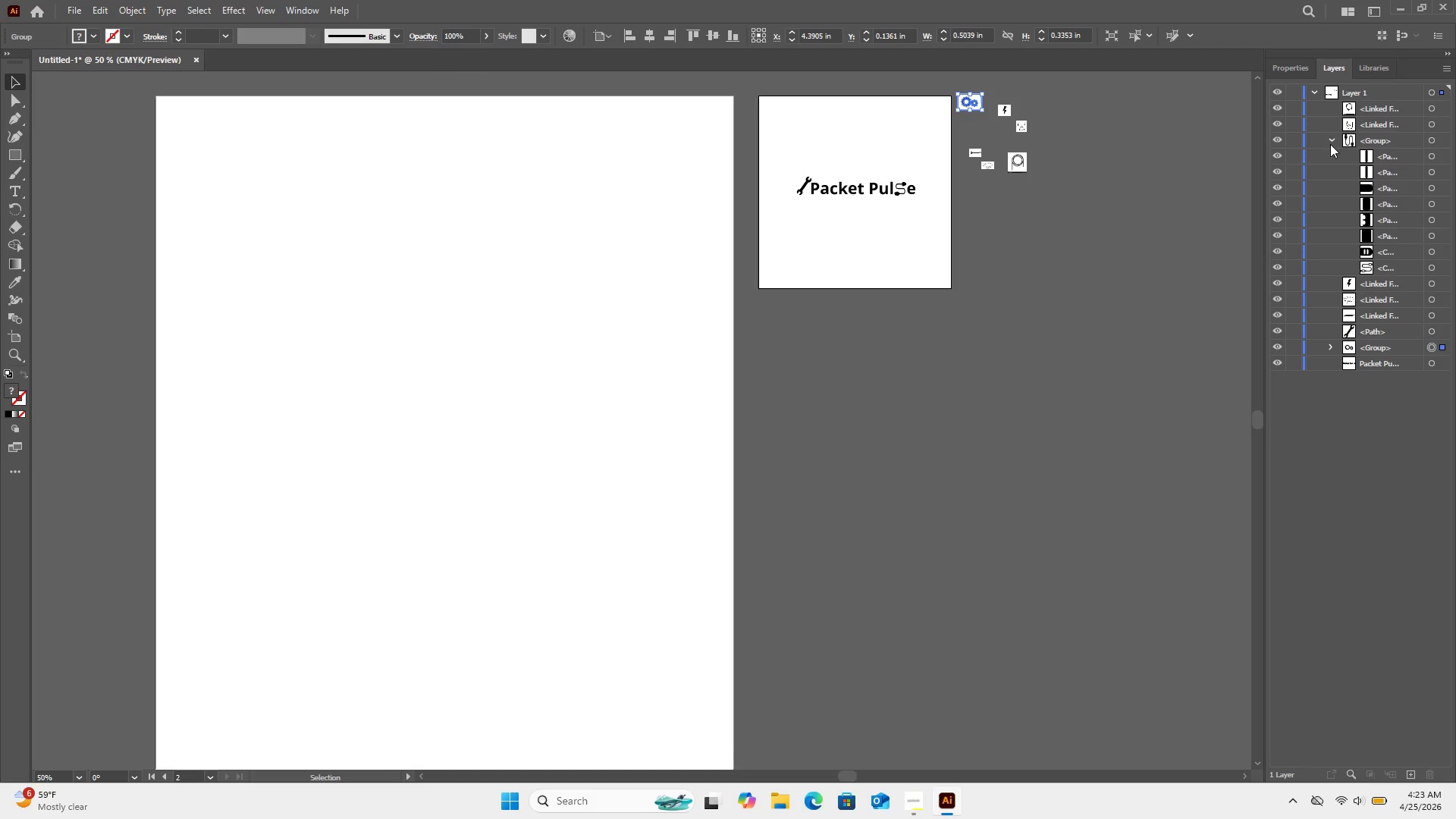 
mouse_move([1342, 348])
 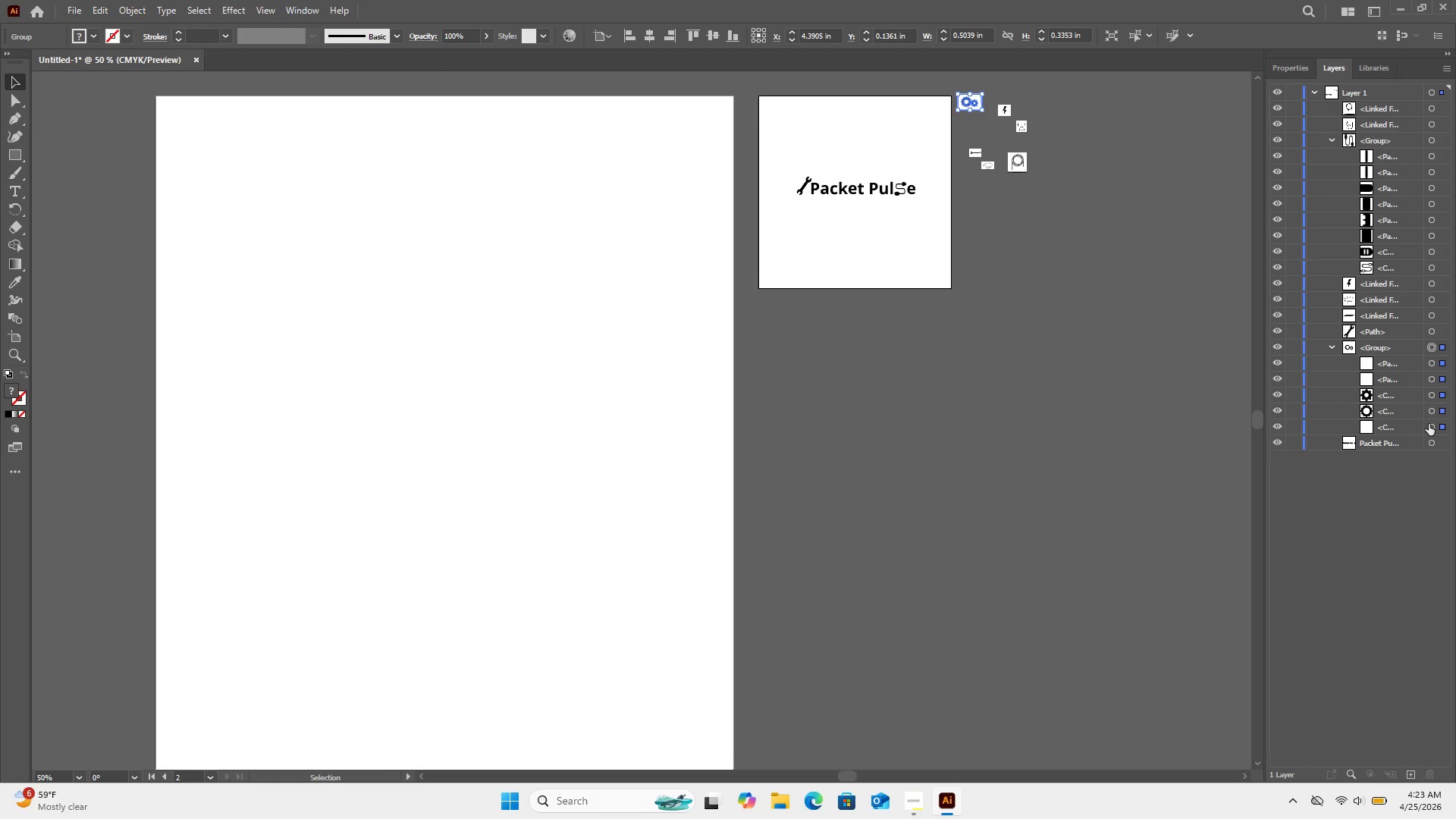 
left_click([1429, 424])
 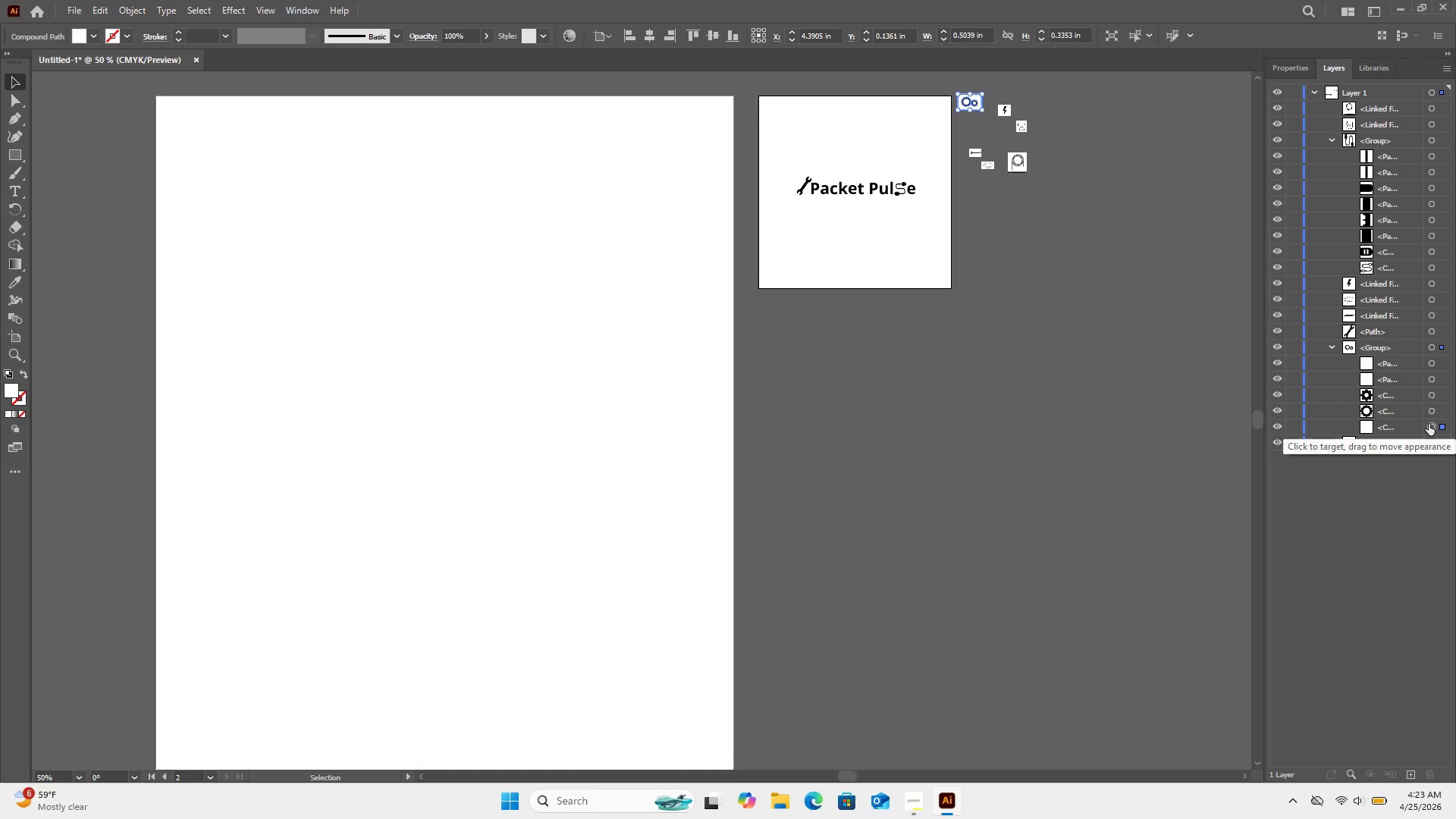 
key(Delete)
 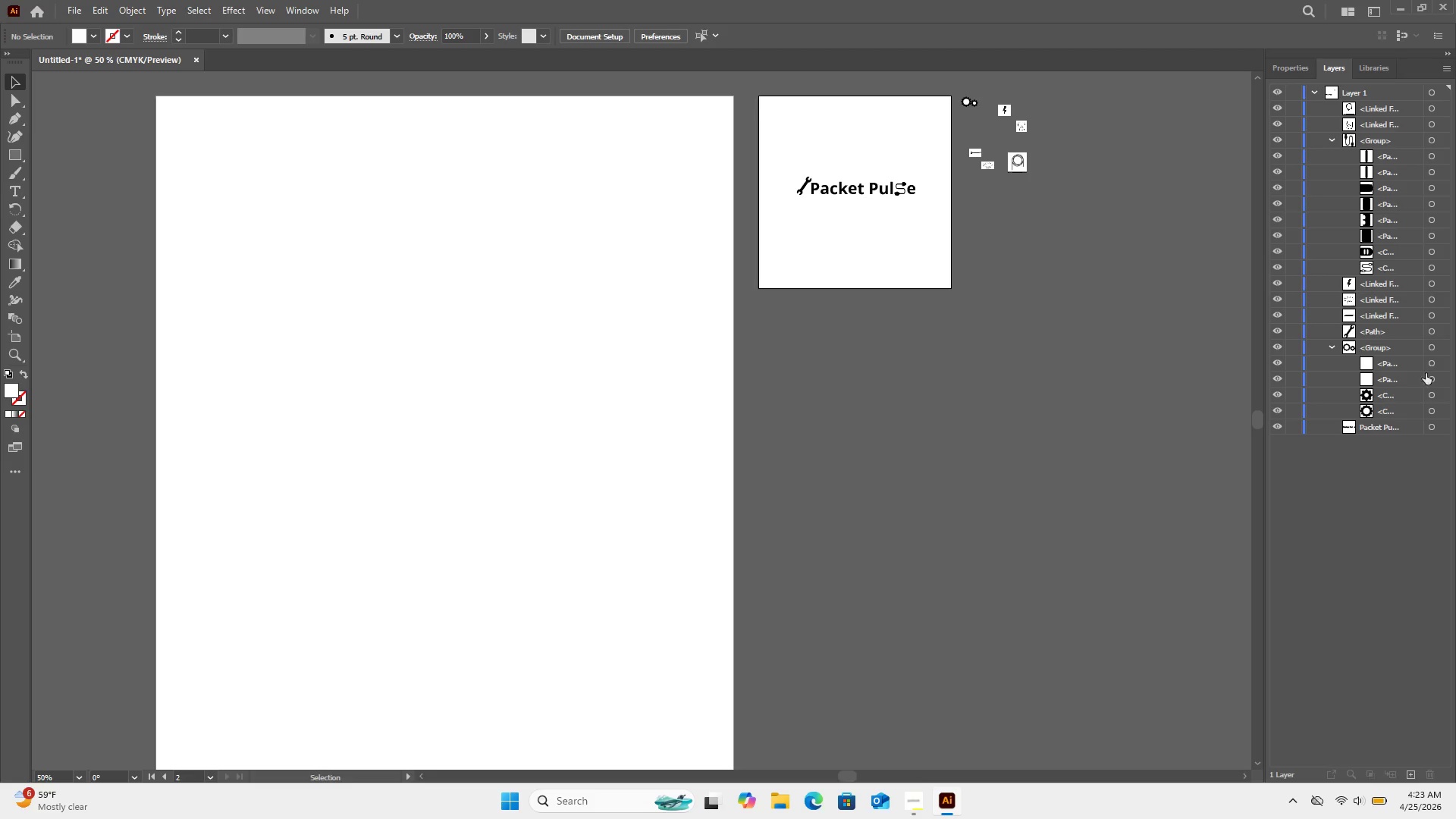 
left_click([1429, 375])
 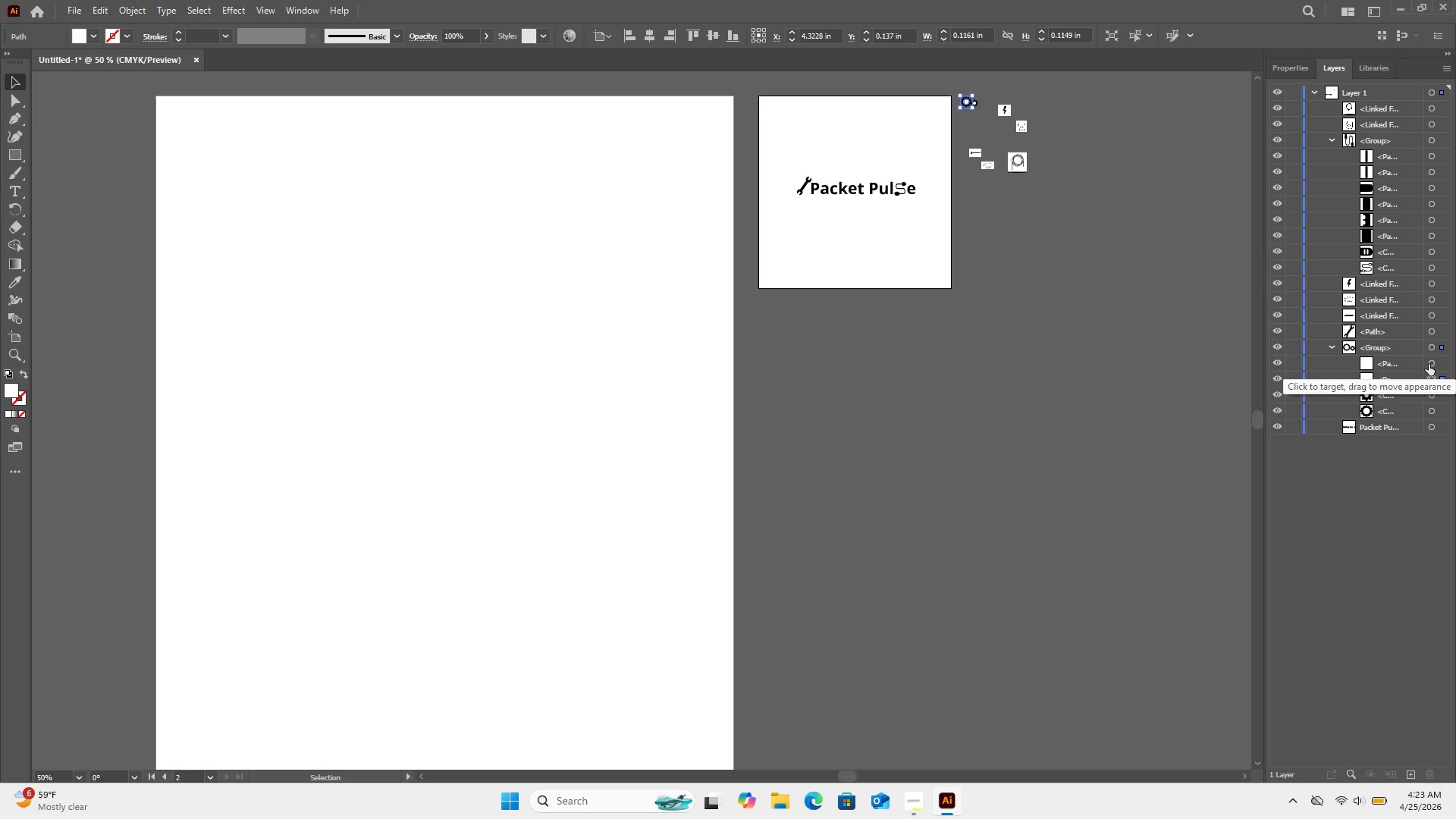 
hold_key(key=ControlLeft, duration=1.0)
left_click([1429, 364])
 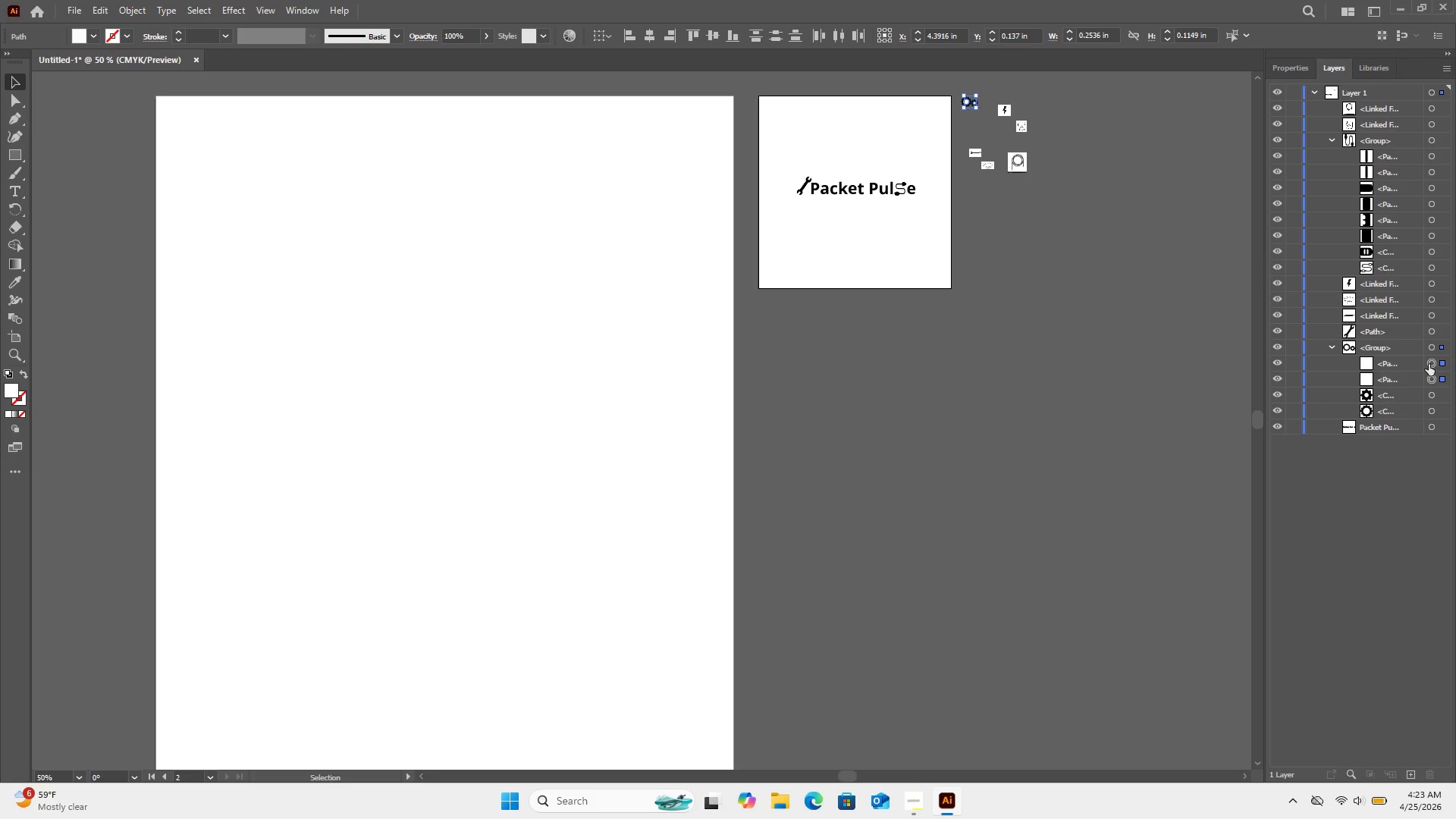 
key(Backspace)
 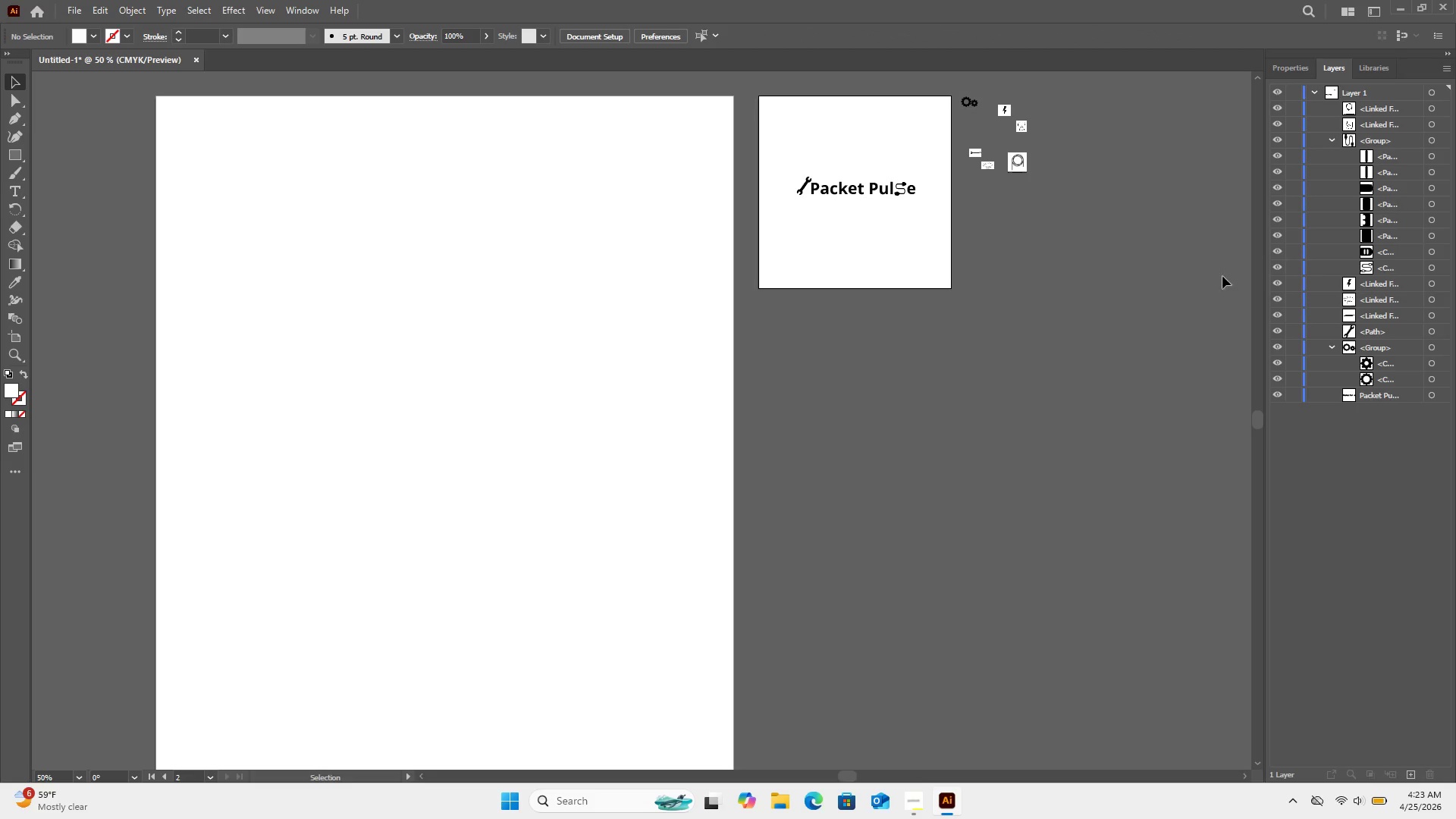 
left_click([1190, 281])
 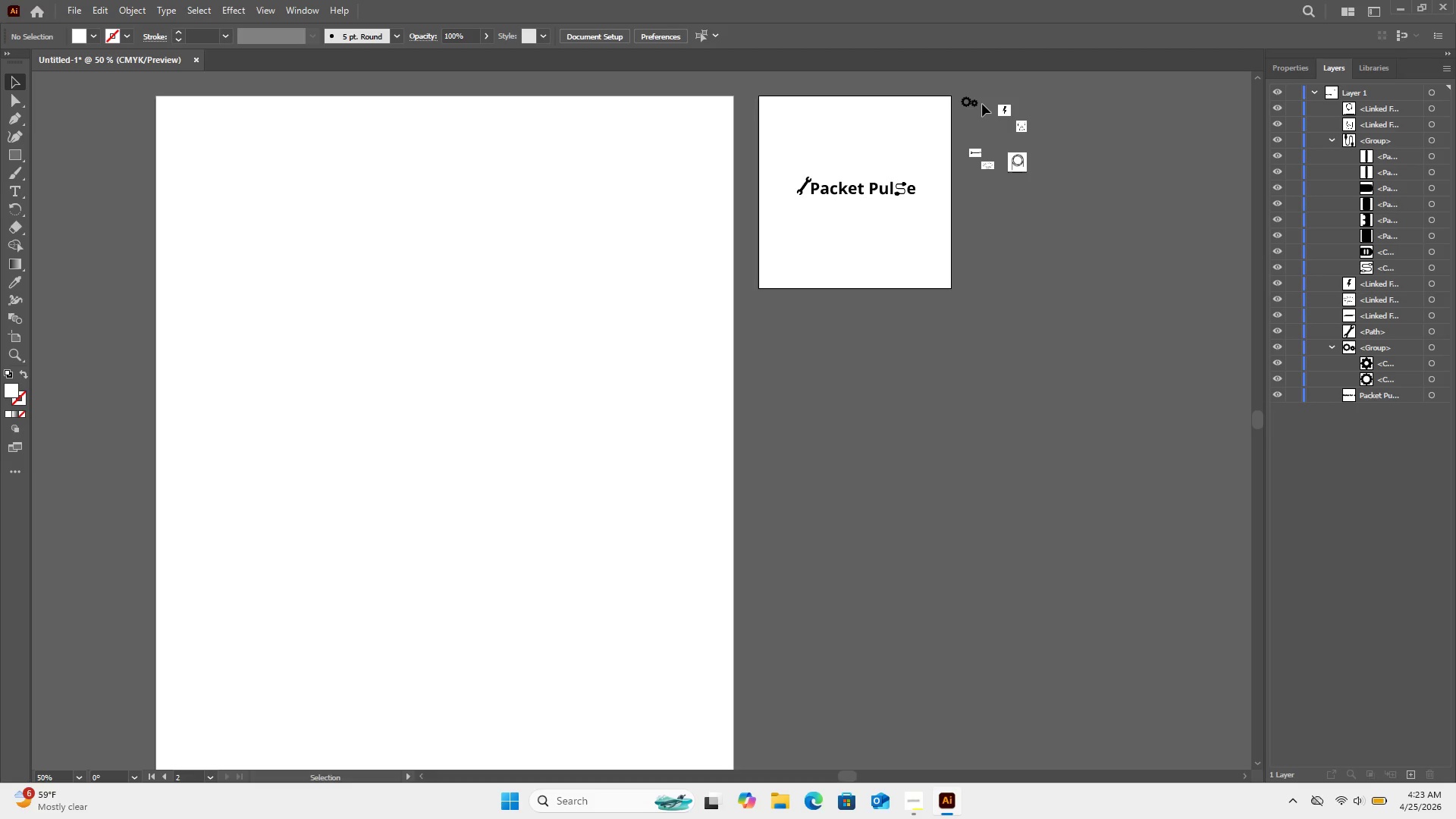 
left_click_drag(start_coordinate=[982, 104], to_coordinate=[962, 105])
 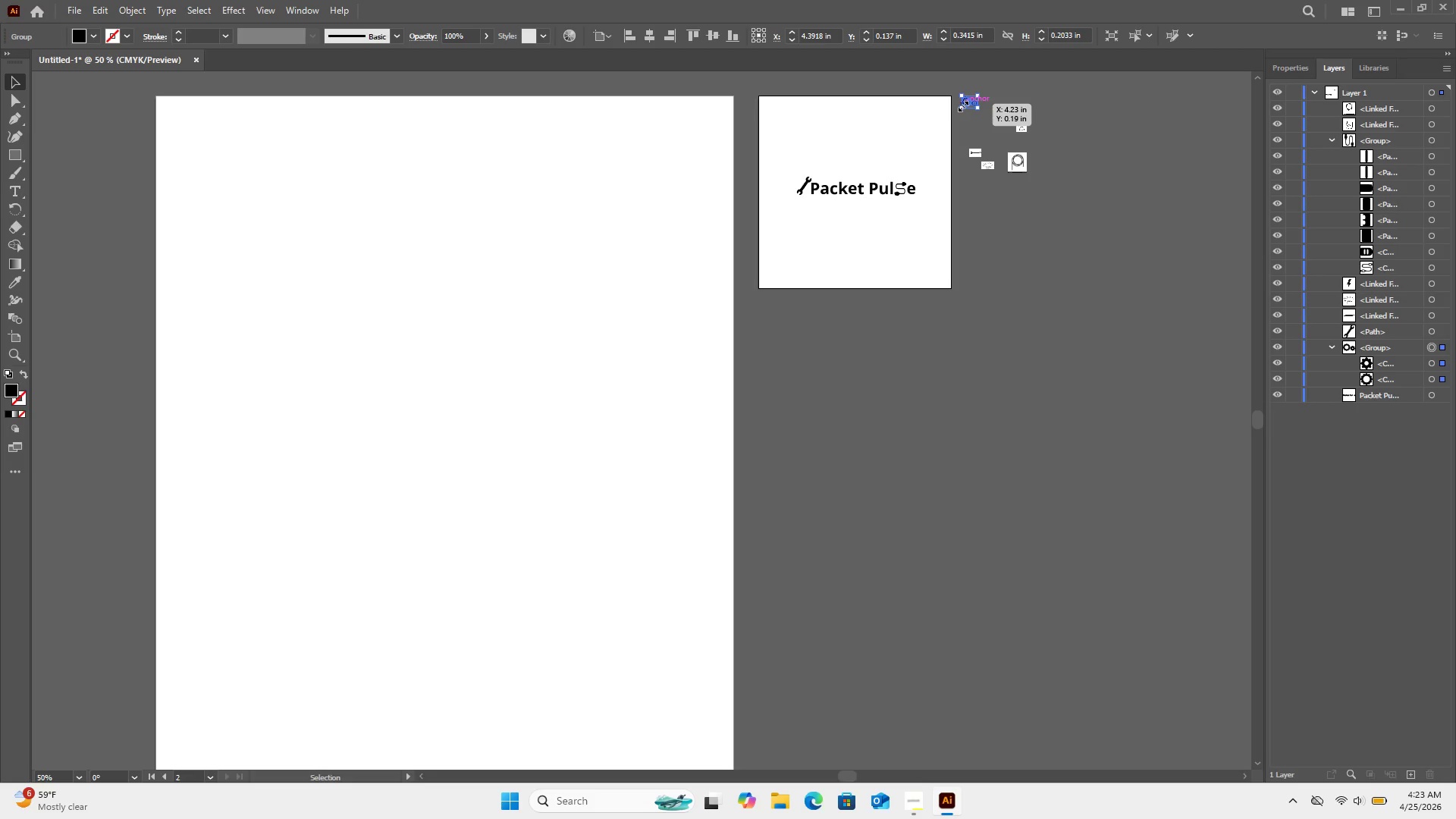 
left_click([962, 105])
 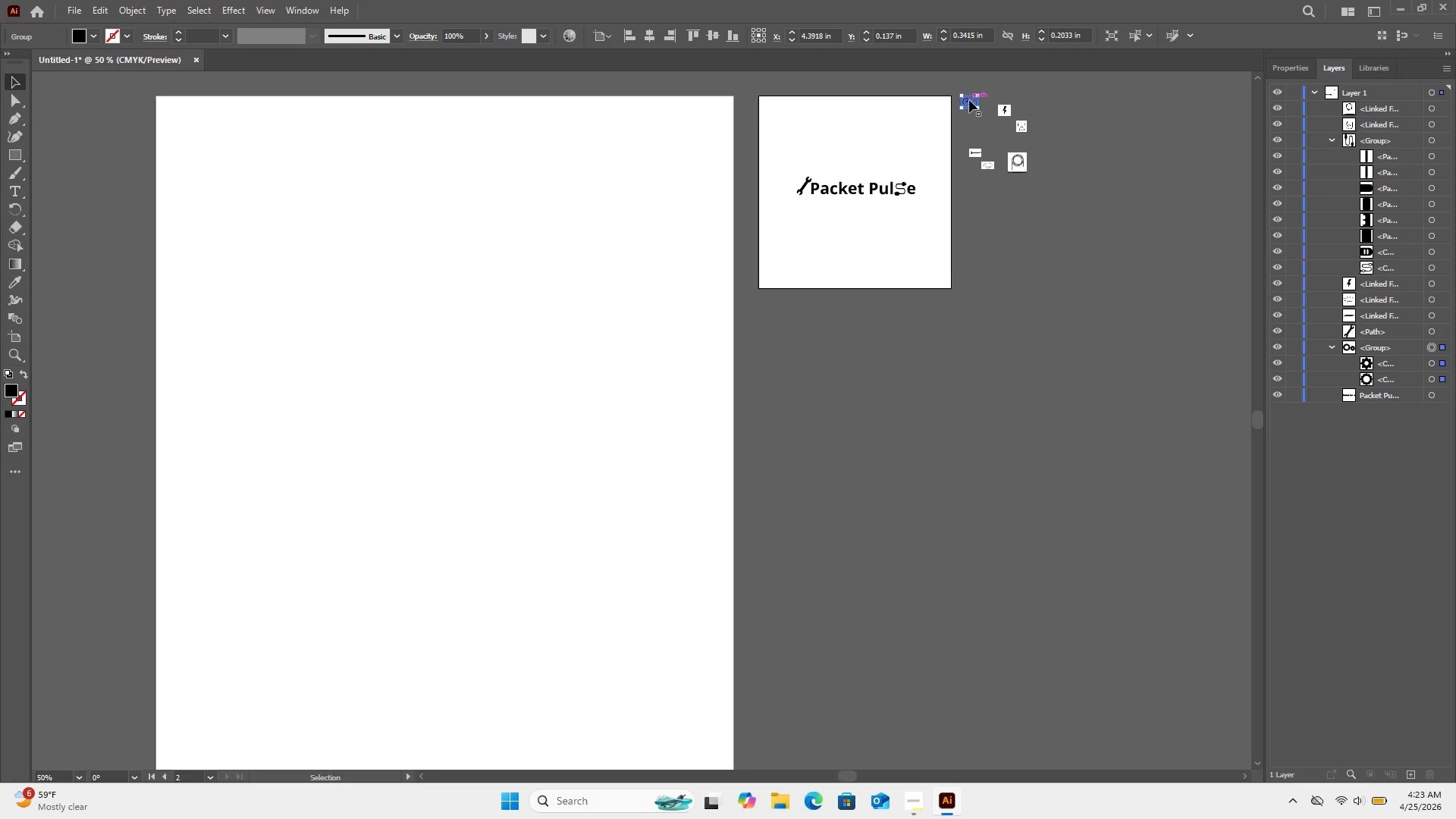 
left_click_drag(start_coordinate=[971, 101], to_coordinate=[308, 219])
 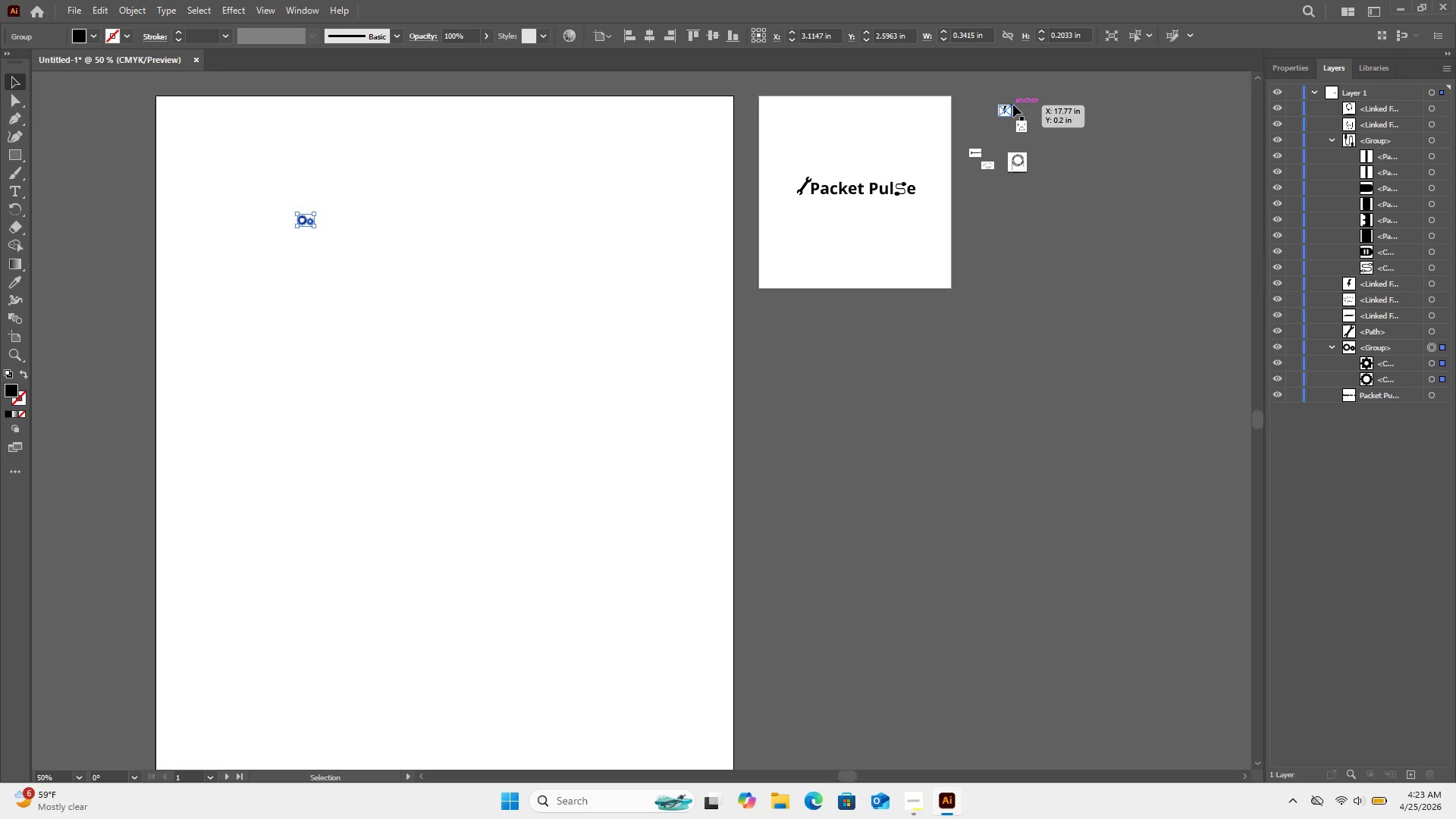 
left_click([1011, 106])
 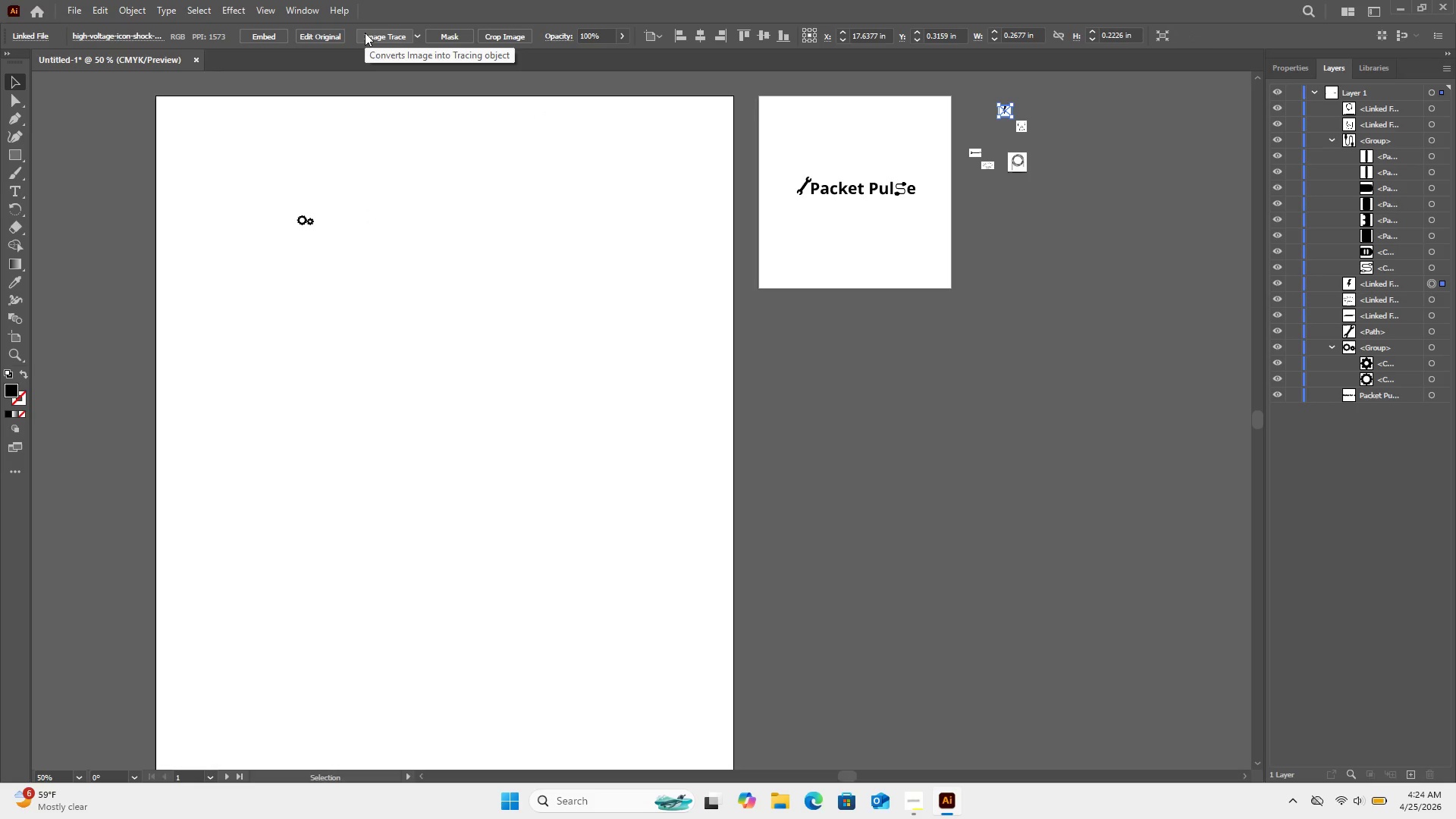 
left_click([365, 33])
 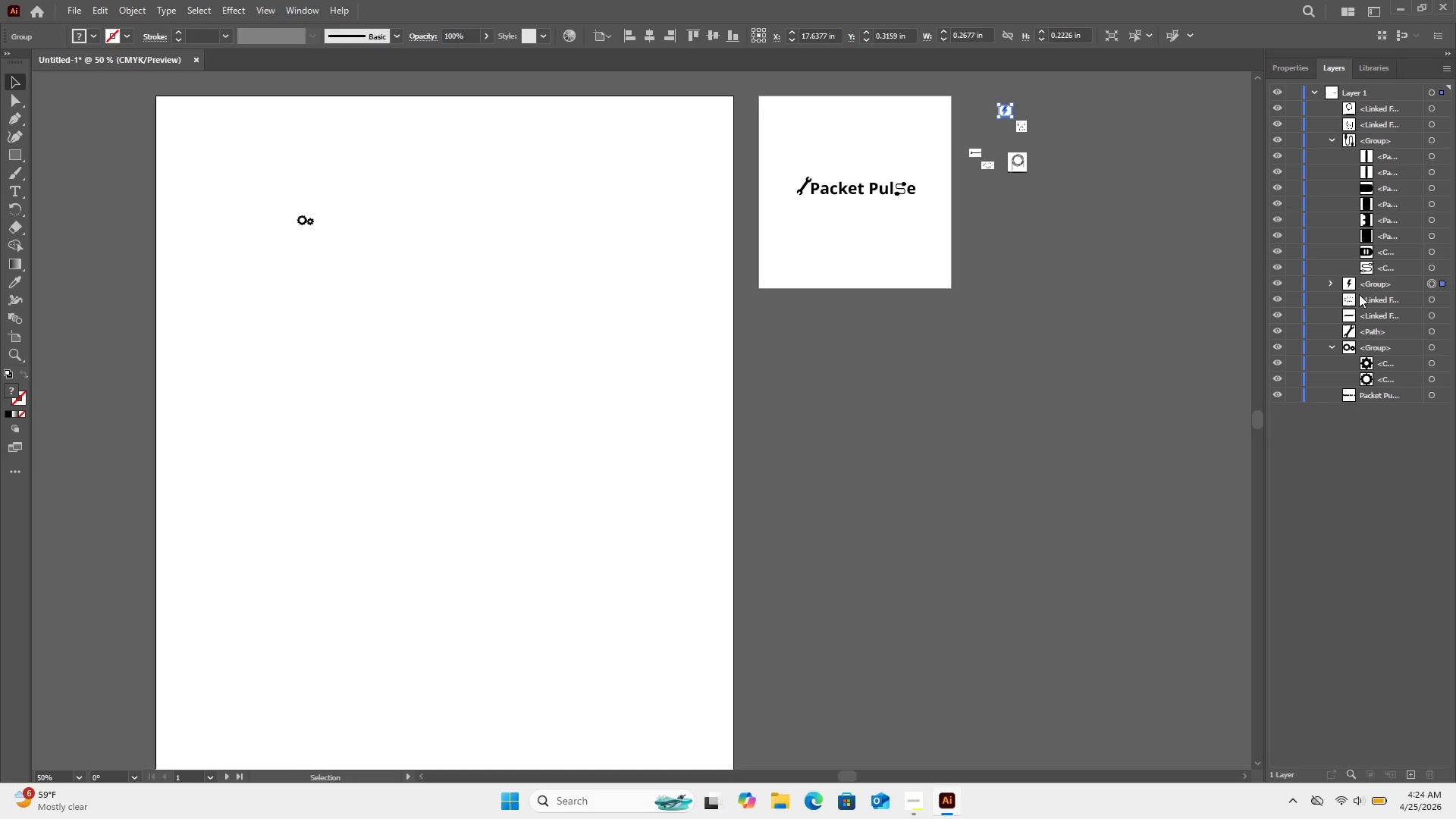 
left_click([1329, 281])
 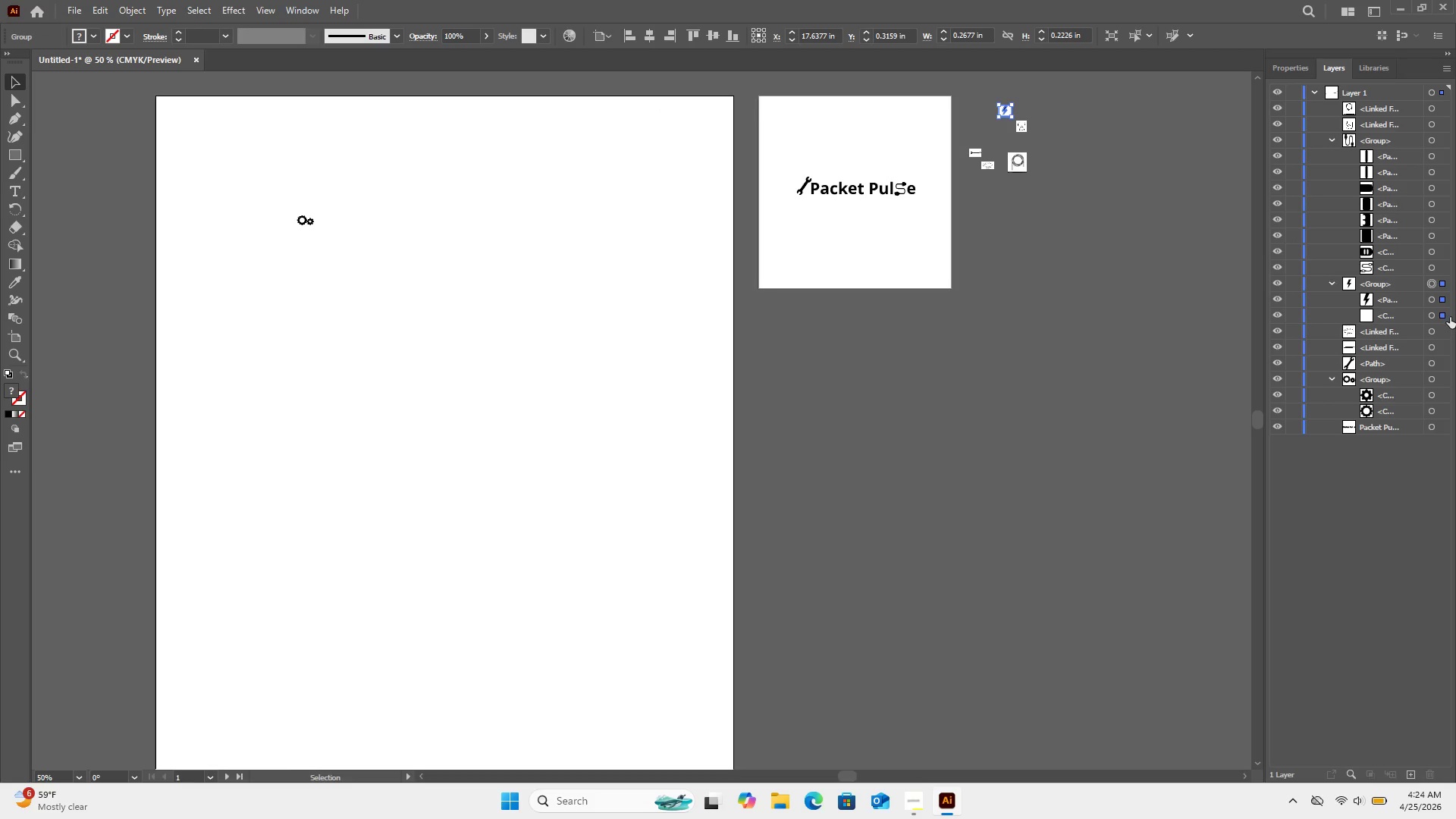 
left_click([1436, 317])
 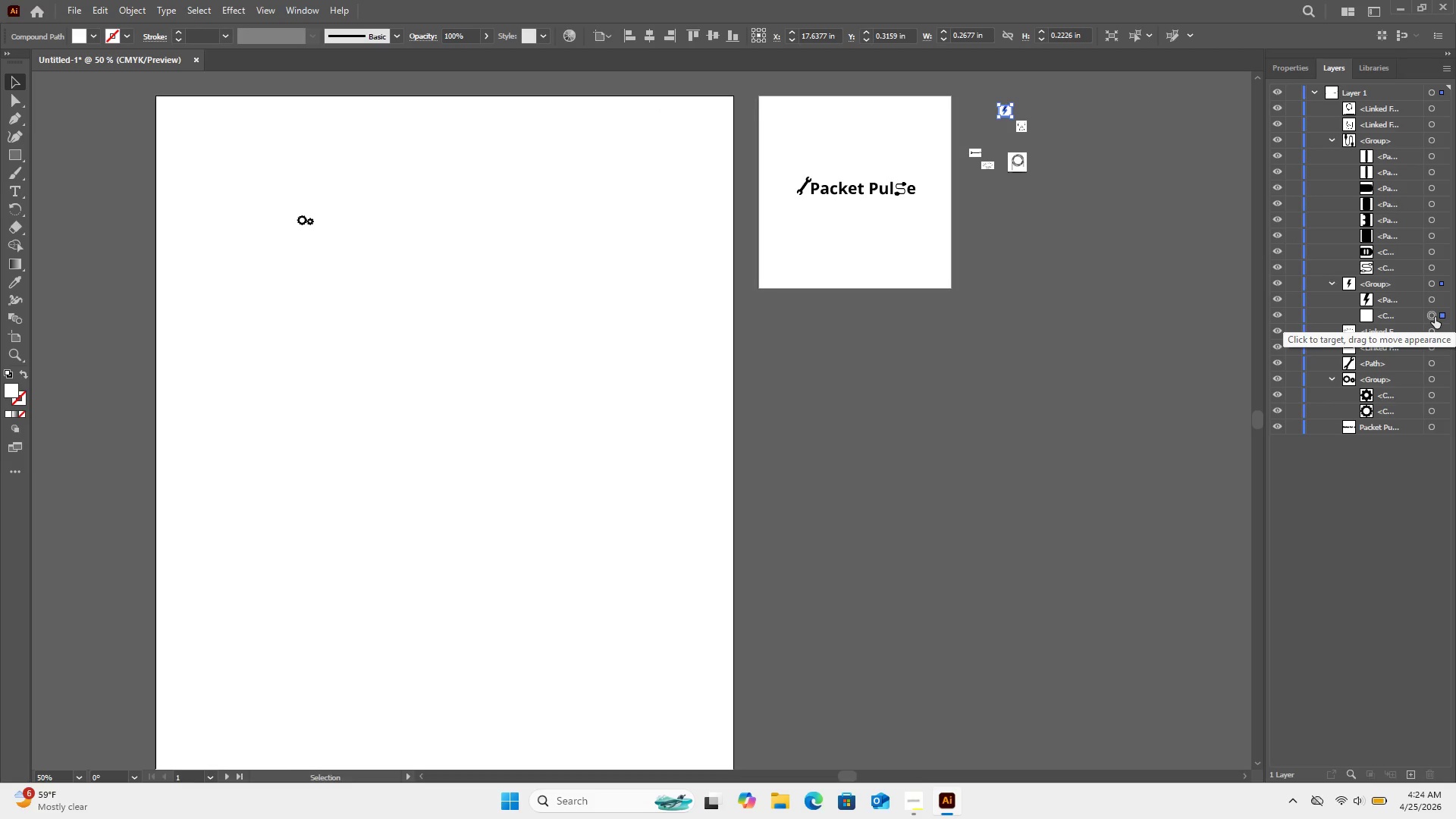 
key(Backspace)
 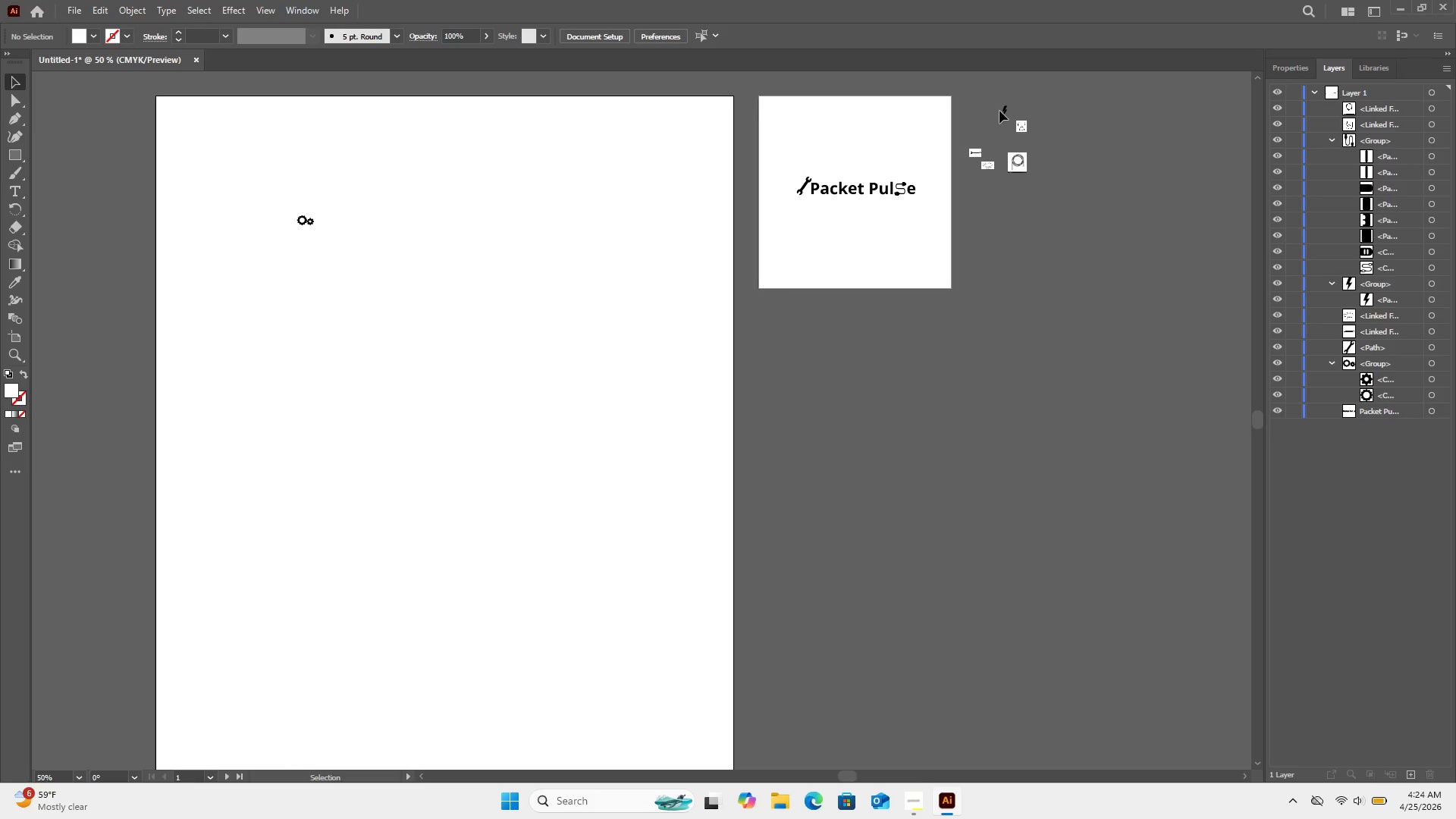 
left_click_drag(start_coordinate=[999, 113], to_coordinate=[425, 221])
 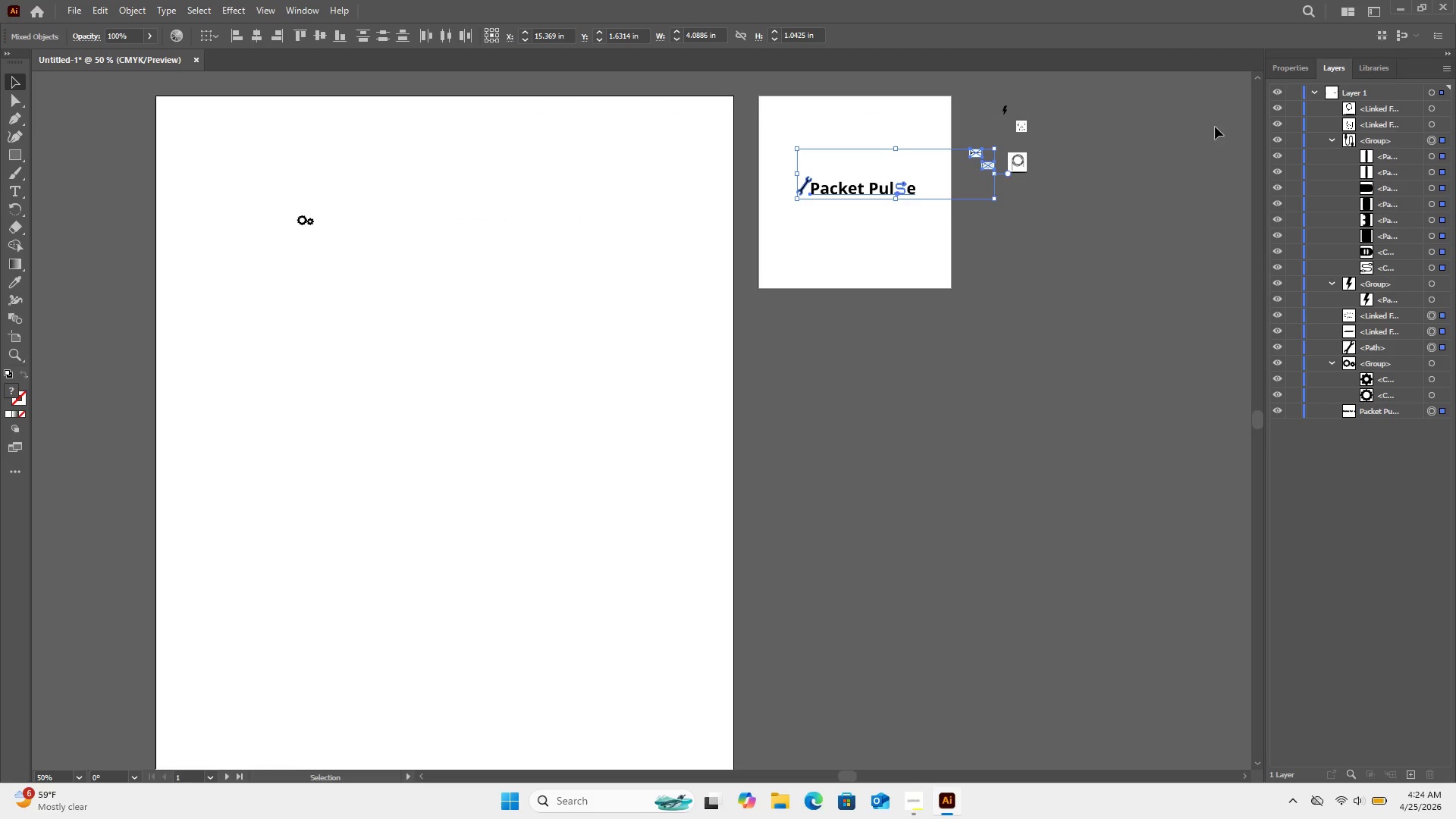 
left_click_drag(start_coordinate=[1210, 111], to_coordinate=[1205, 112])
 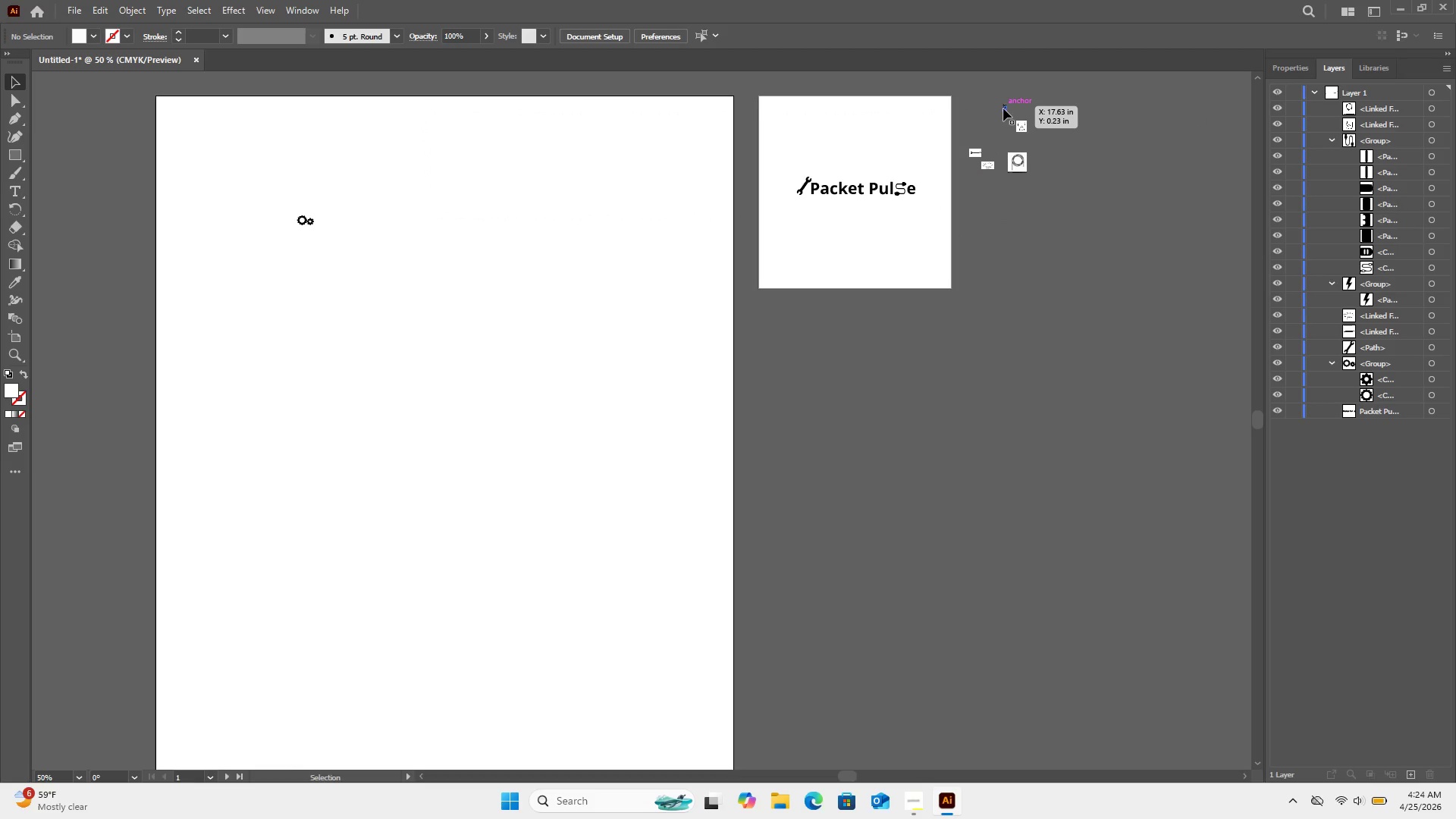 
left_click_drag(start_coordinate=[1004, 111], to_coordinate=[474, 249])
 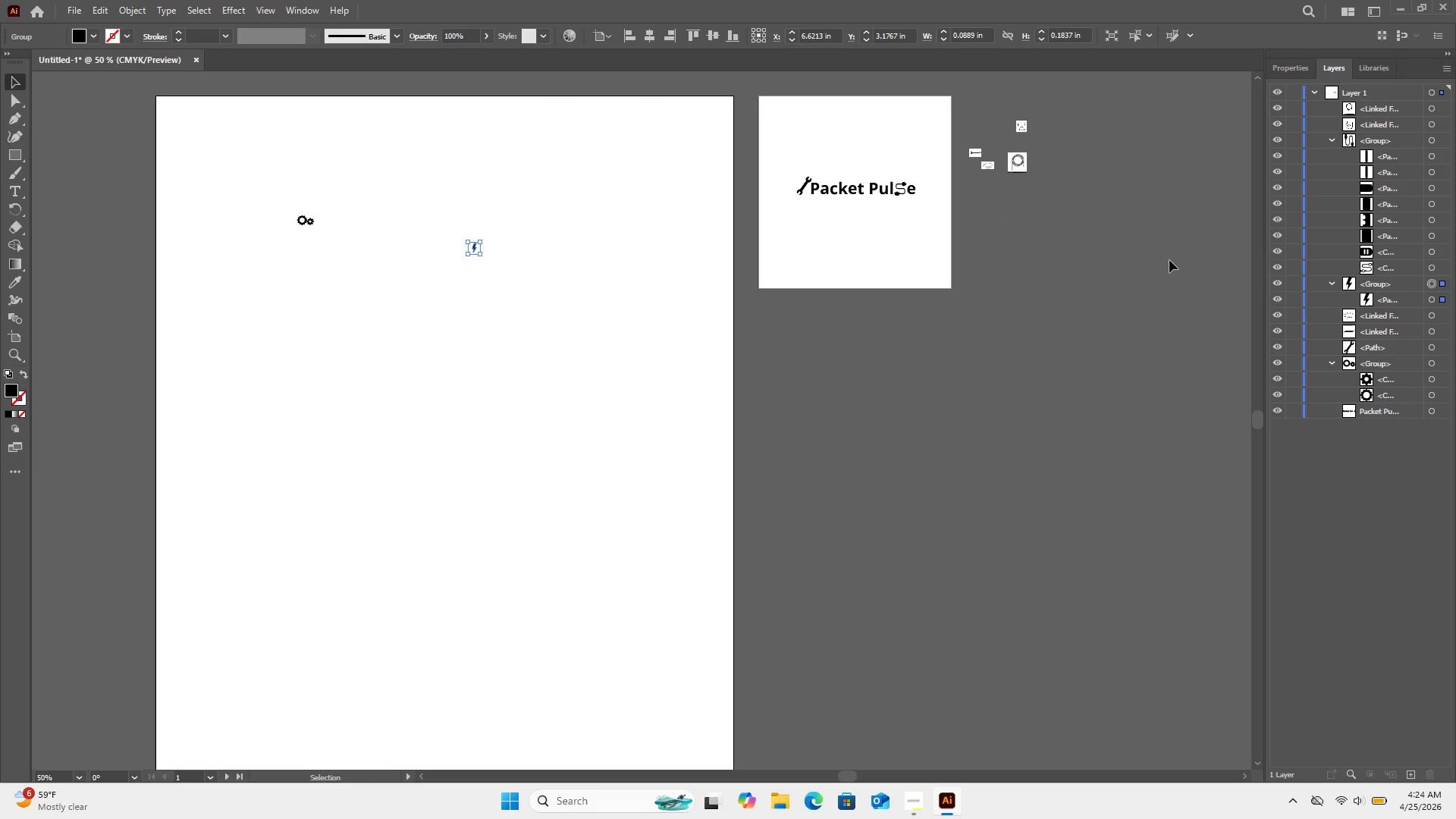 
left_click([1168, 262])
 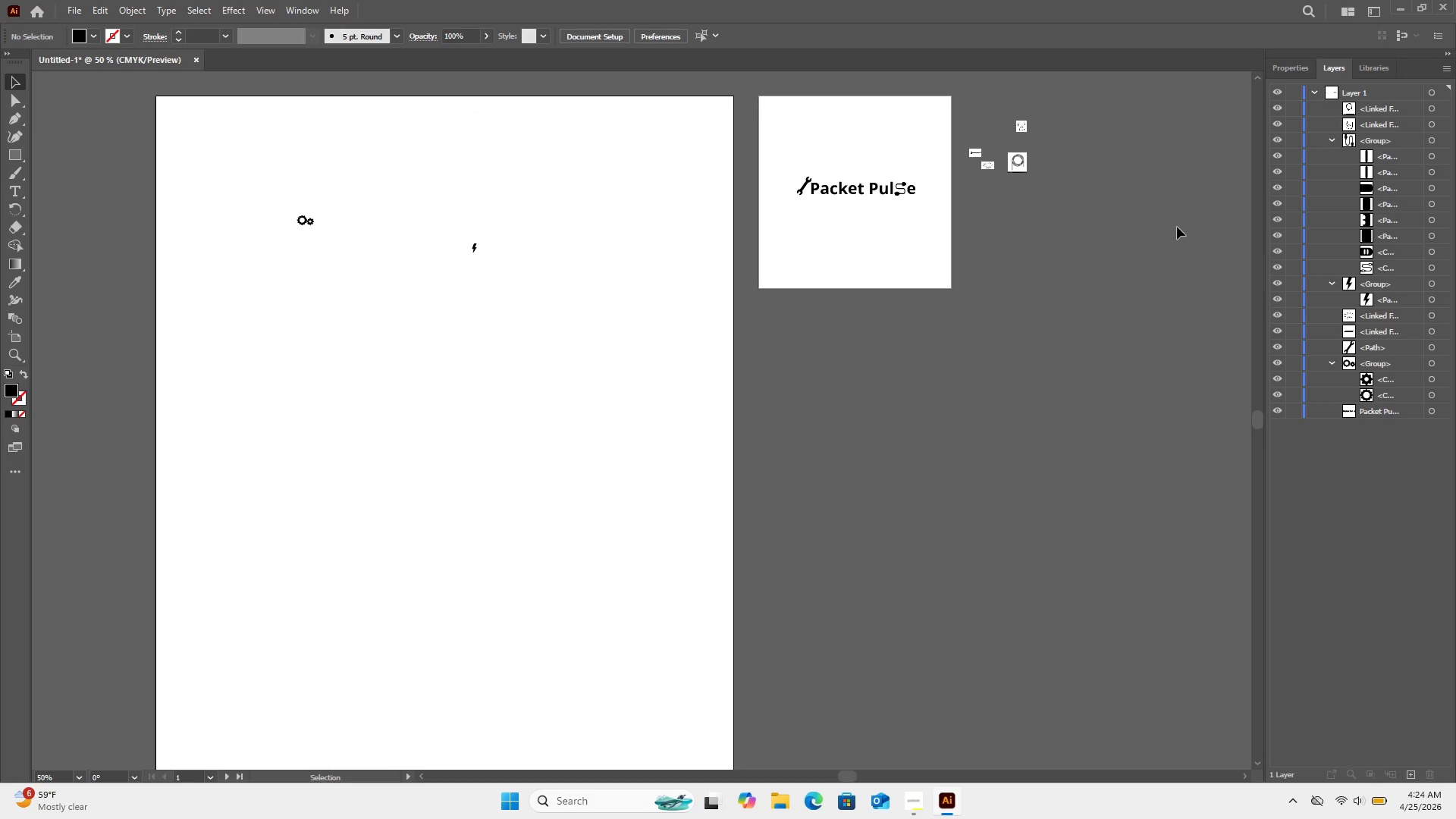 
wait(17.05)
 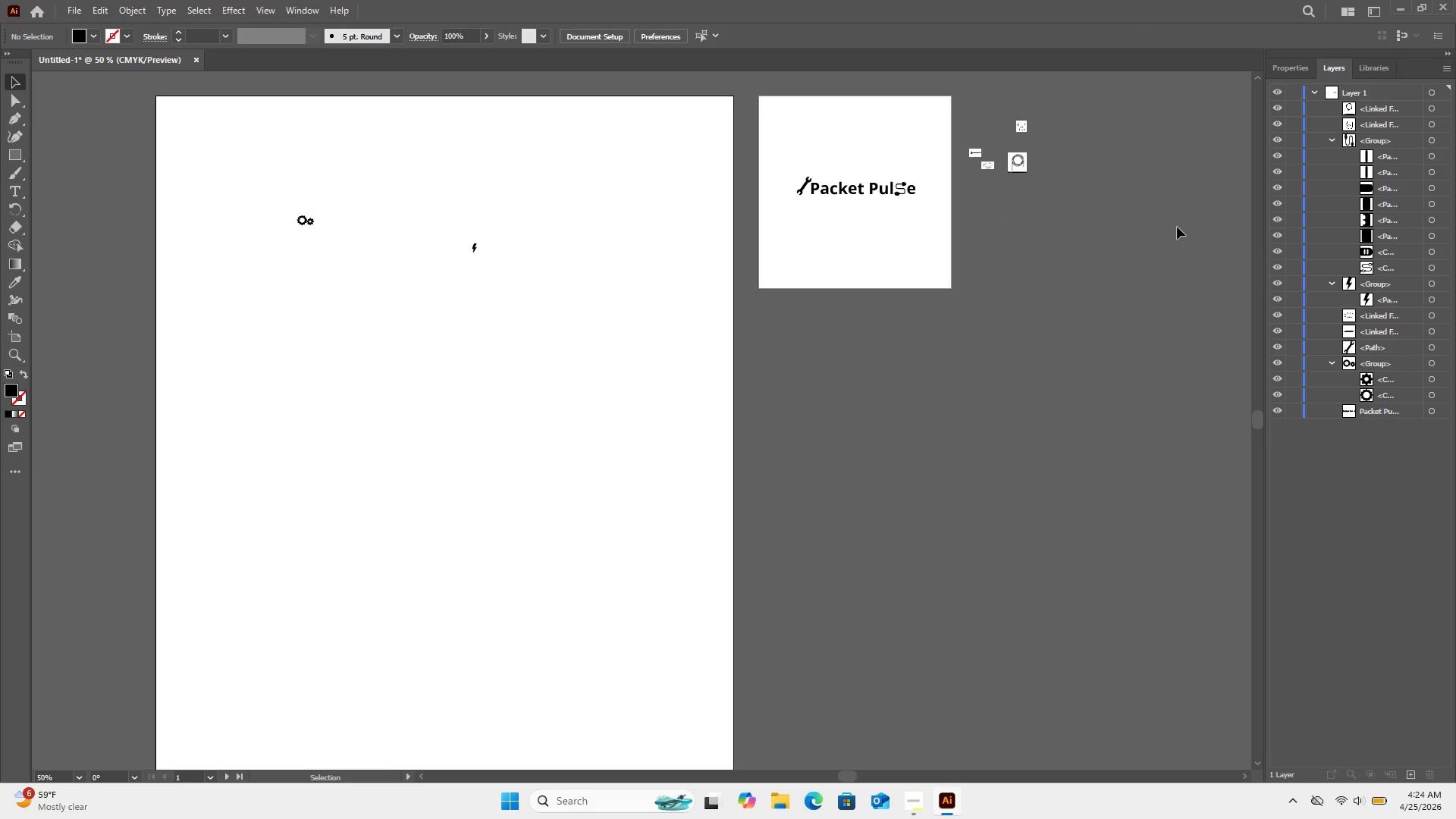 
left_click([984, 168])
 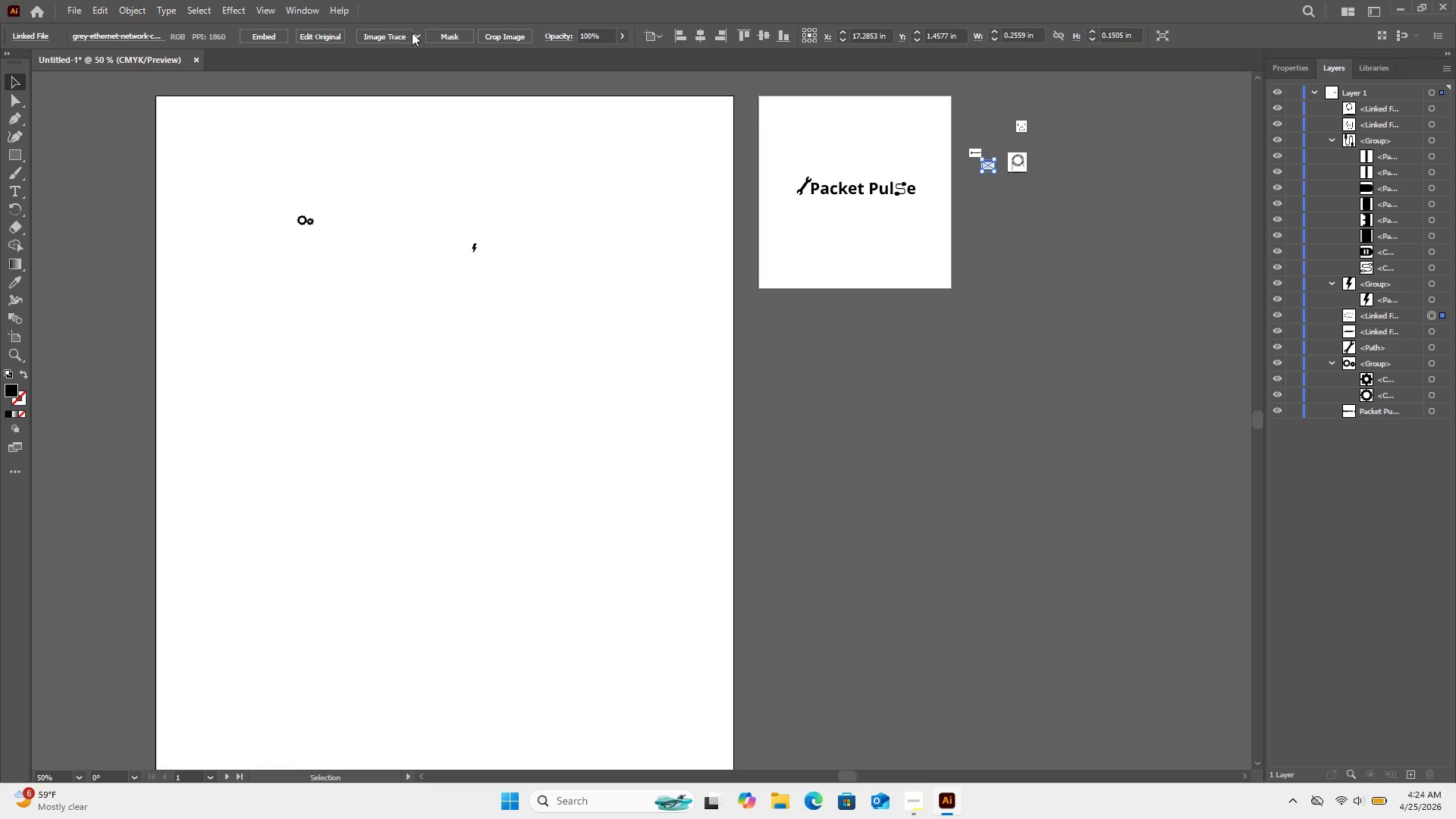 
left_click([371, 33])
 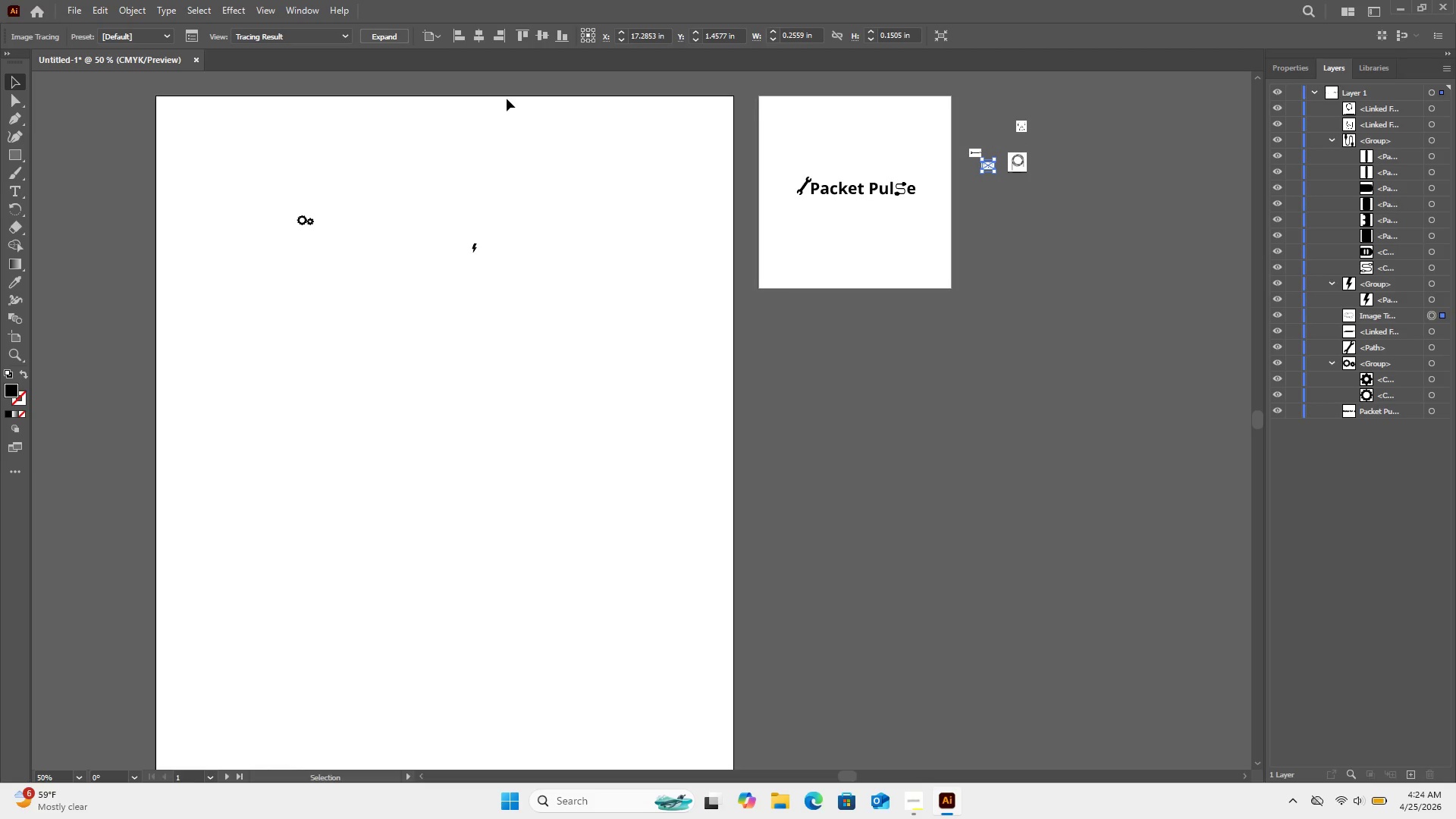 
left_click([391, 32])
 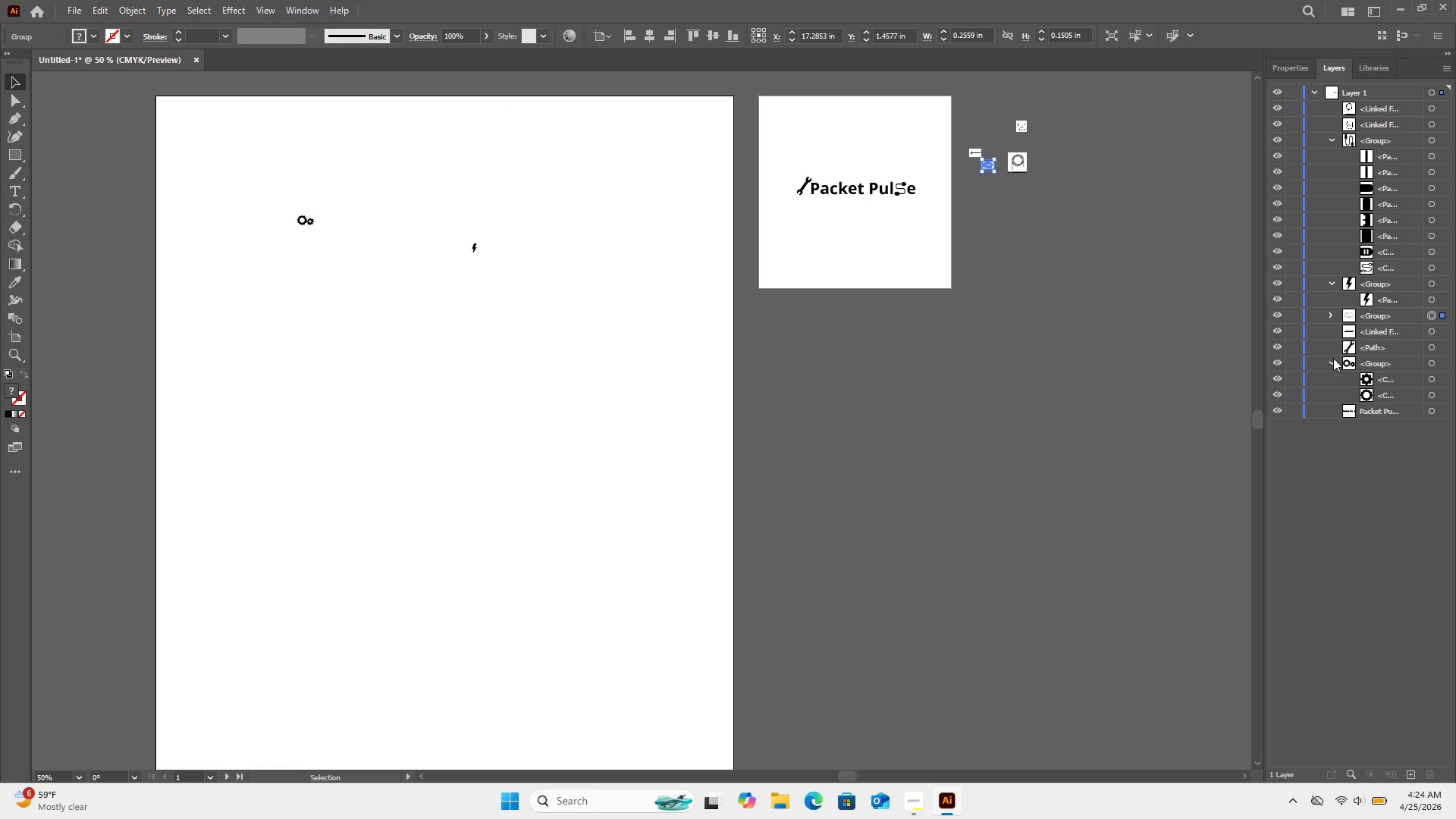 
left_click([1332, 317])
 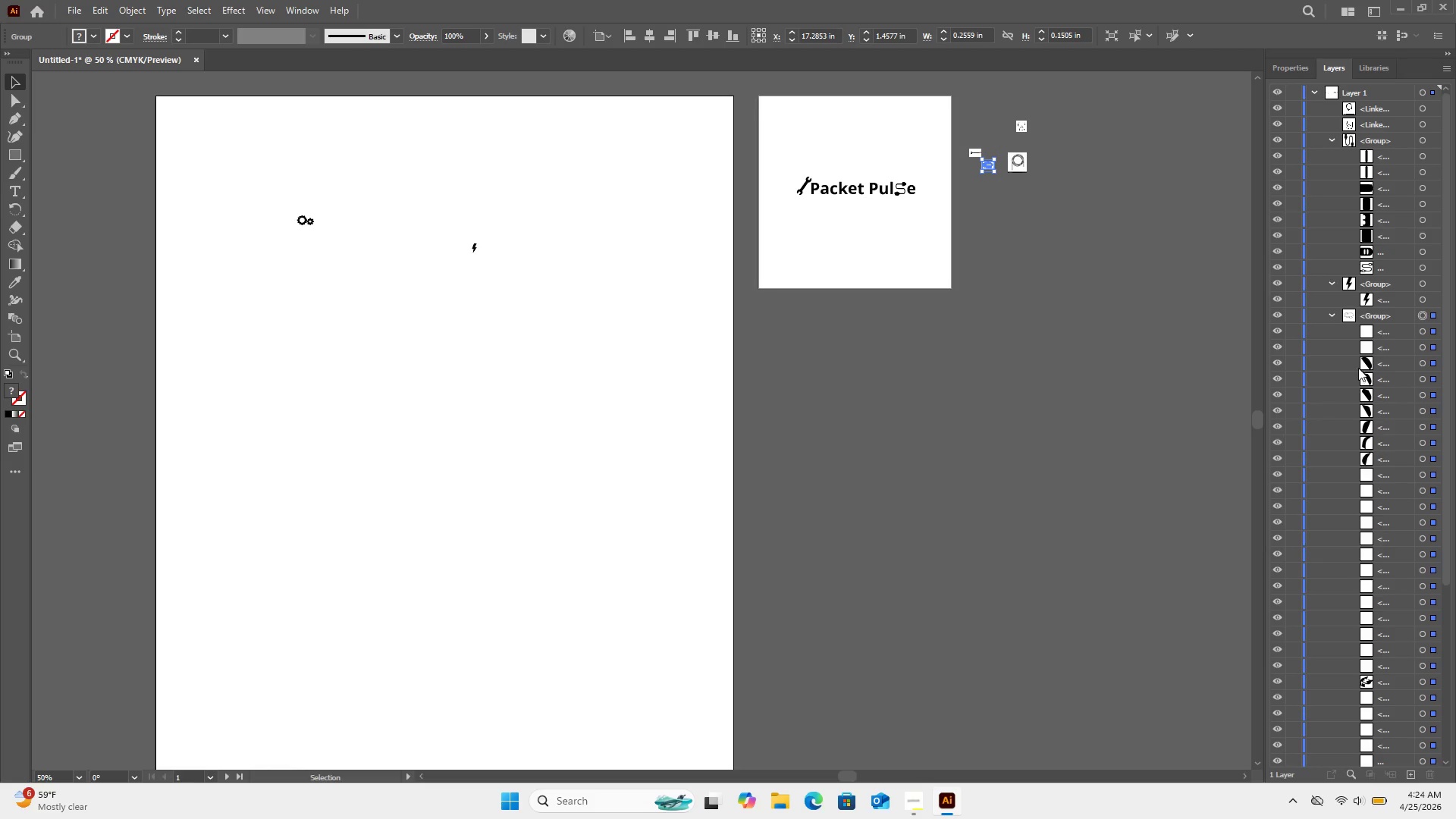 
scroll: coordinate [1354, 360], scroll_direction: down, amount: 15.0
 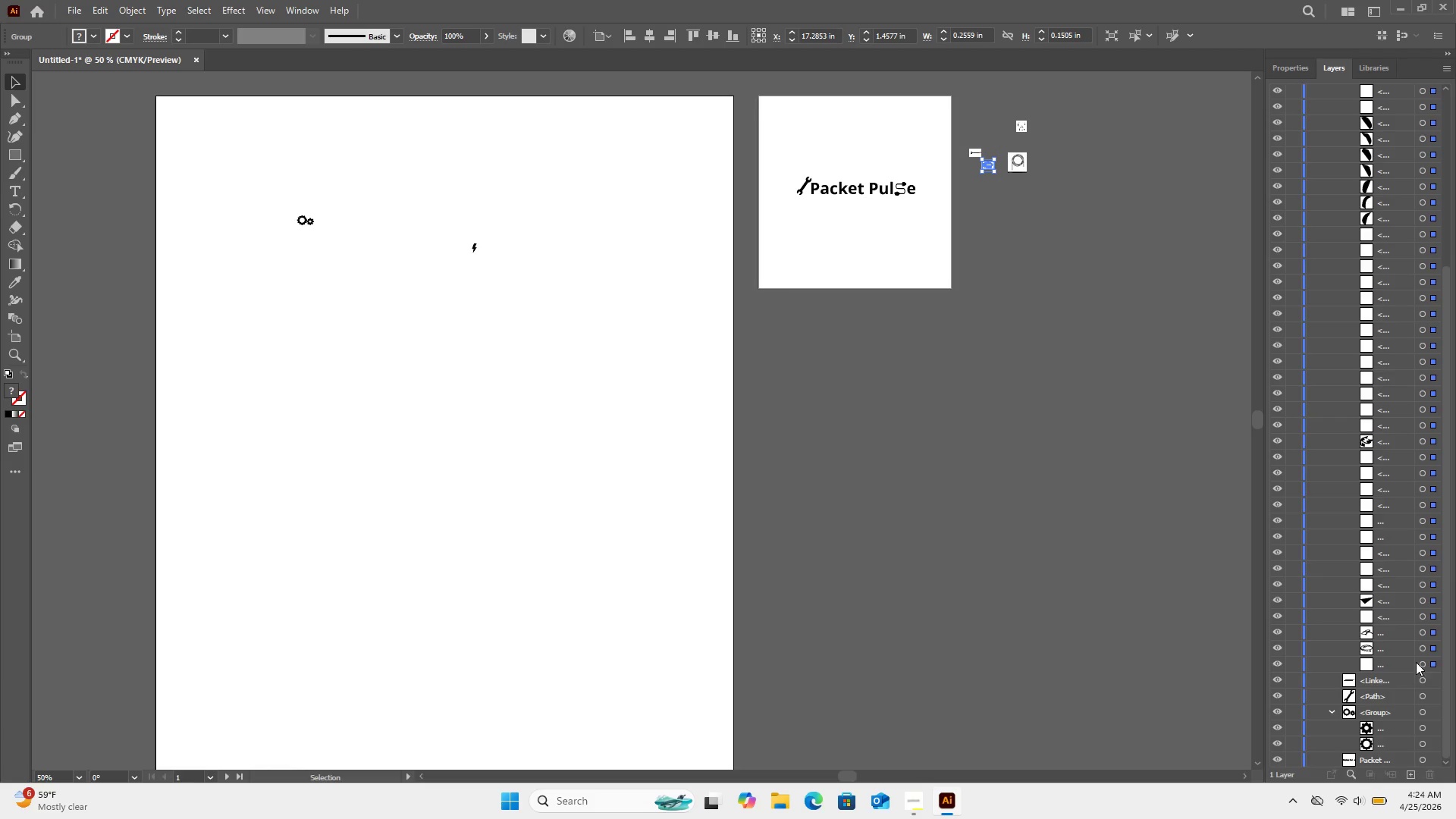 
left_click([1420, 667])
 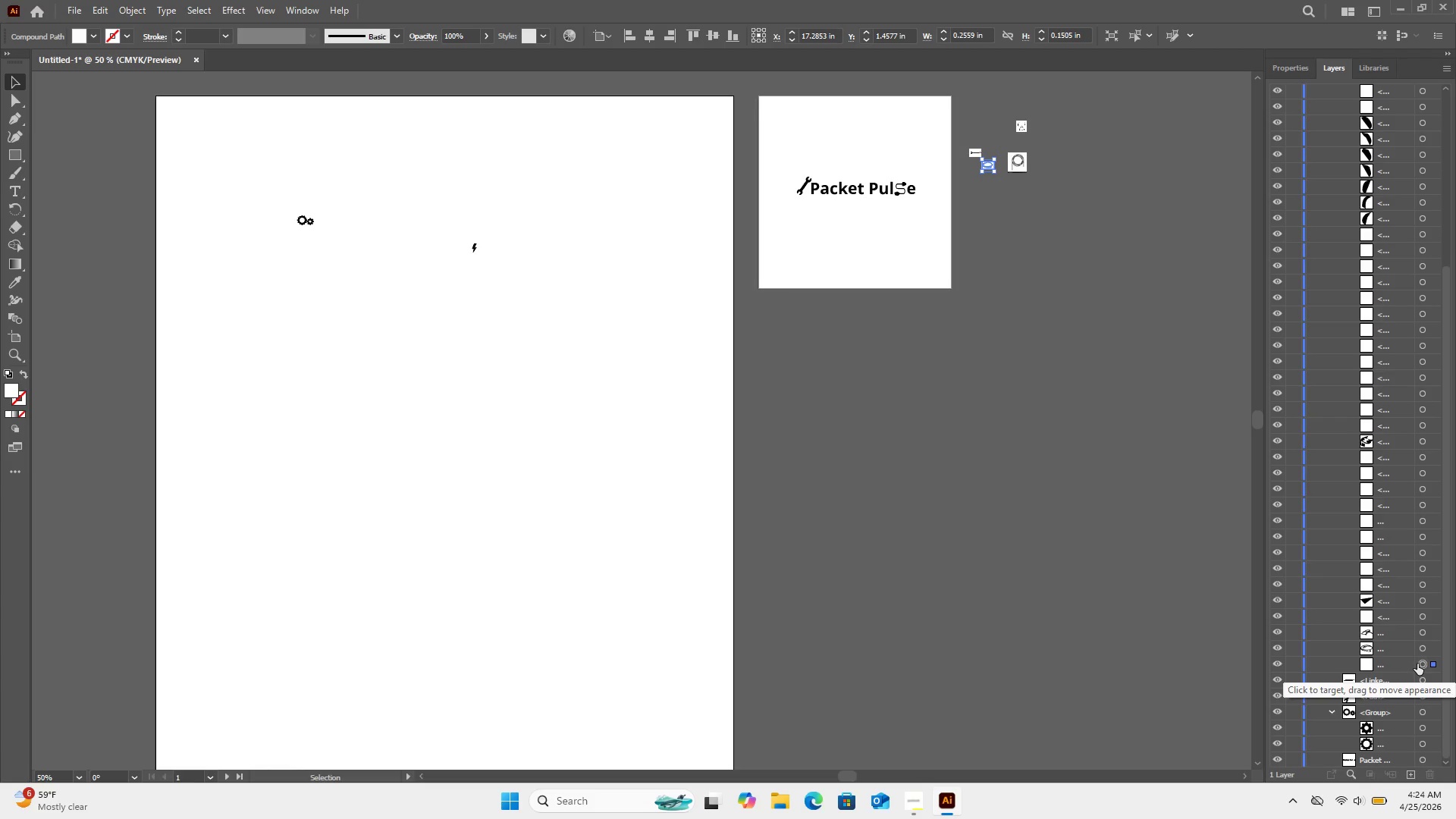 
key(Delete)
 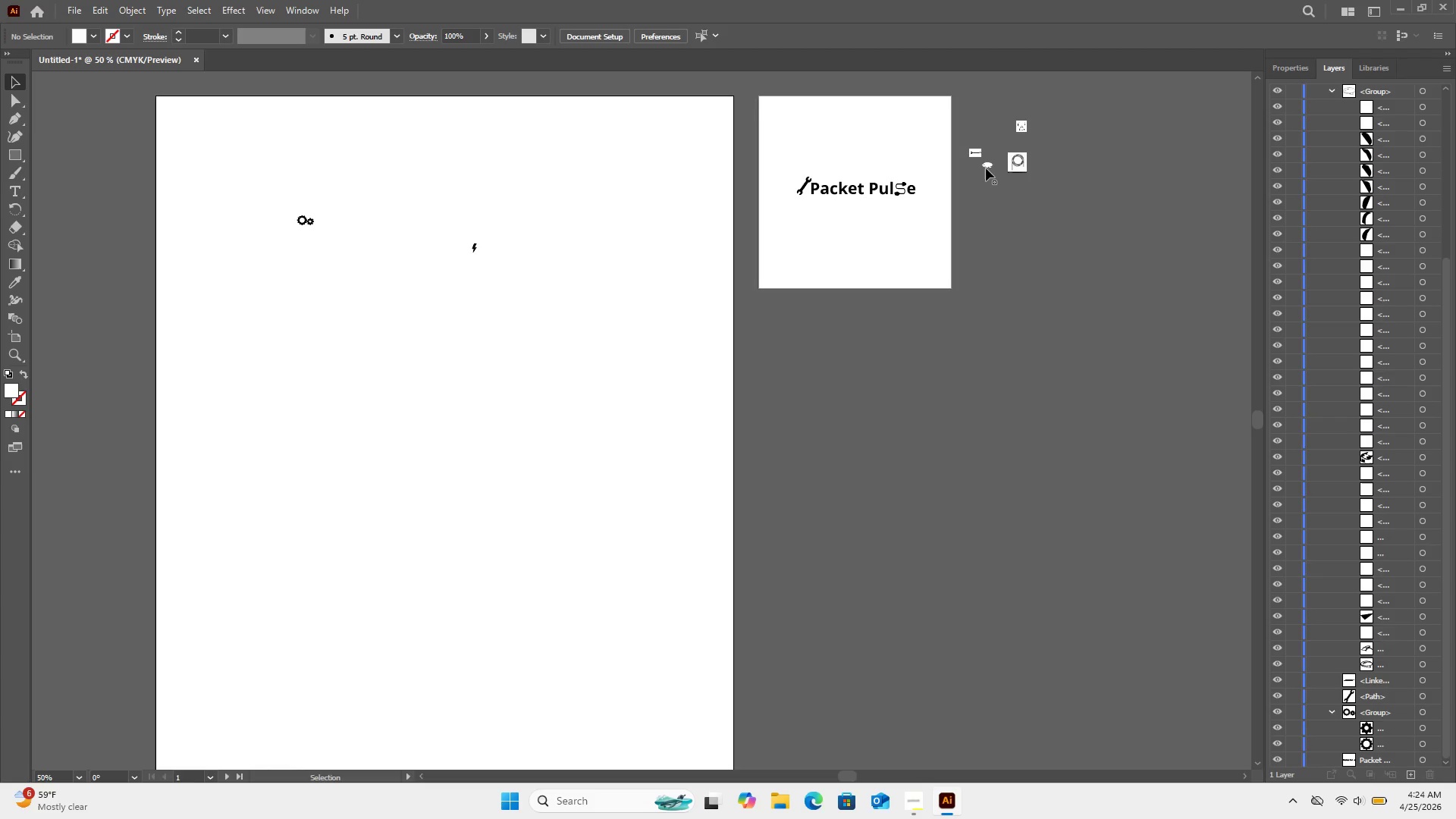 
left_click([986, 168])
 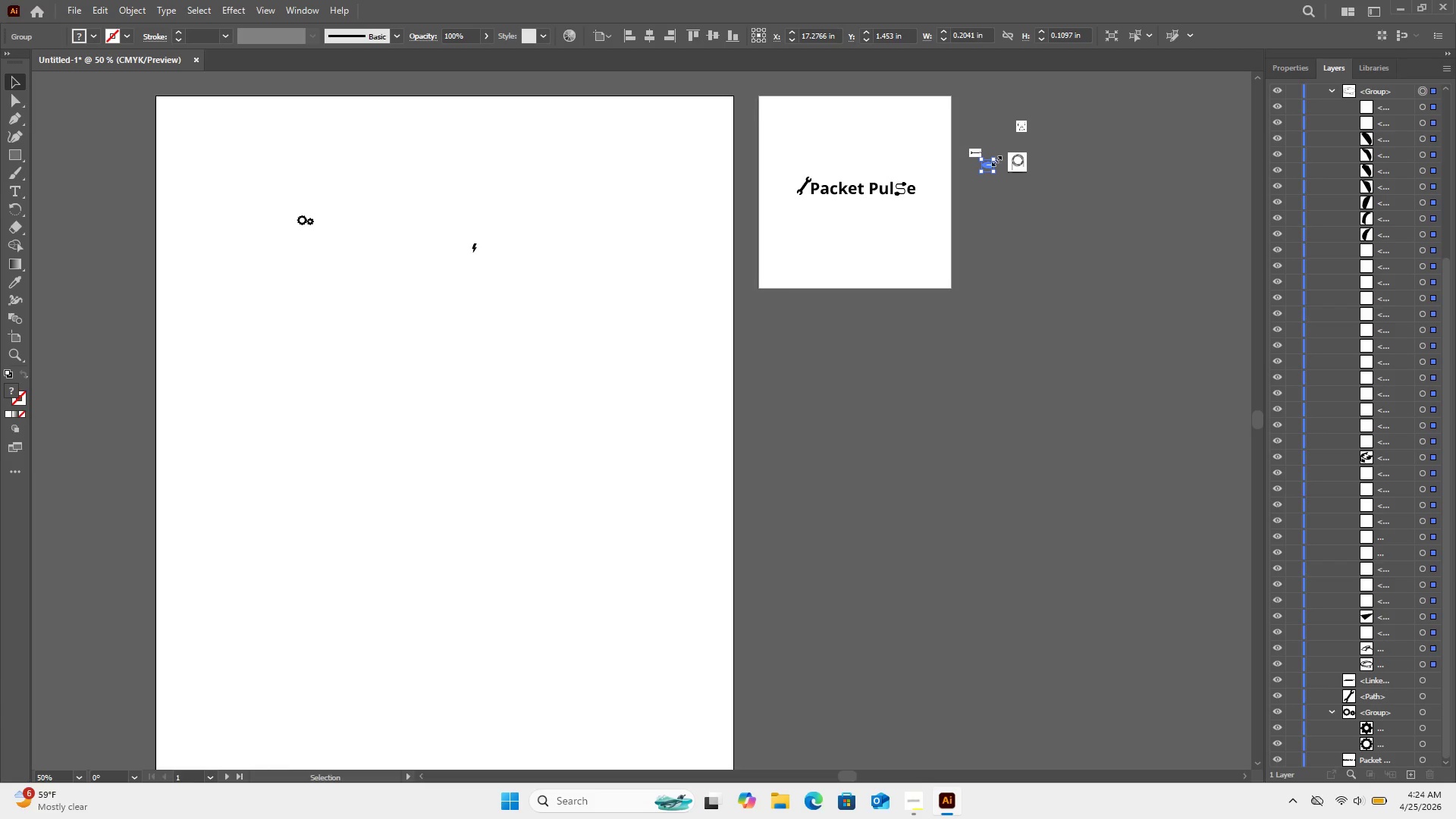 
hold_key(key=ShiftLeft, duration=1.61)
left_click_drag(start_coordinate=[995, 159], to_coordinate=[1050, 121])
 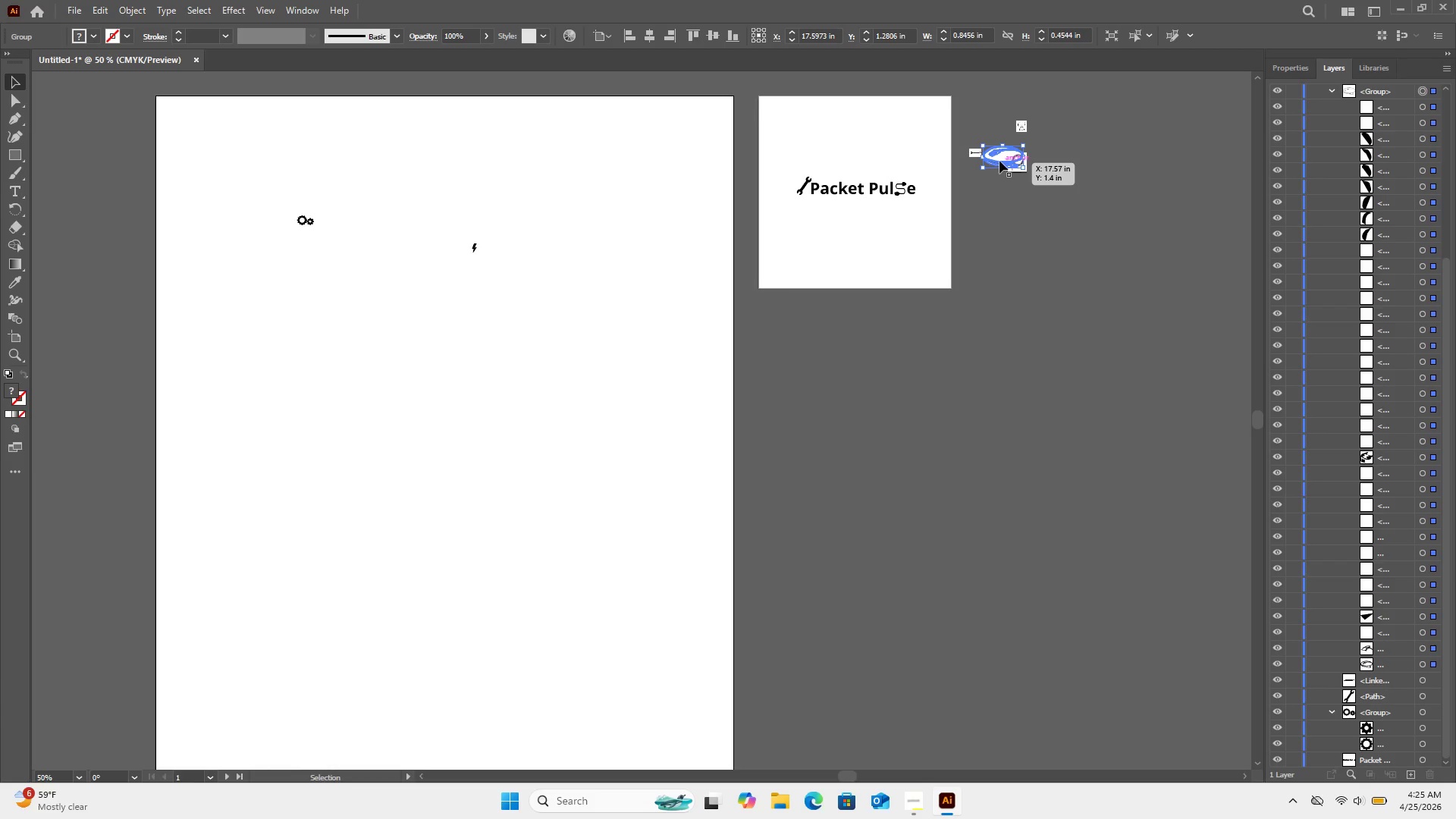 
left_click_drag(start_coordinate=[999, 158], to_coordinate=[935, 447])
 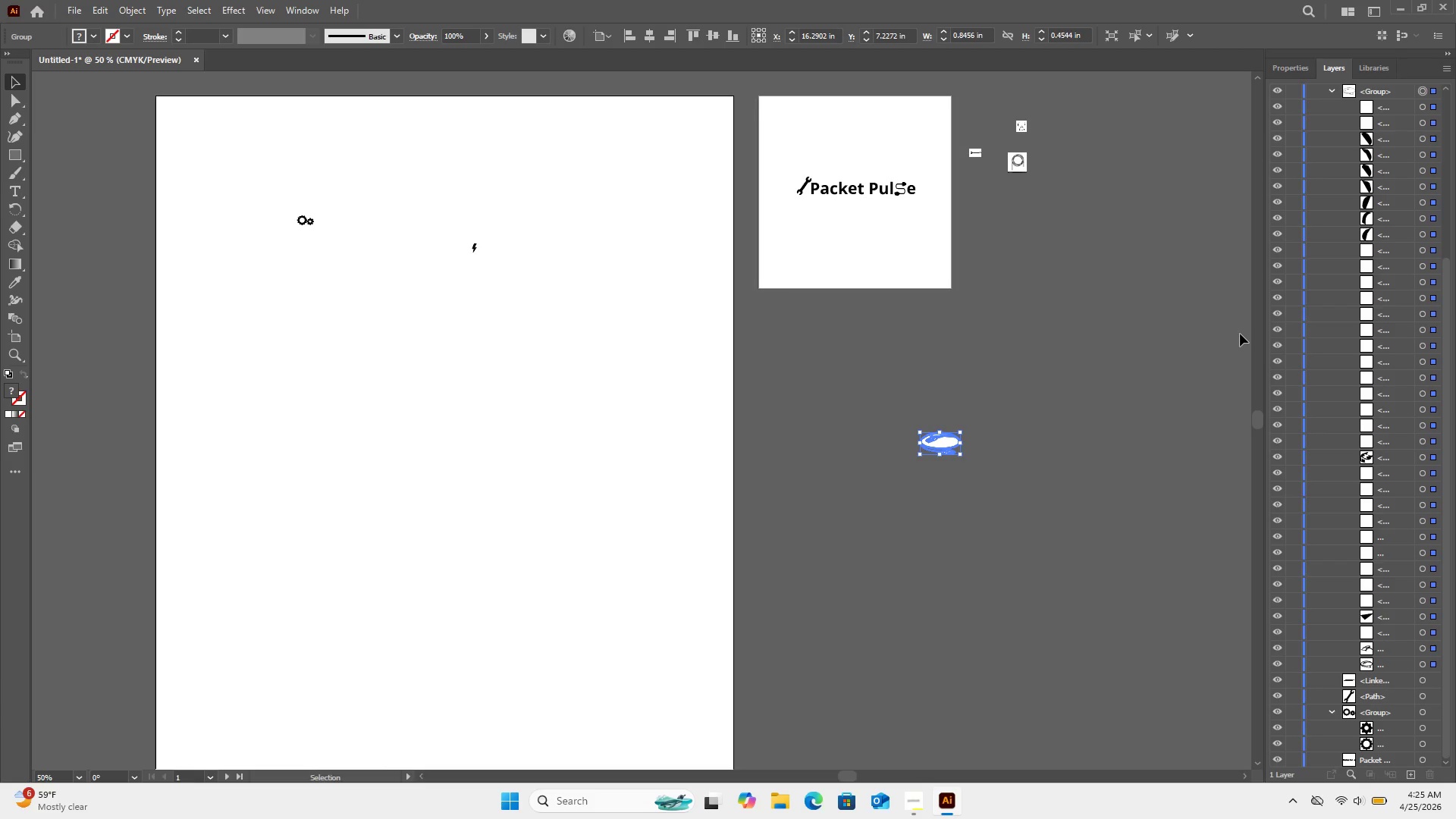 
wait(14.5)
 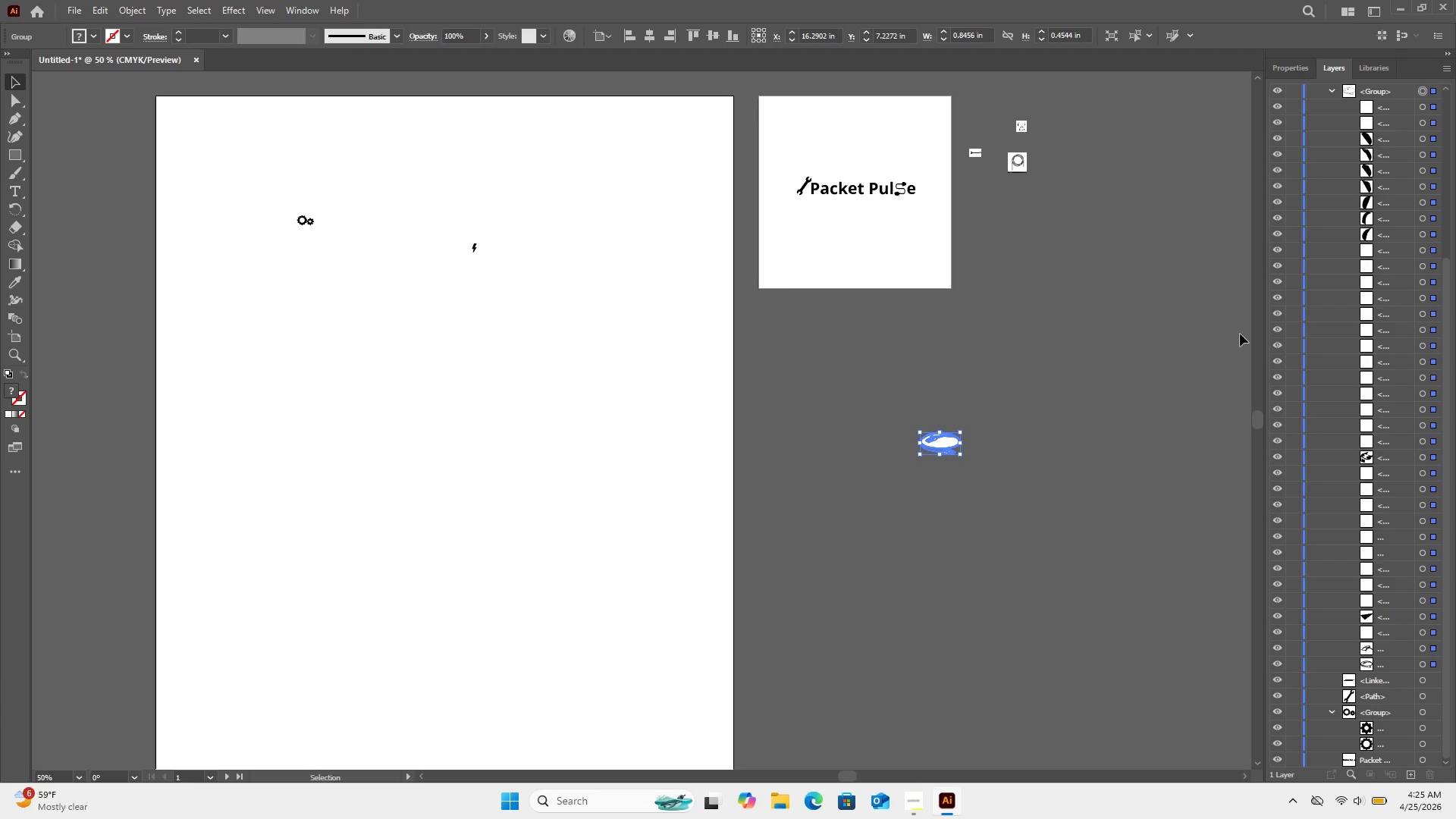 
left_click([1419, 244])
 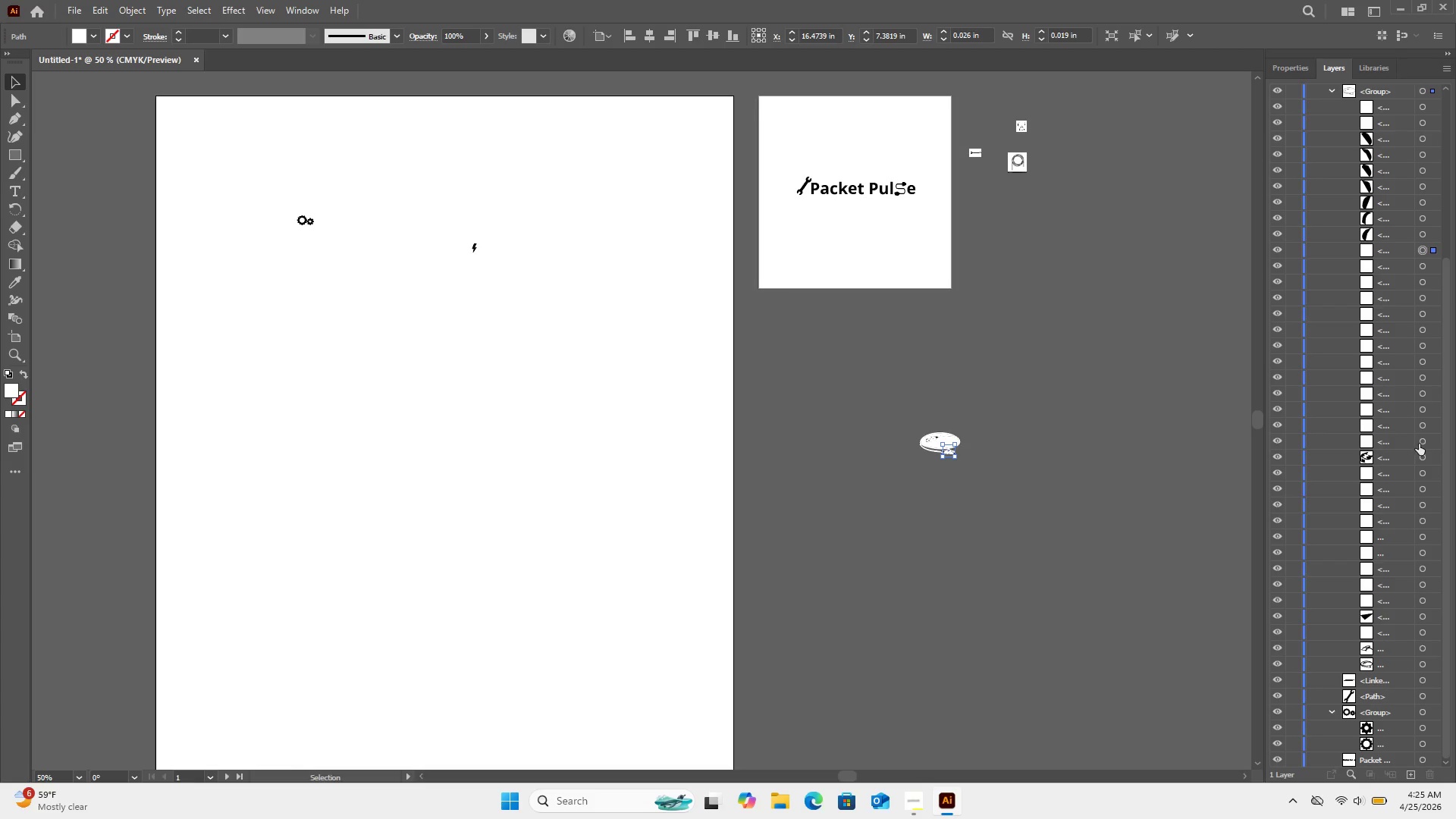 
wait(6.38)
 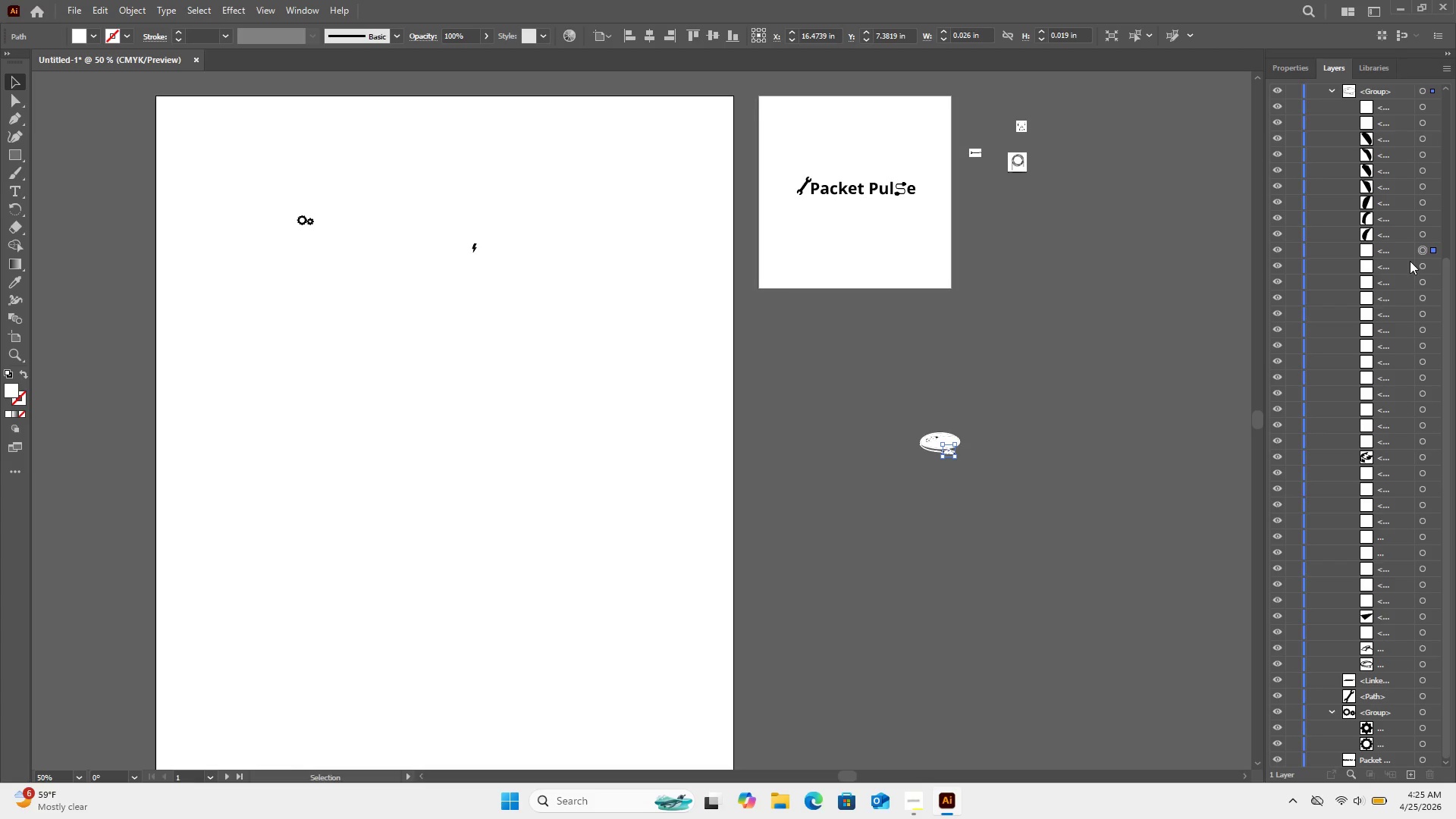 
hold_key(key=ShiftLeft, duration=0.52)
left_click([1421, 444])
 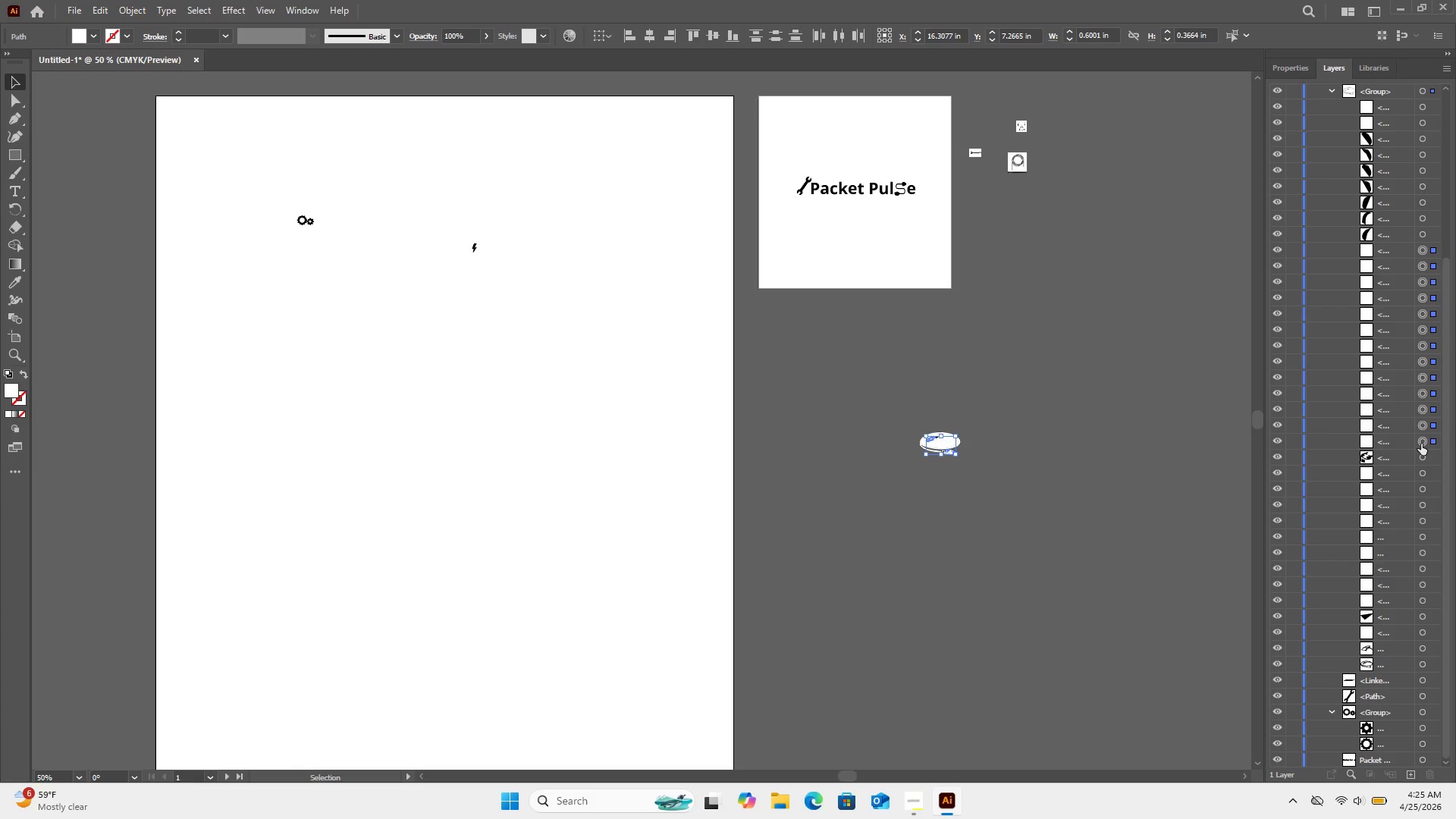 
key(Delete)
 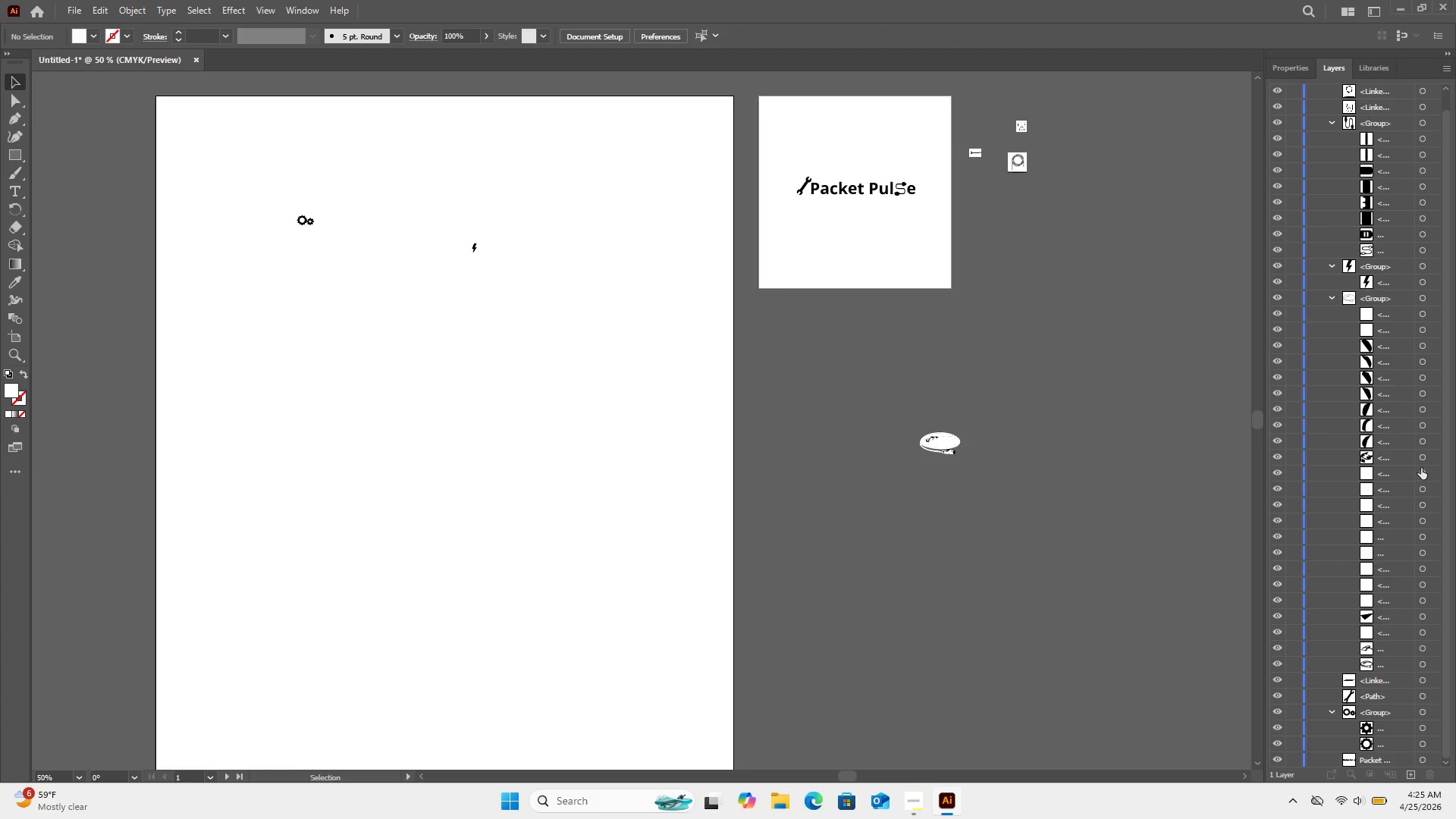 
left_click([1421, 468])
 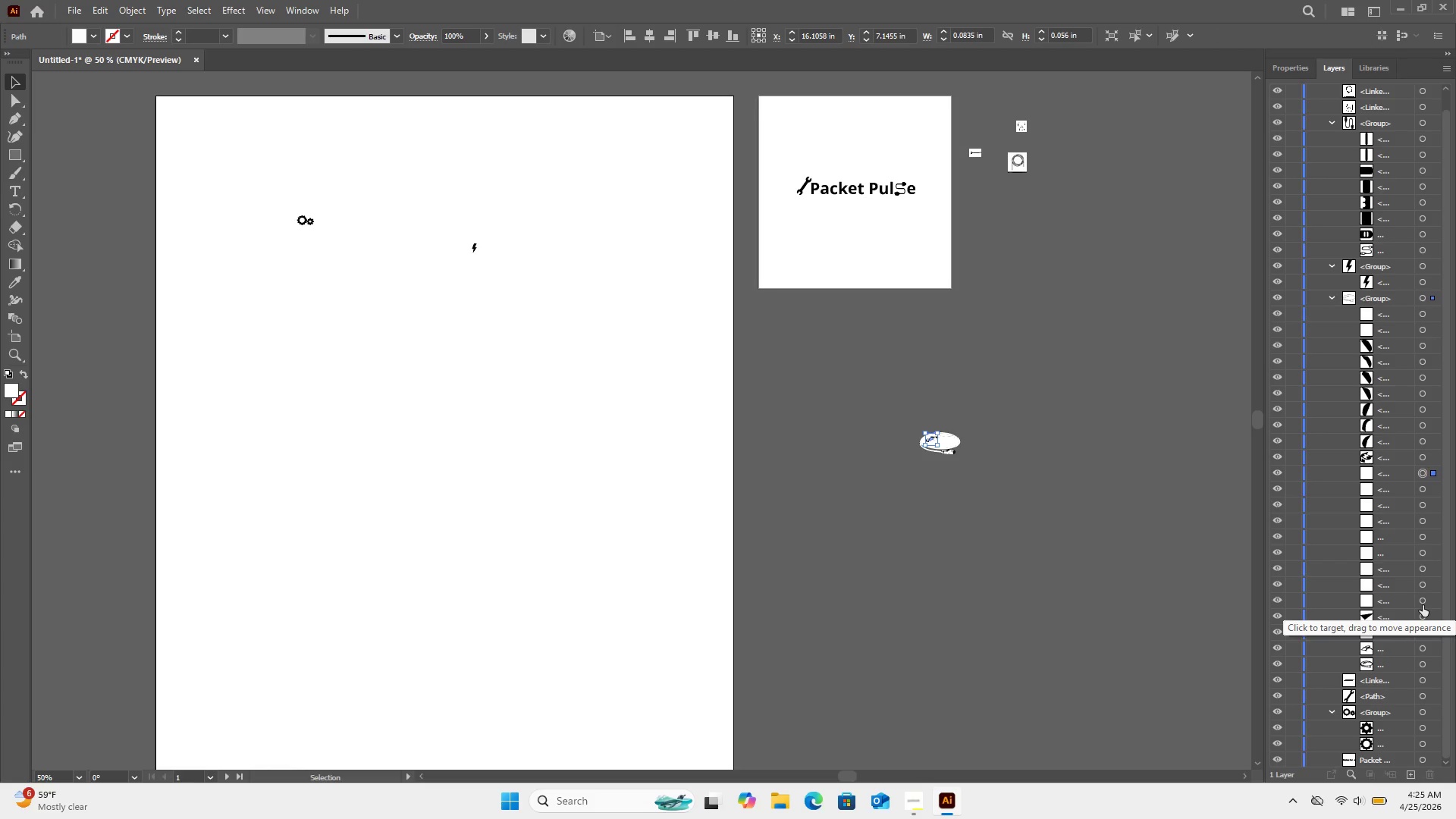 
hold_key(key=ShiftLeft, duration=1.88)
left_click([1423, 605])
 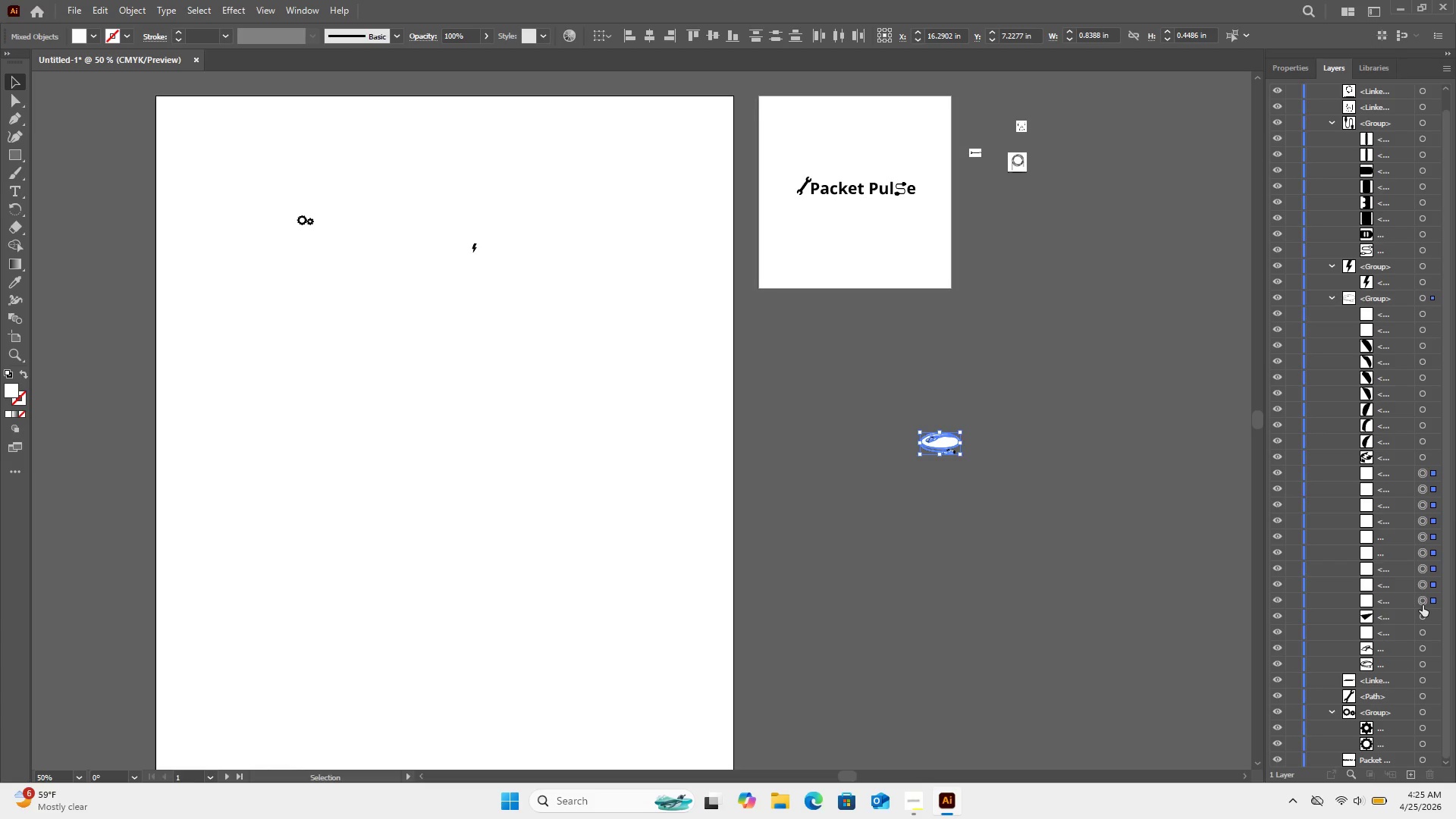 
key(Delete)
 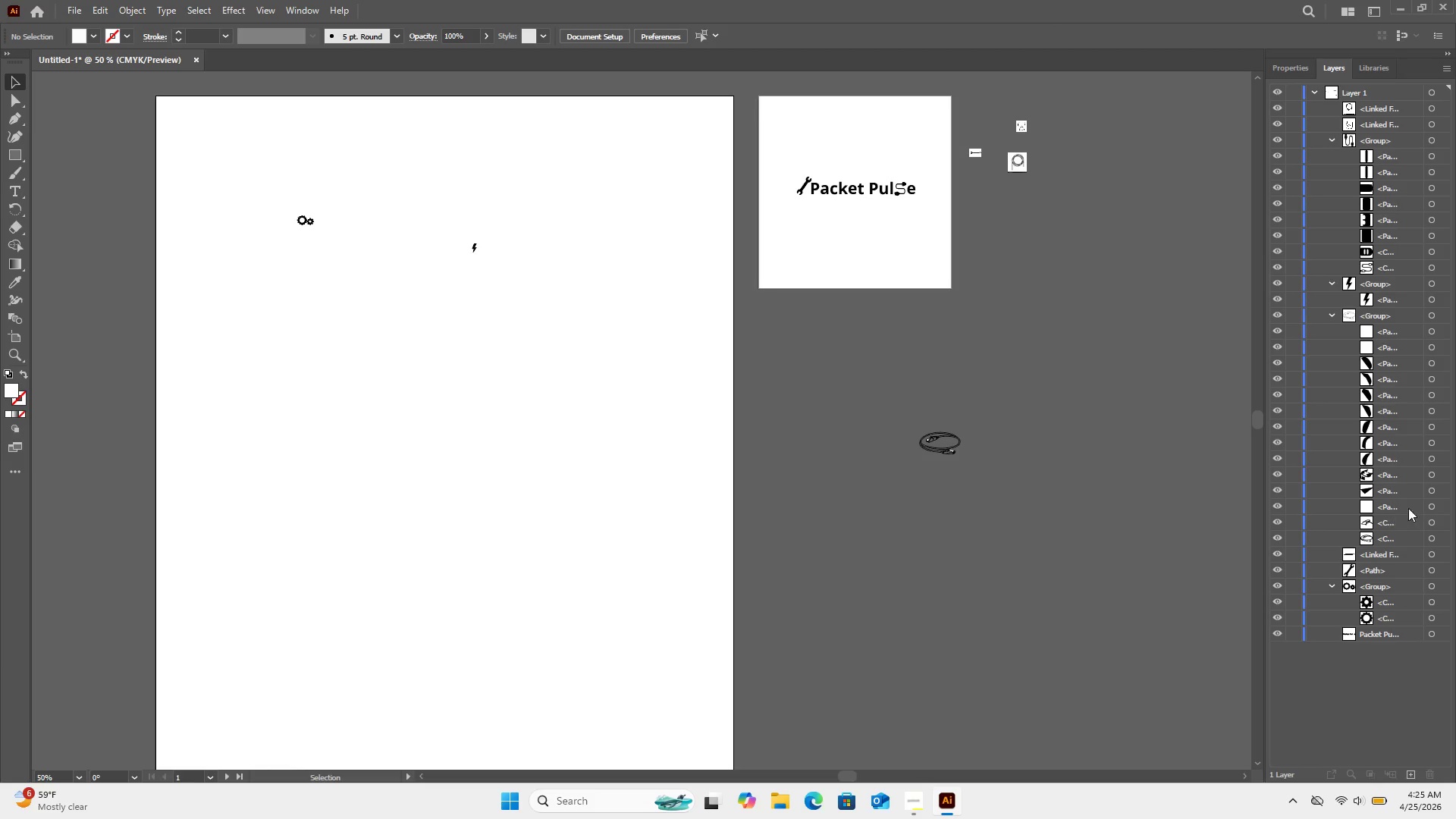 
left_click([1430, 507])
 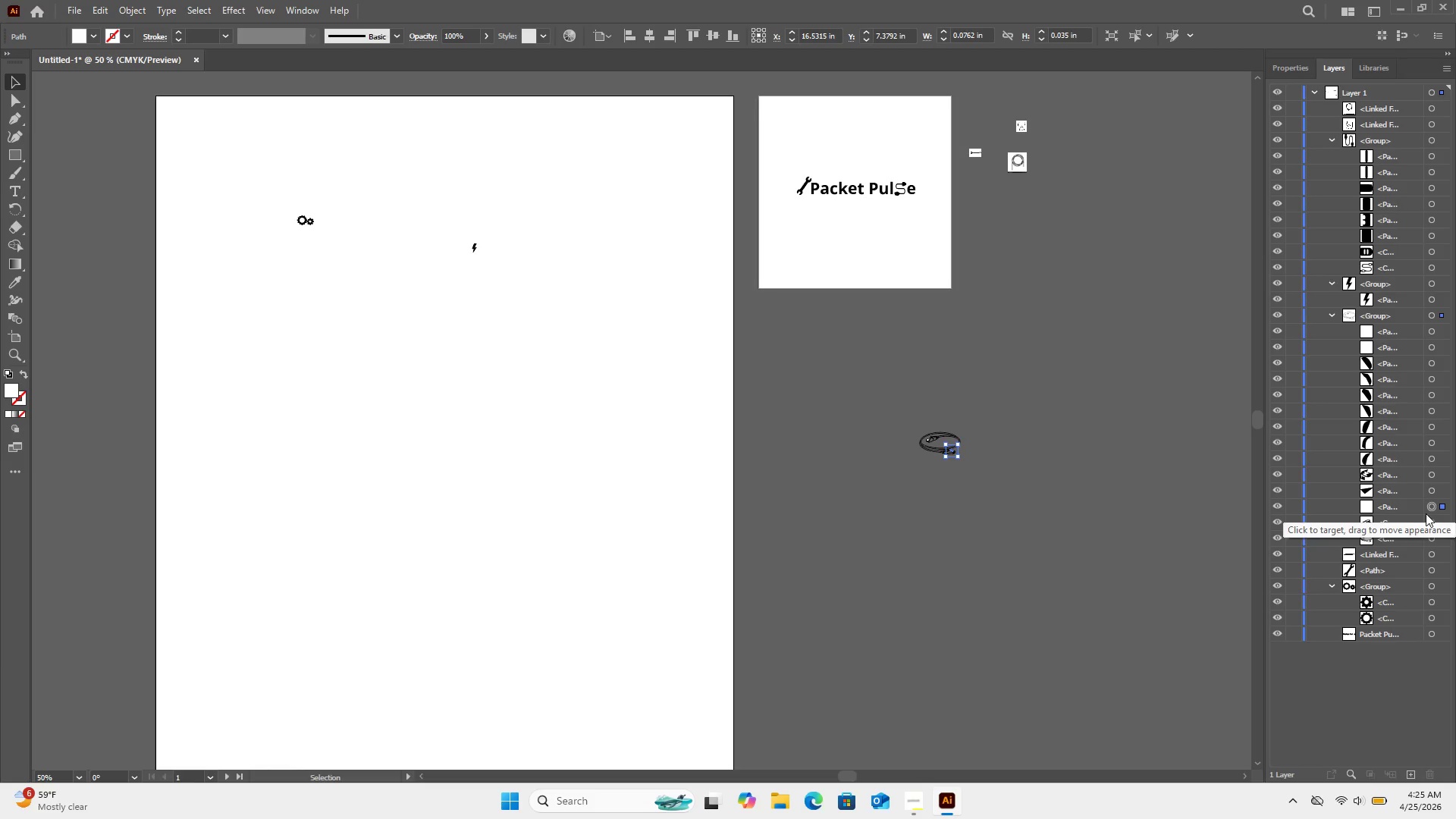 
key(Backspace)
 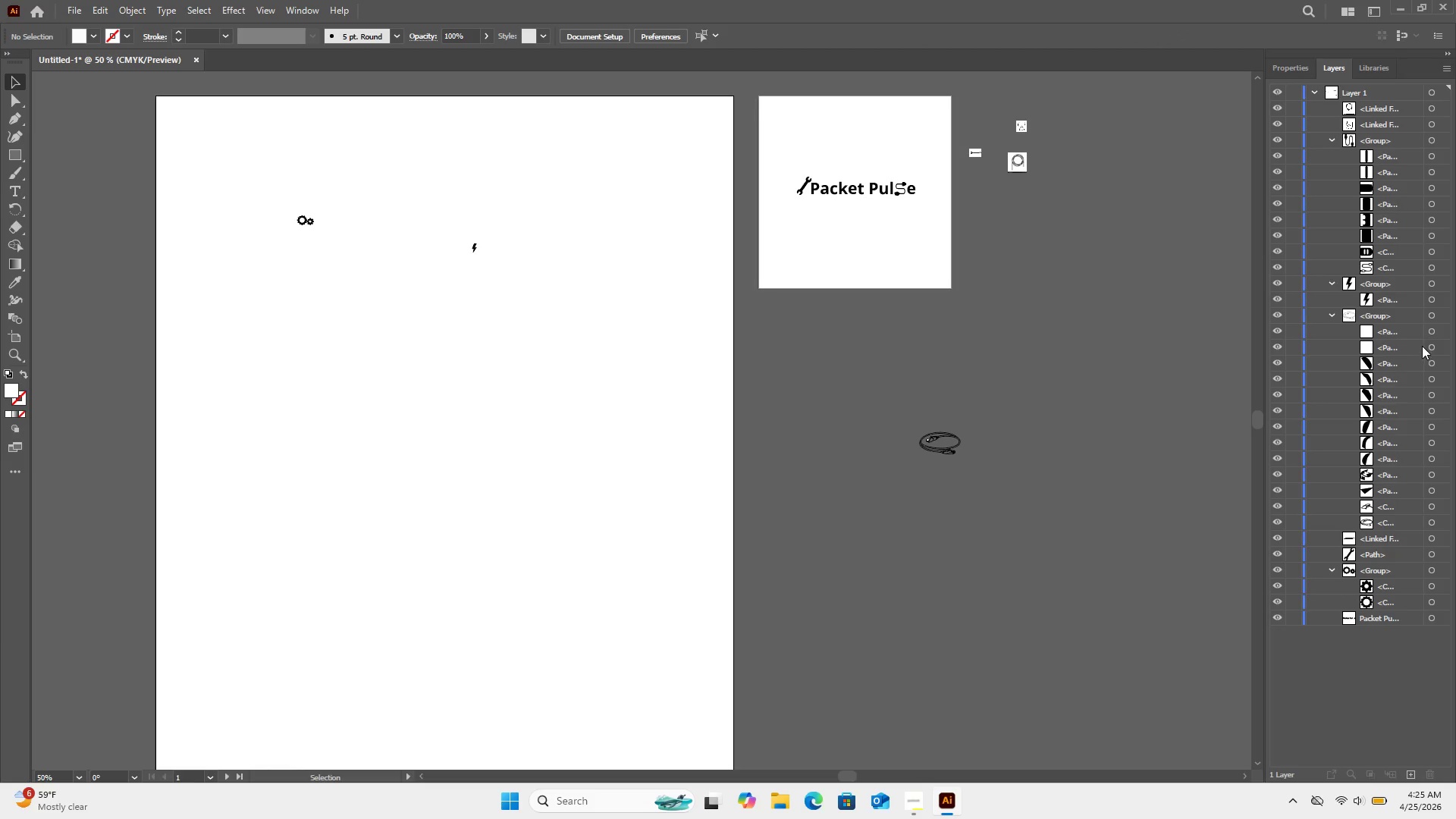 
left_click([1428, 328])
 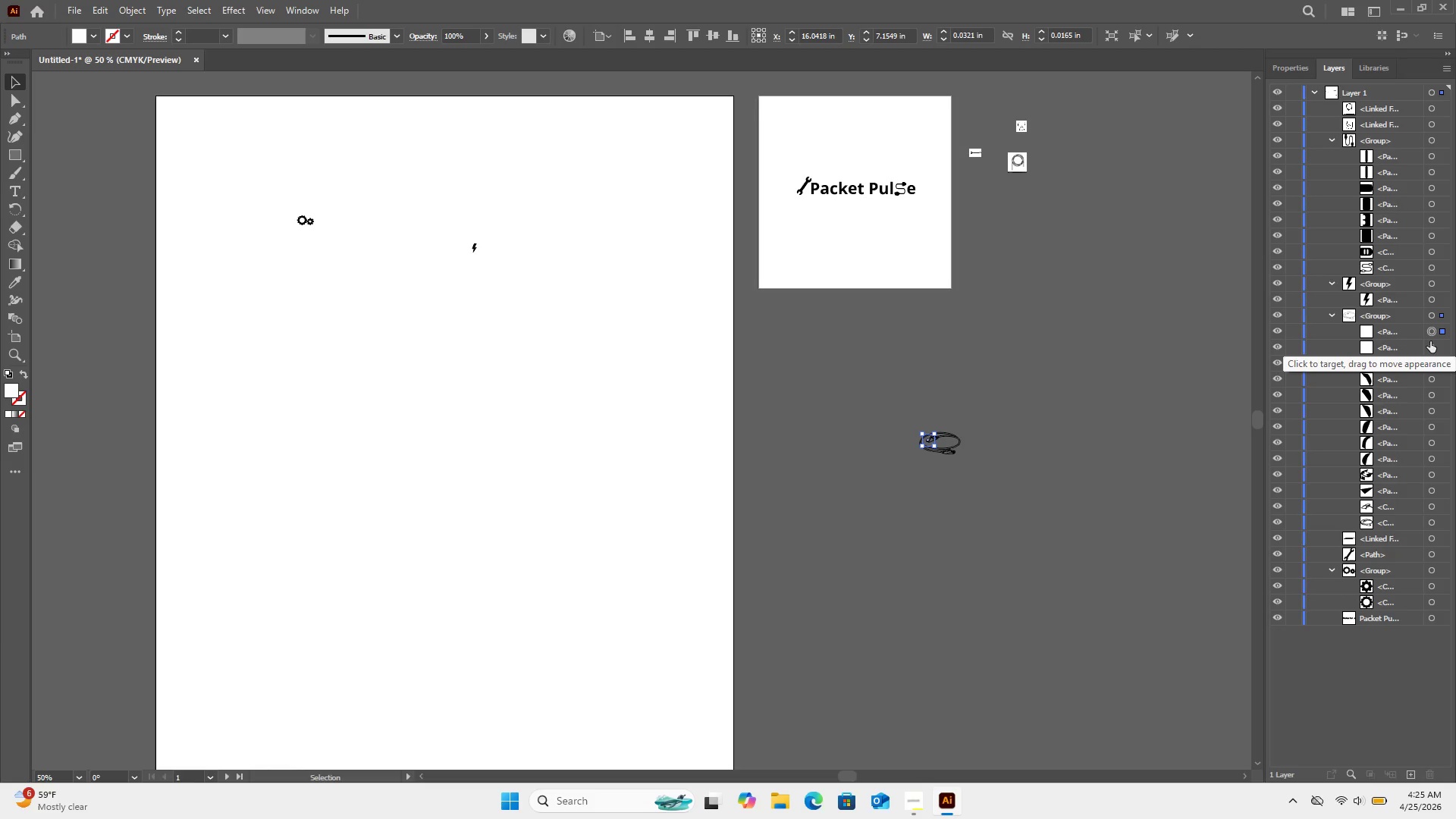 
key(Backspace)
 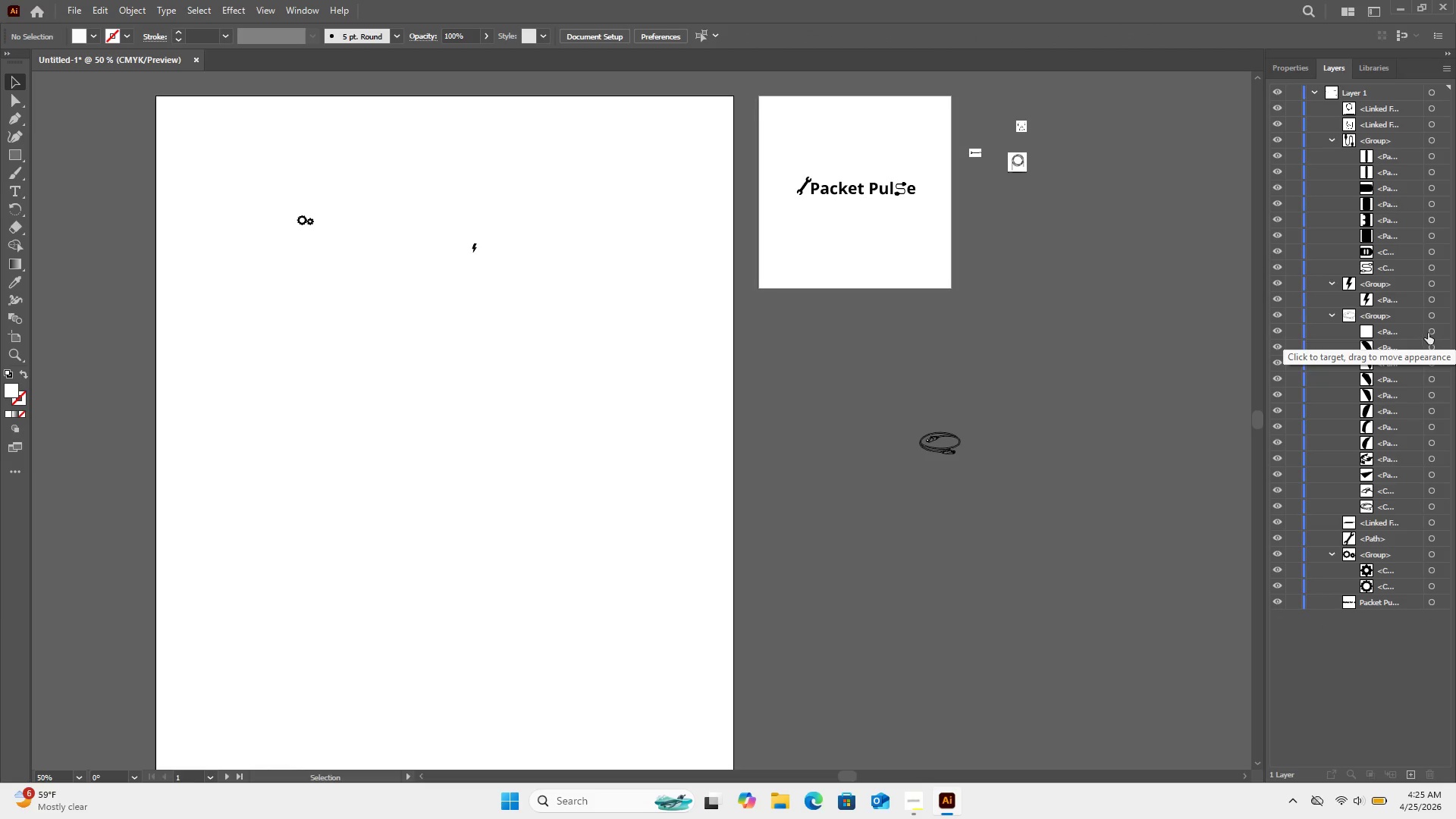 
left_click([1428, 333])
 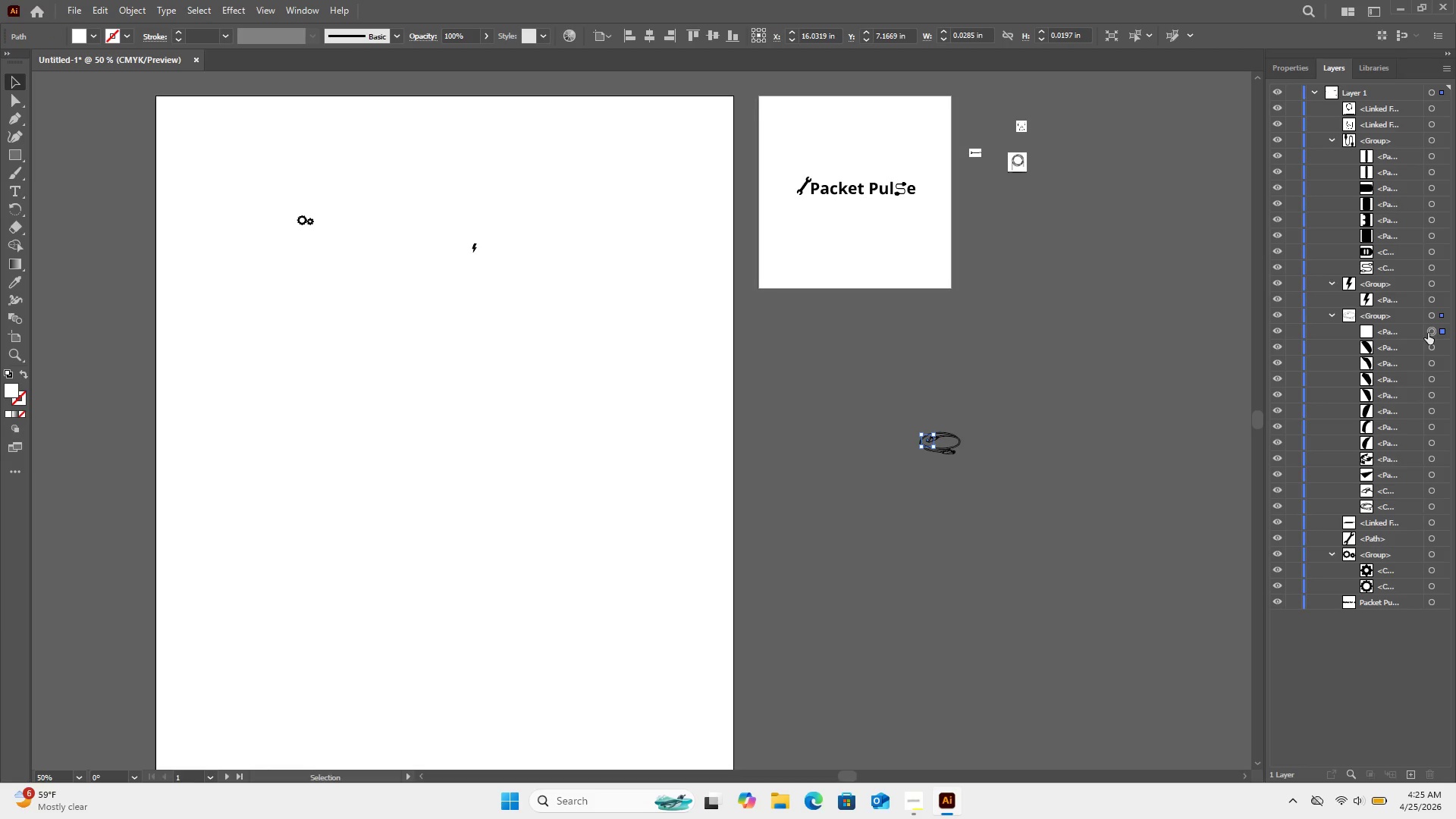 
key(Backspace)
 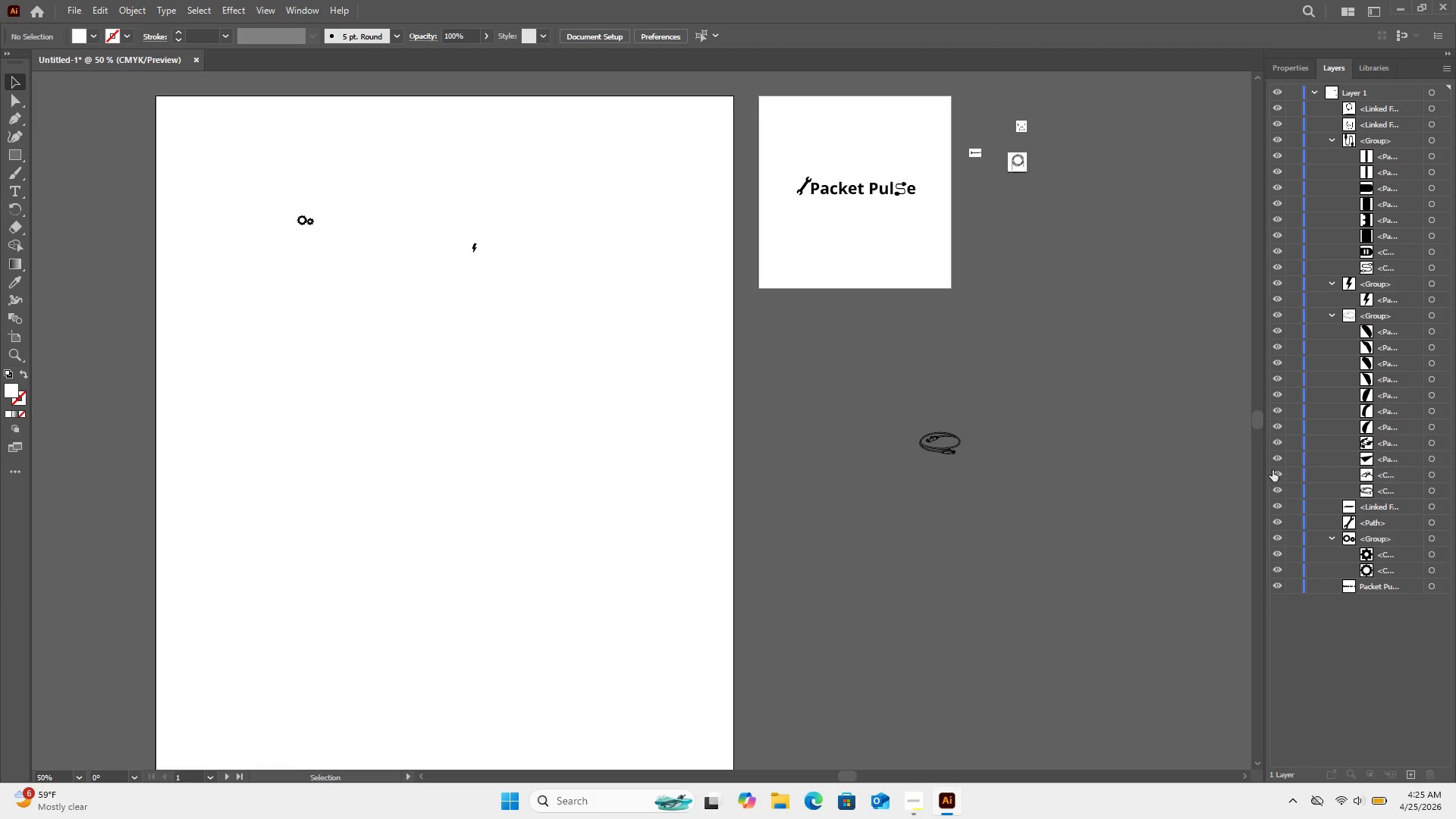 
left_click([1180, 528])
 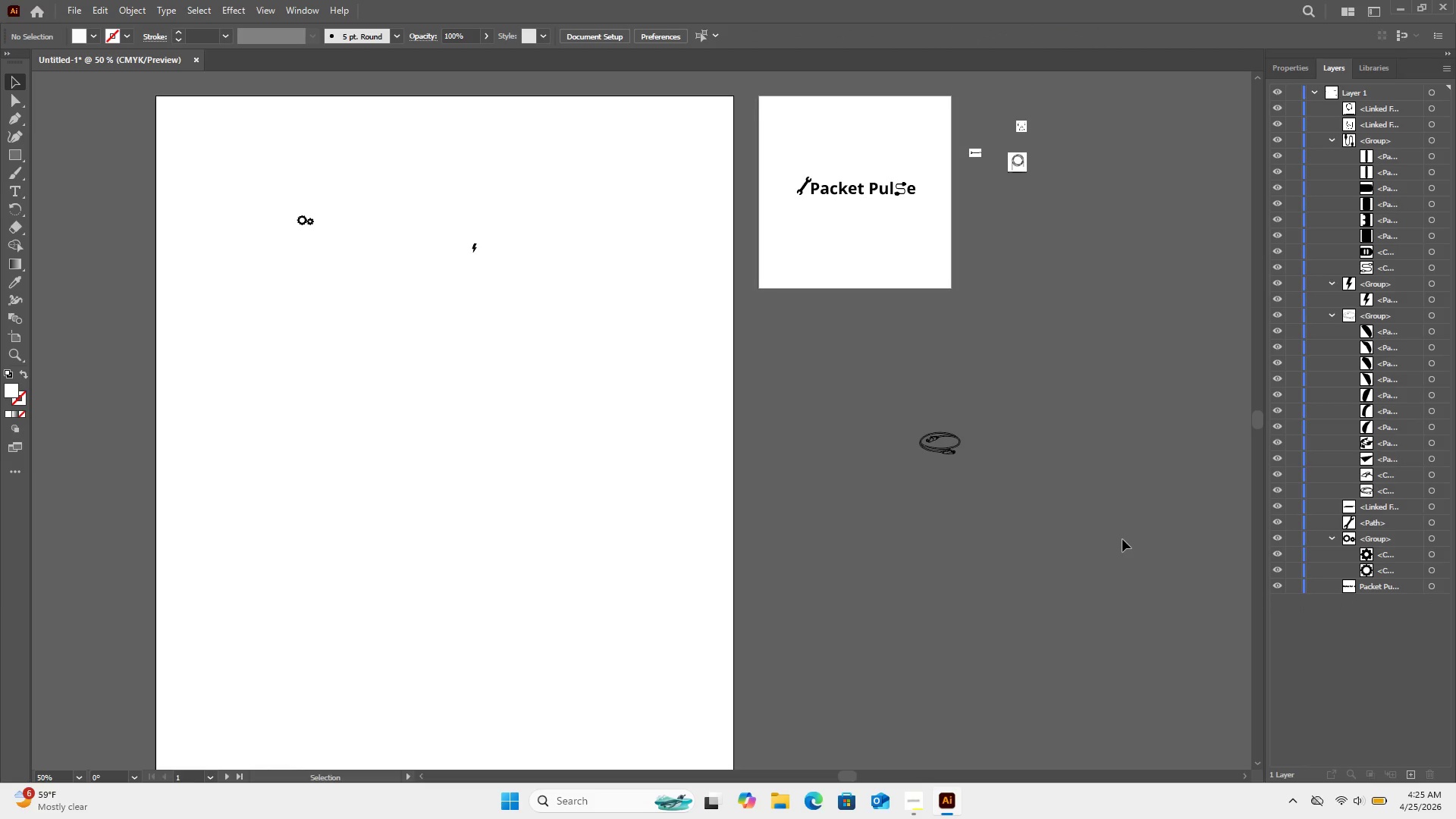 
left_click_drag(start_coordinate=[1122, 539], to_coordinate=[857, 412])
 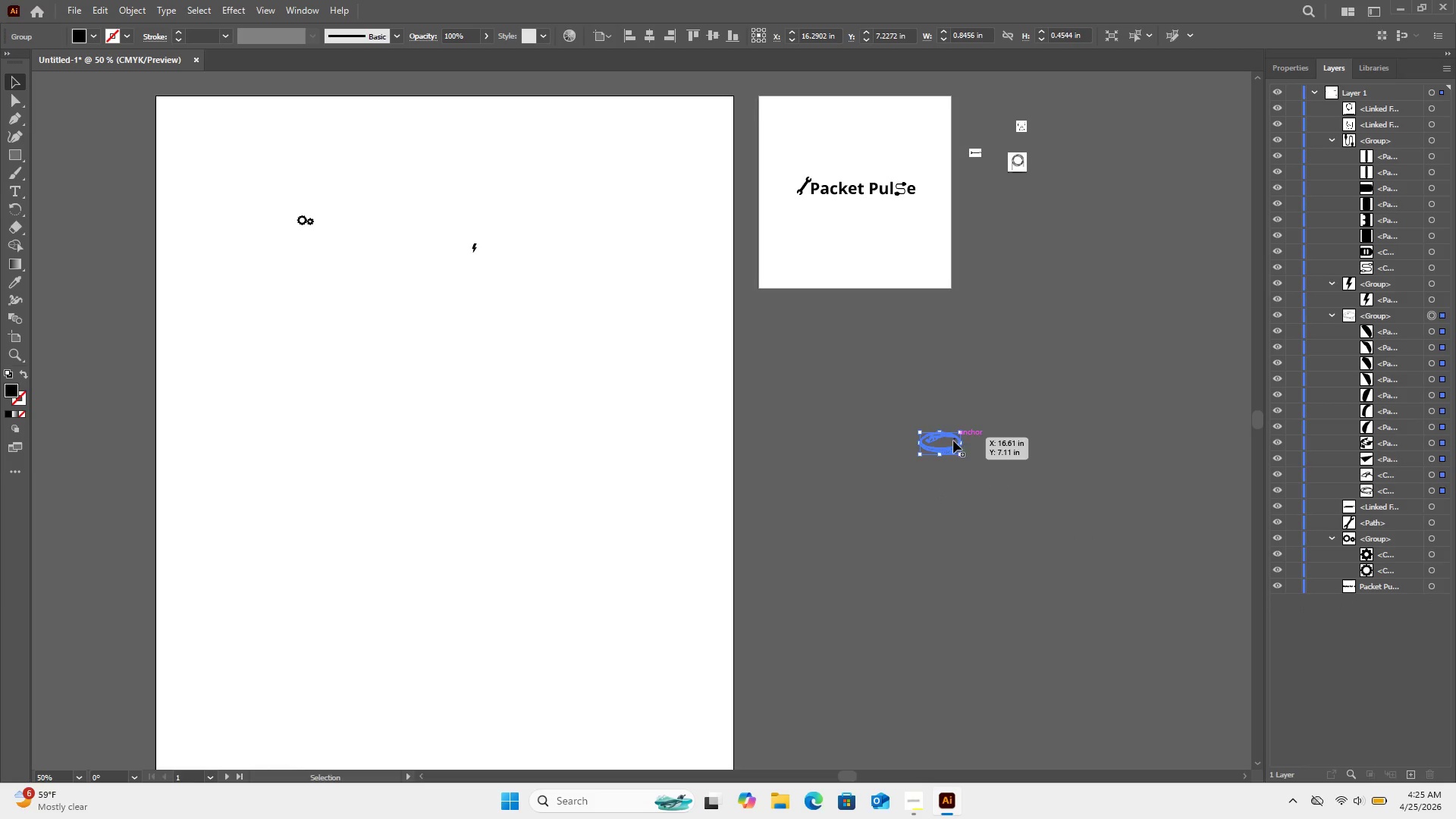 
left_click_drag(start_coordinate=[952, 449], to_coordinate=[378, 452])
 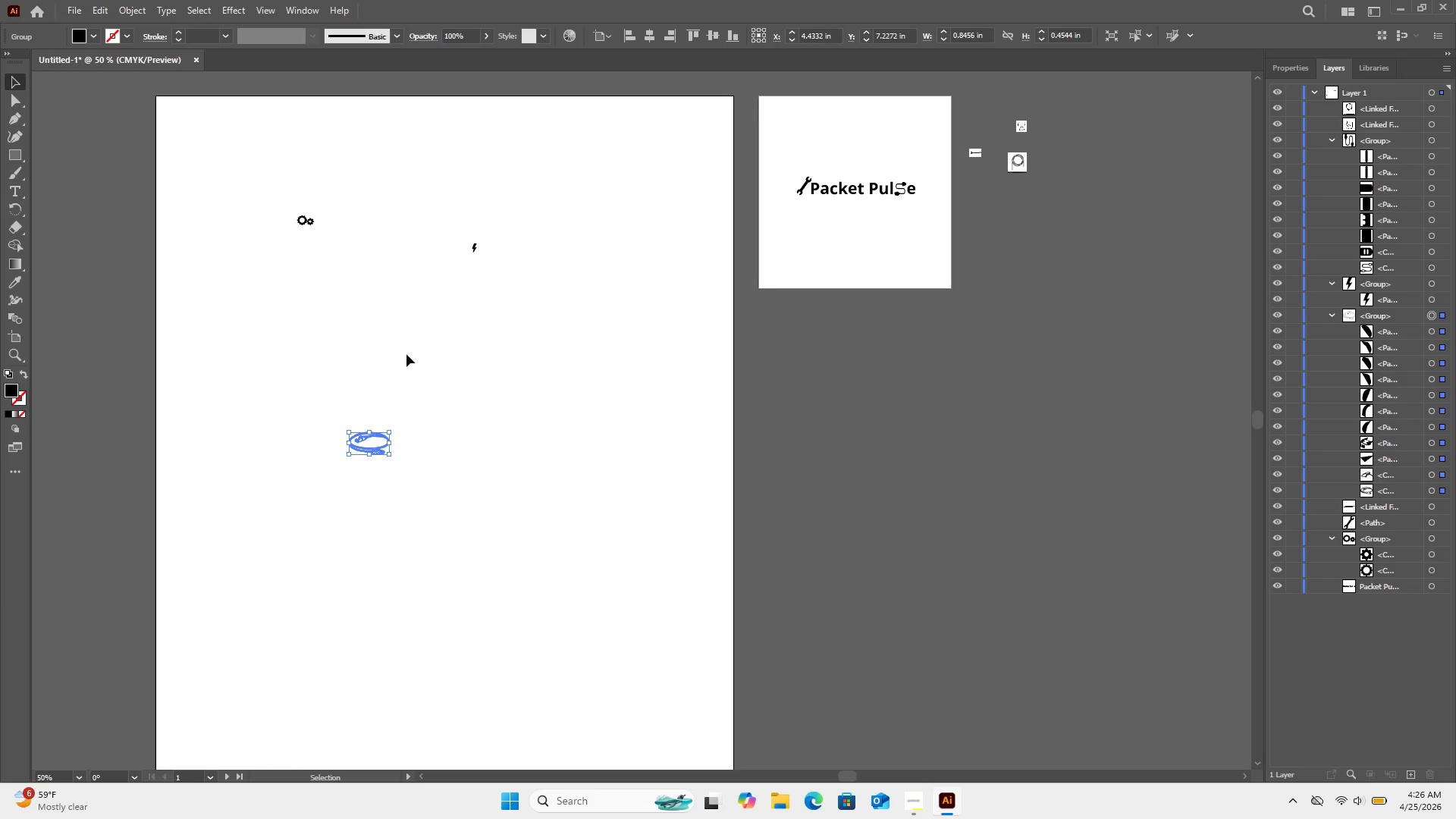 
wait(15.84)
 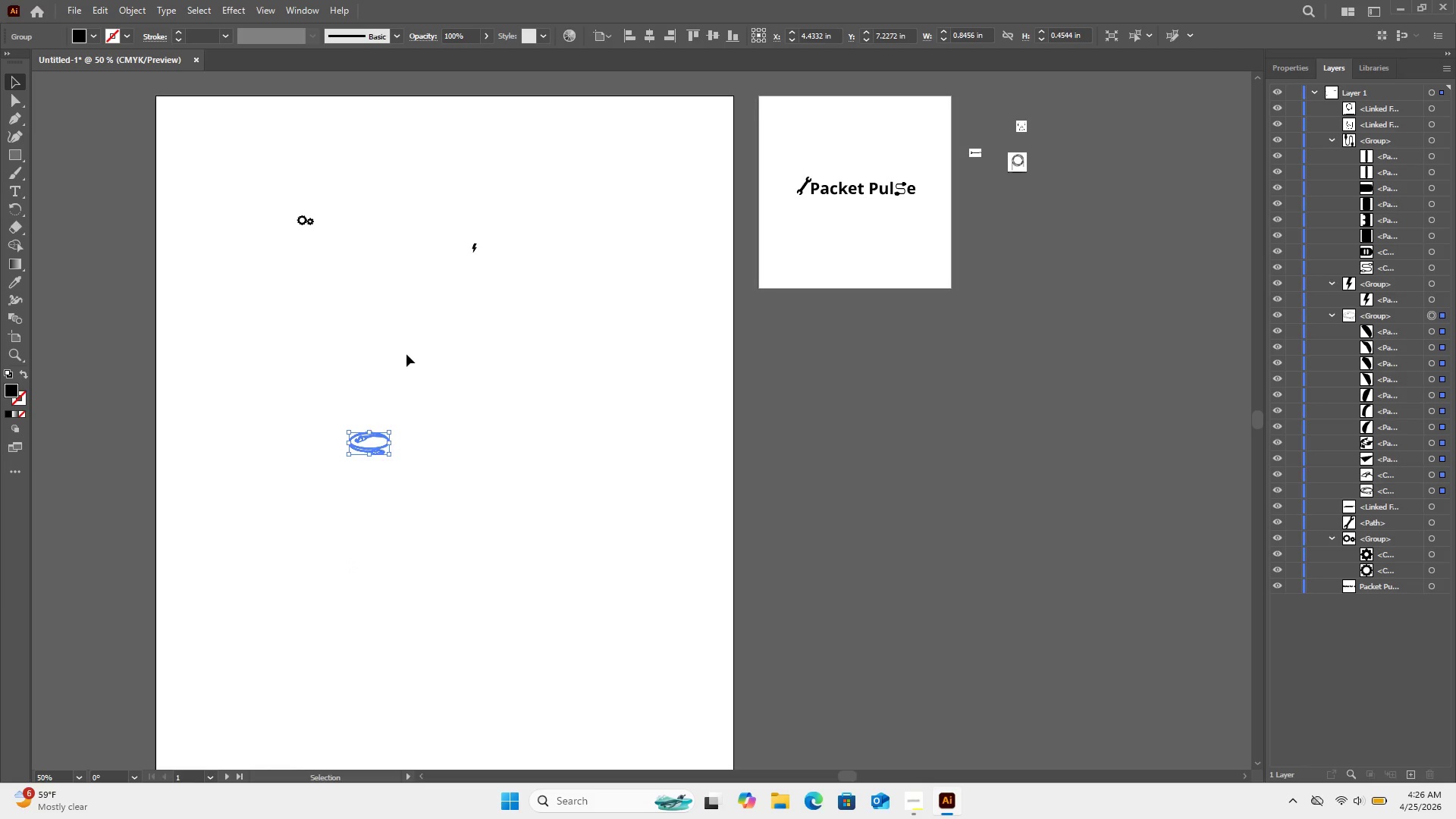 
hold_key(key=ShiftLeft, duration=1.49)
left_click_drag(start_coordinate=[388, 433], to_coordinate=[482, 388])
 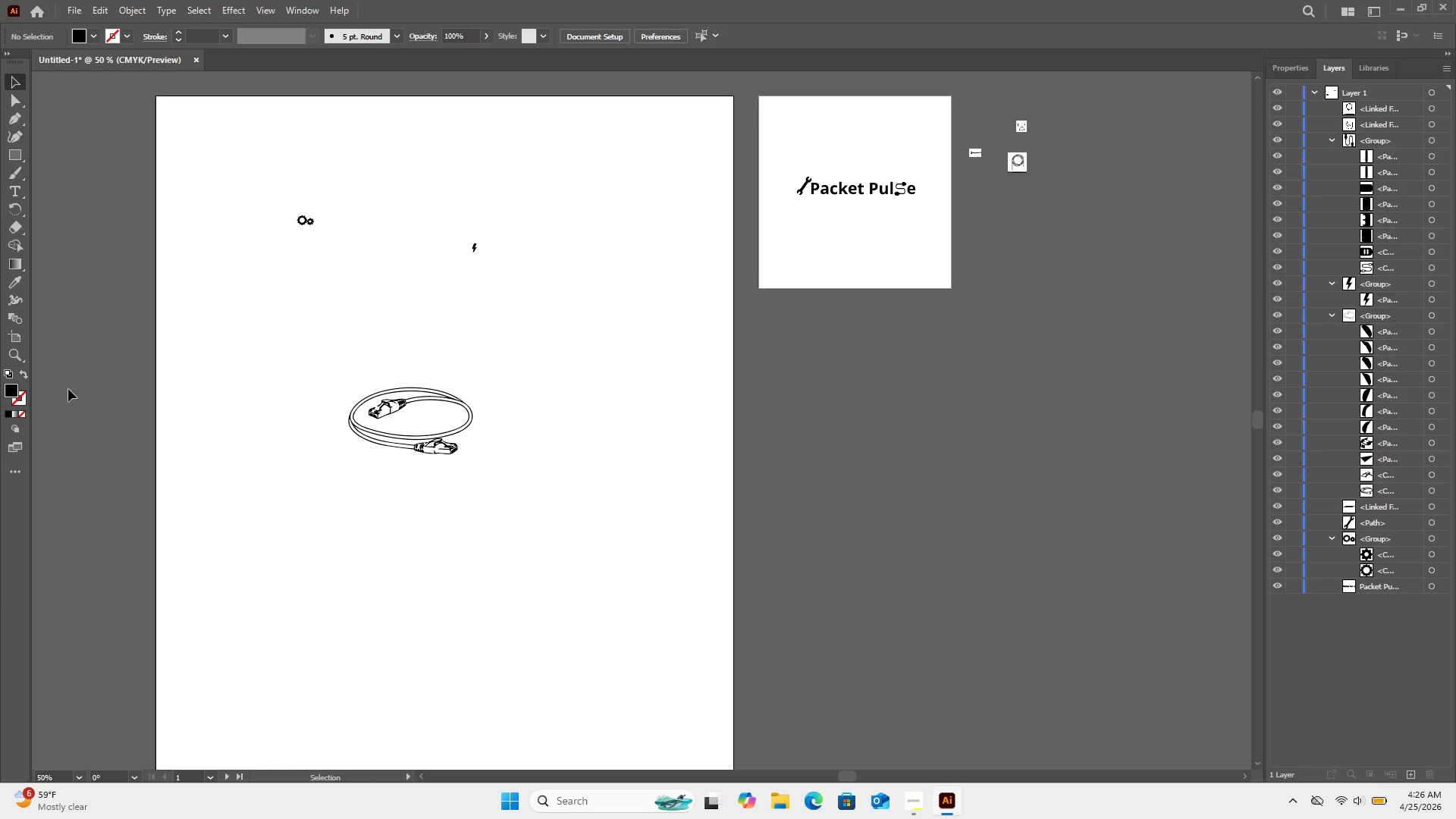 
wait(5.01)
 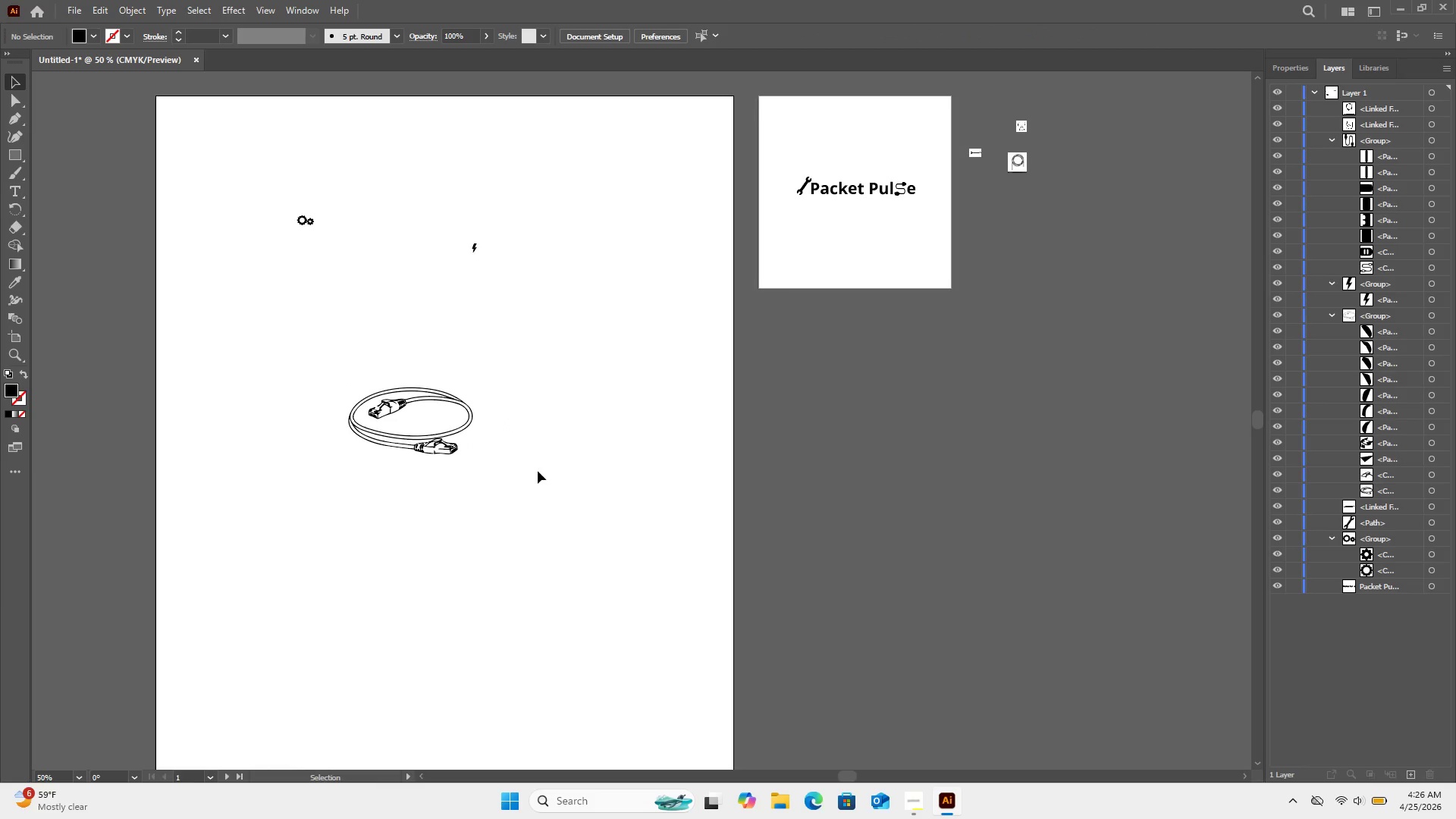 
left_click([25, 399])
 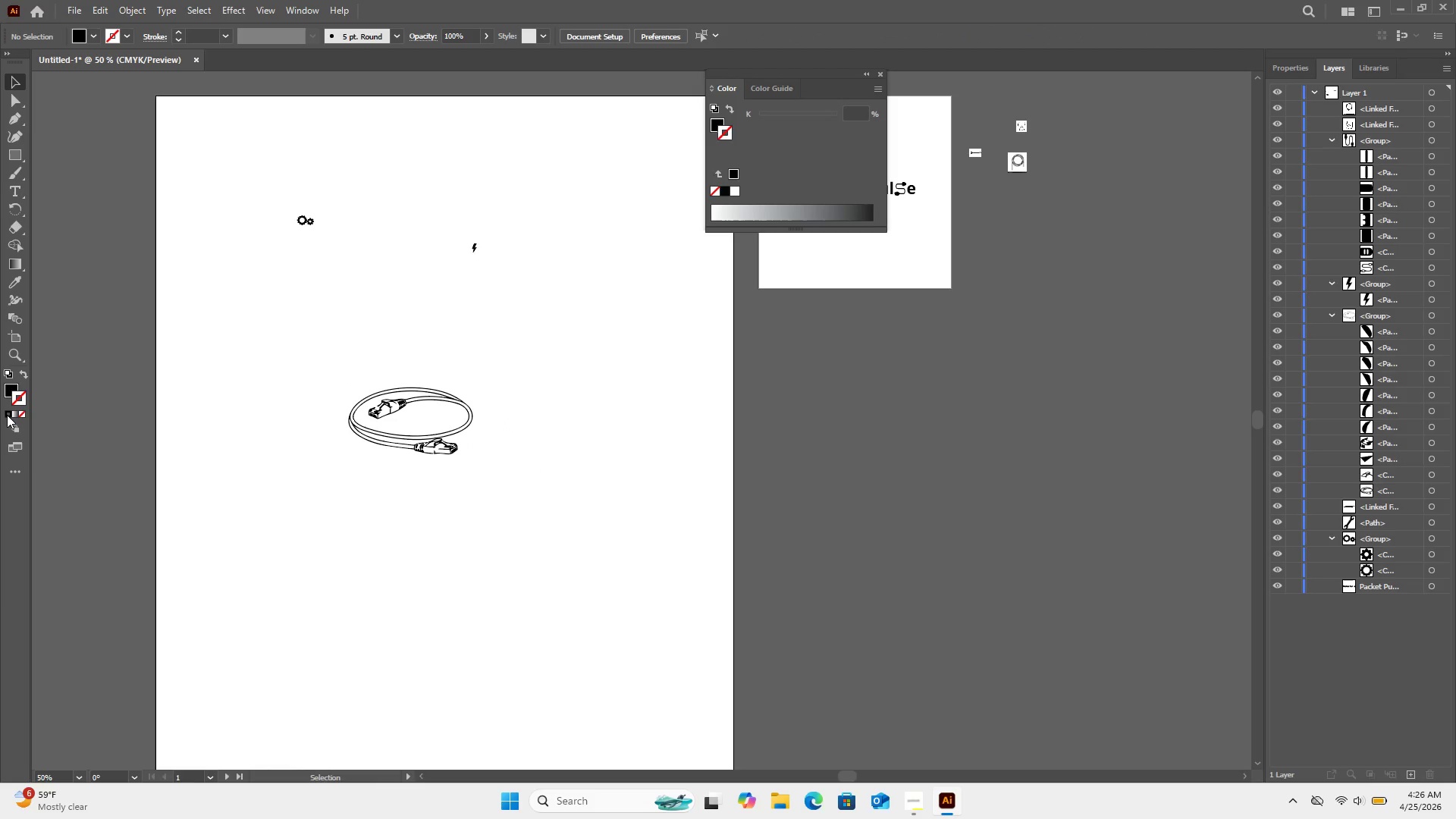 
left_click([7, 415])
 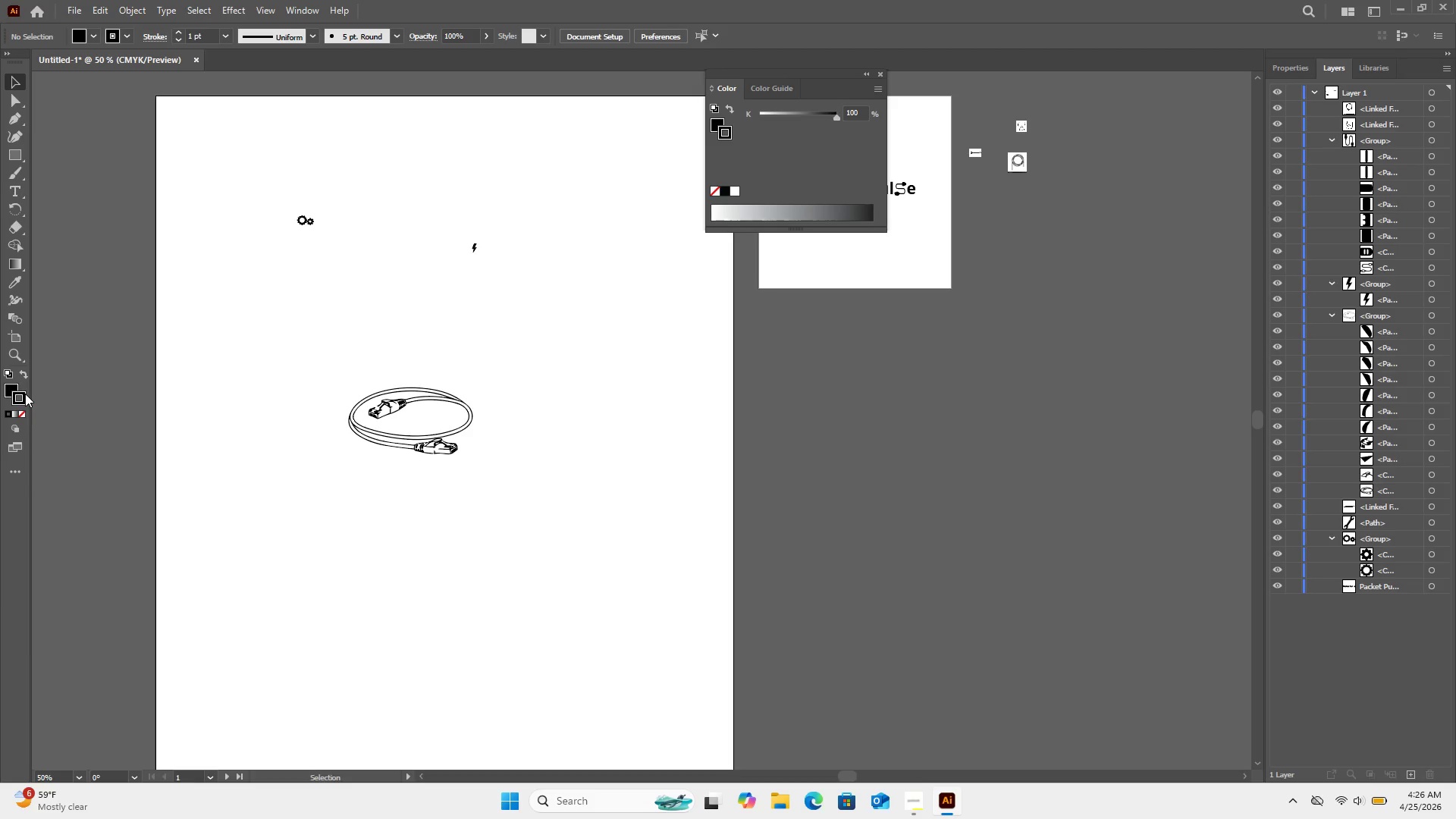 
wait(8.78)
 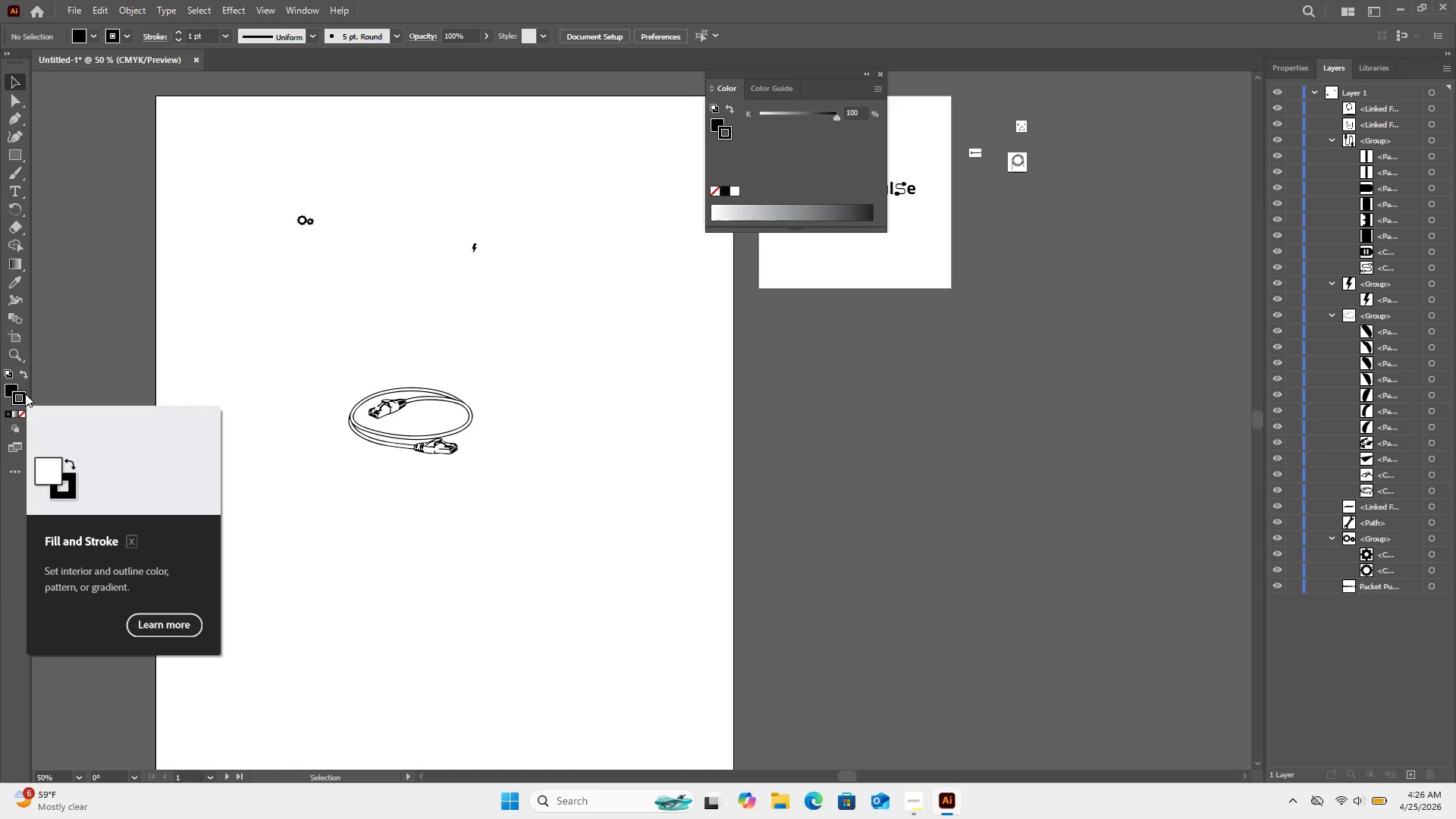 
key(Control+Z)
 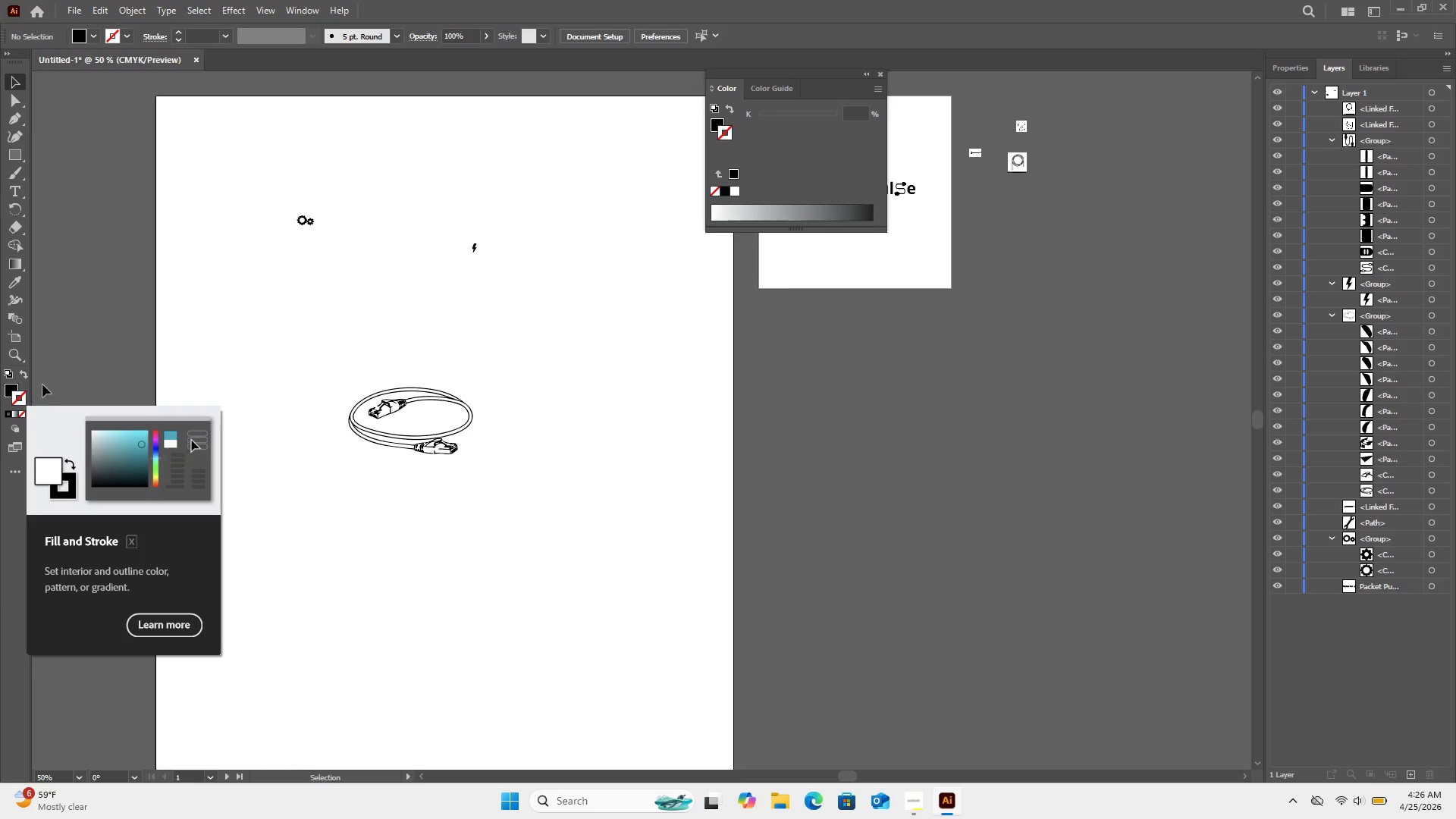 
left_click([60, 381])
 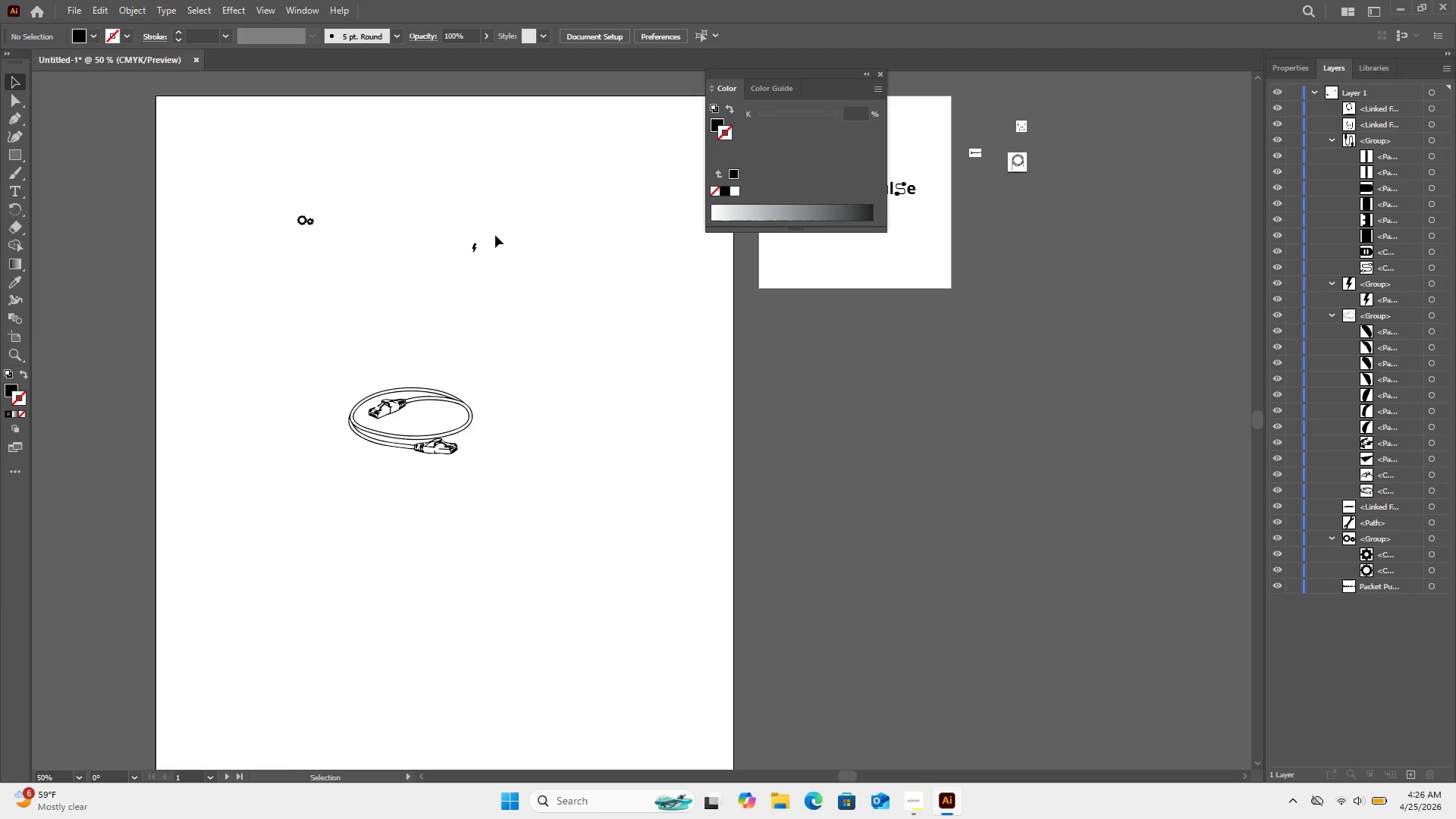 
wait(31.67)
 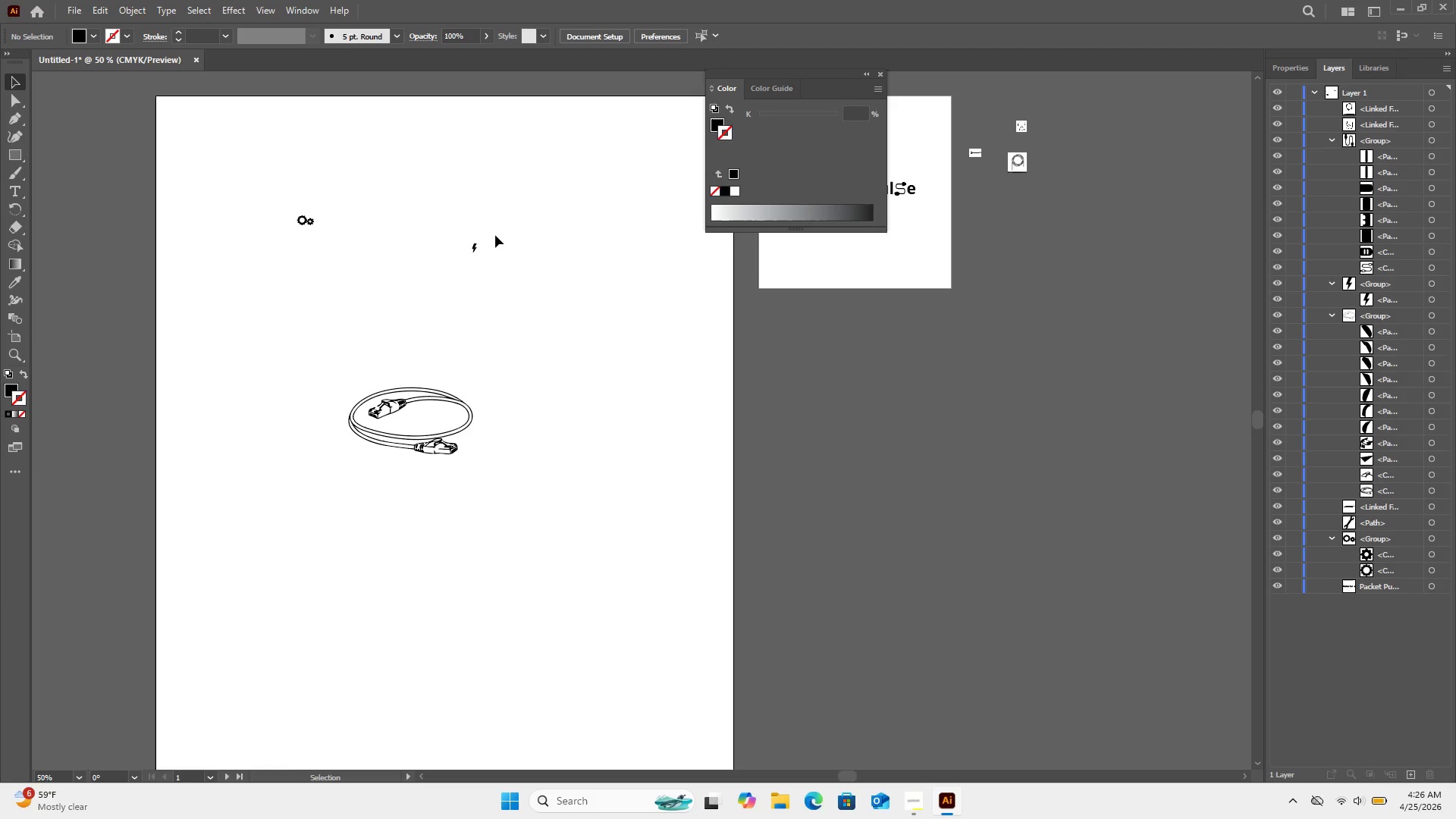 
left_click_drag(start_coordinate=[805, 71], to_coordinate=[1197, 128])
 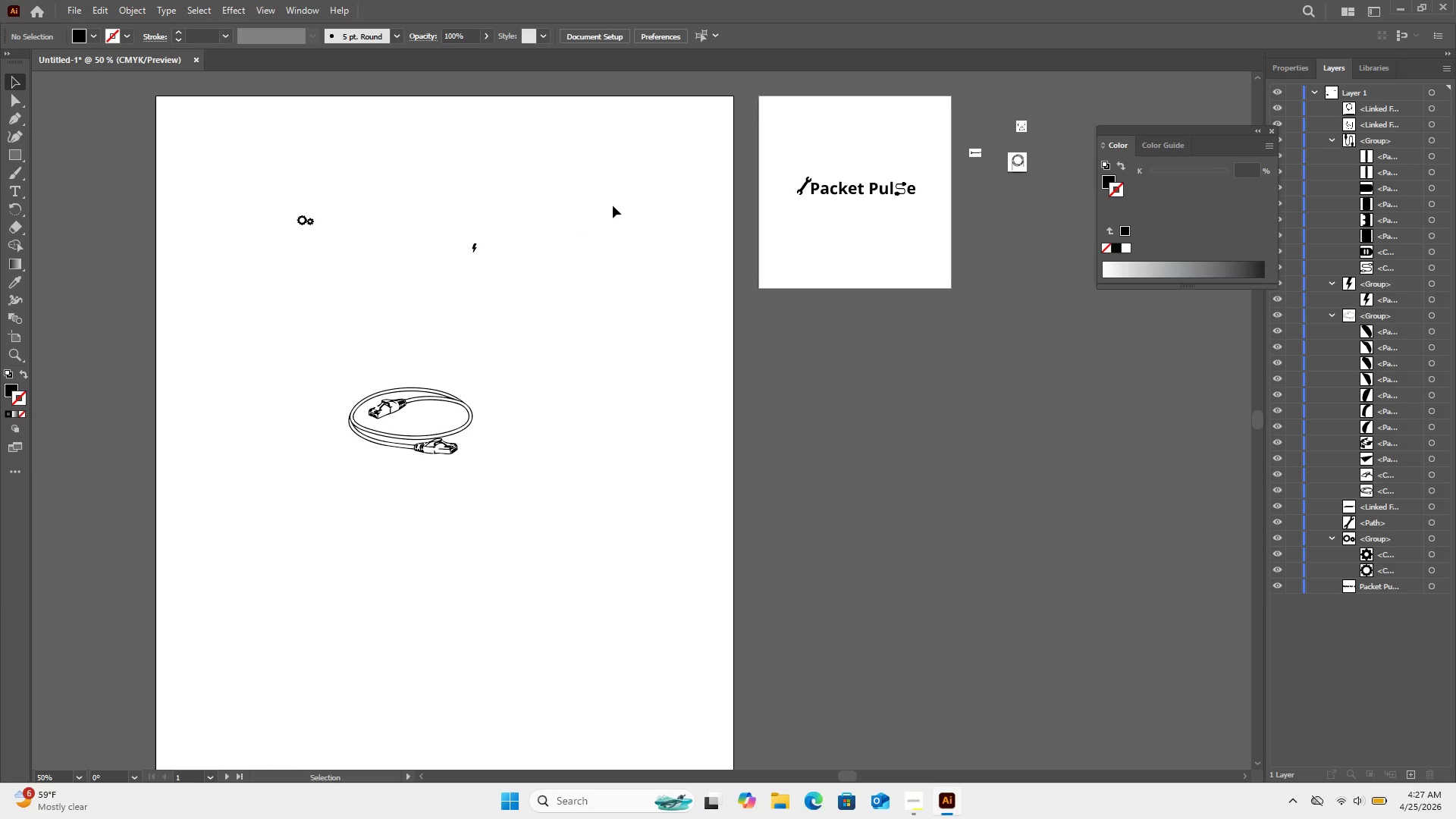 
wait(11.08)
 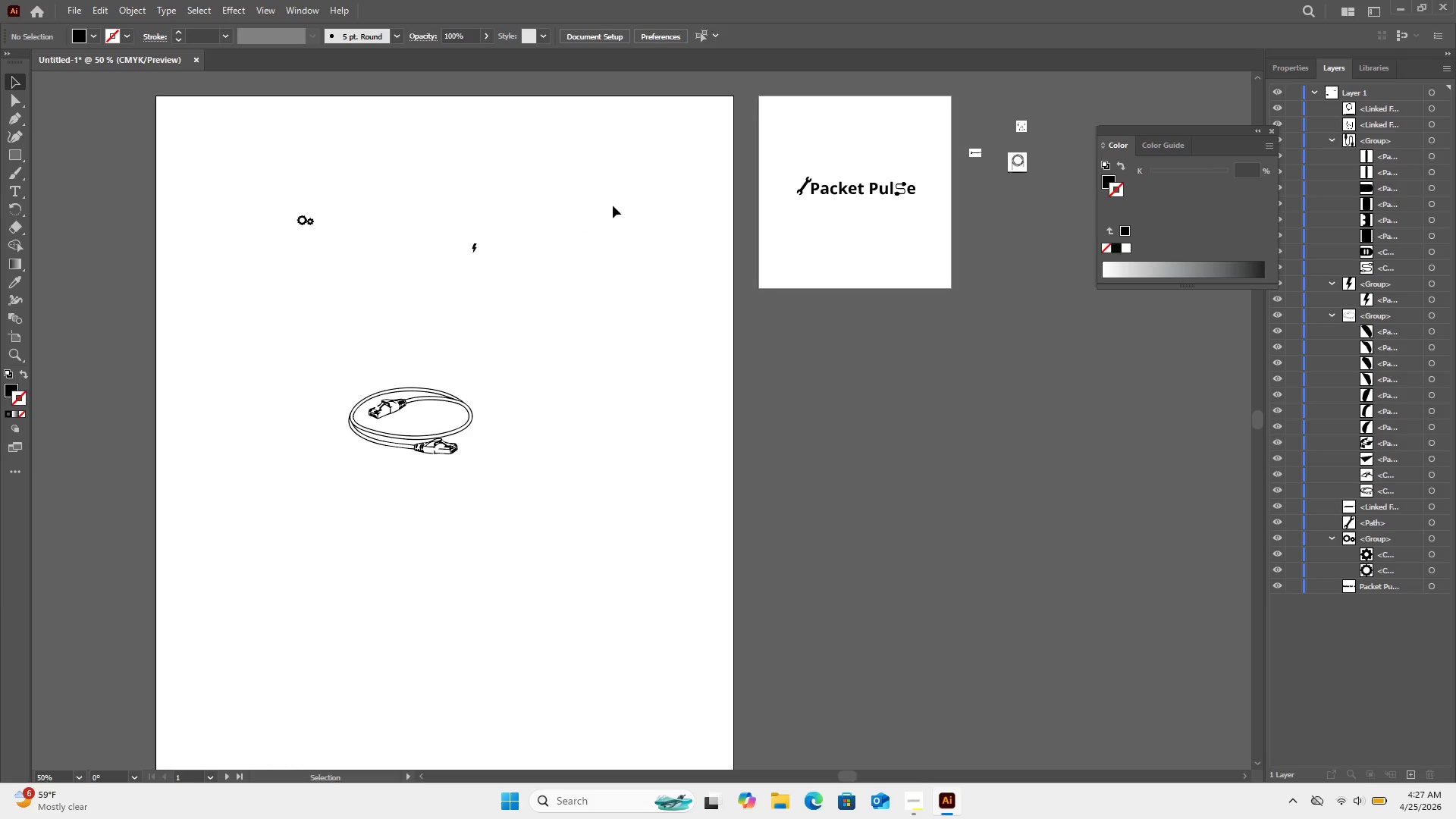 
right_click([11, 161])
 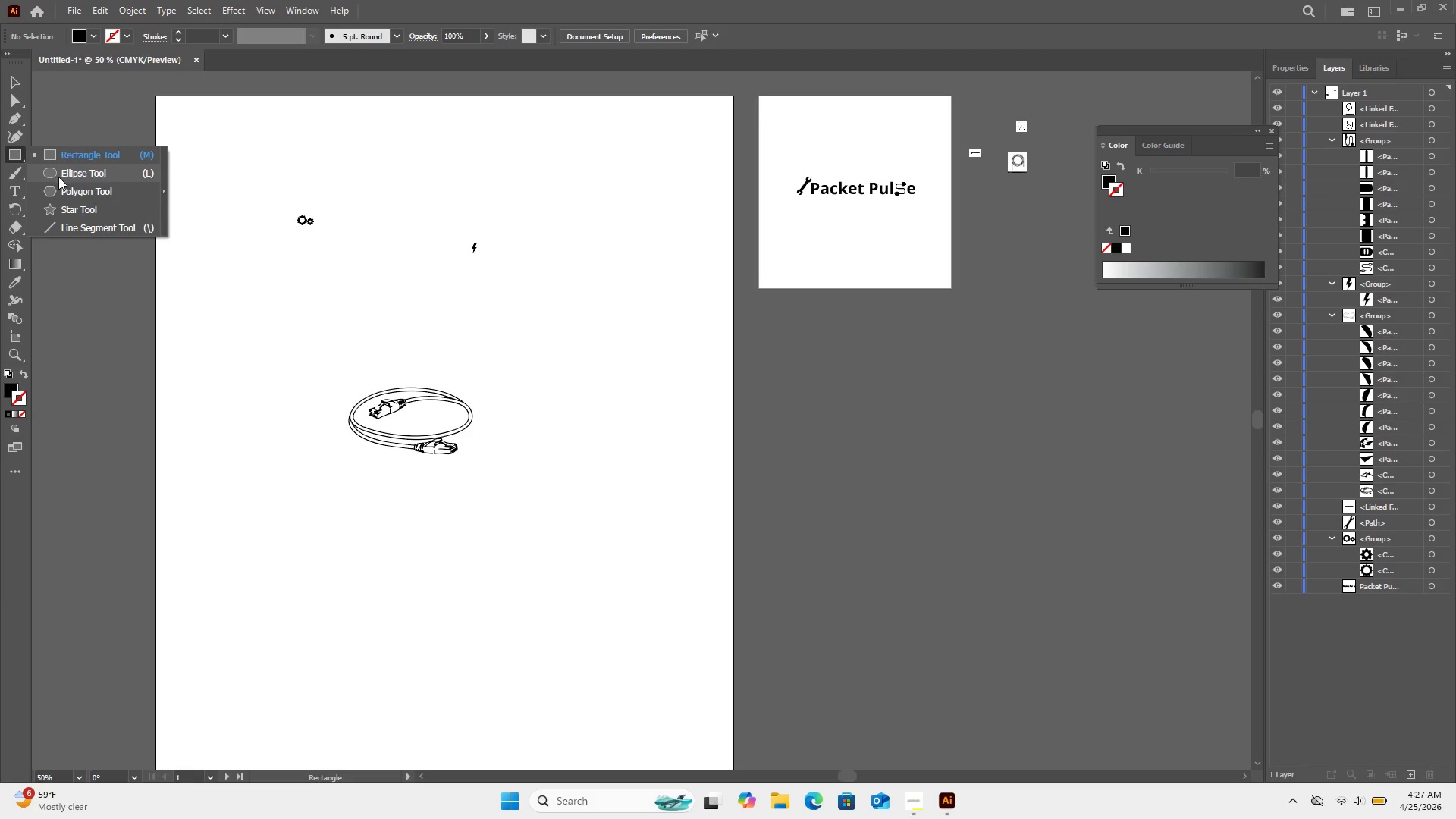 
left_click([54, 170])
 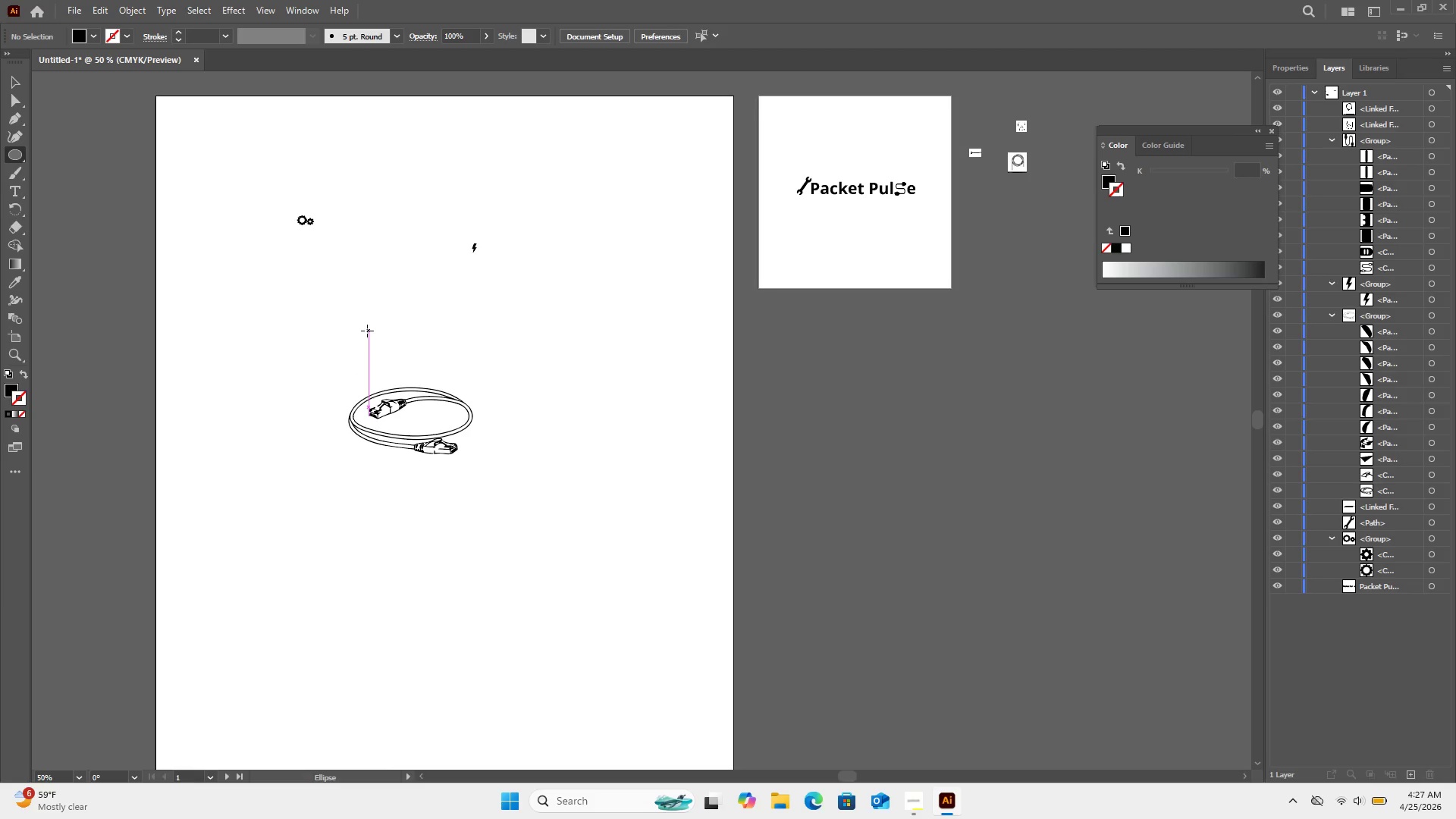 
wait(5.05)
 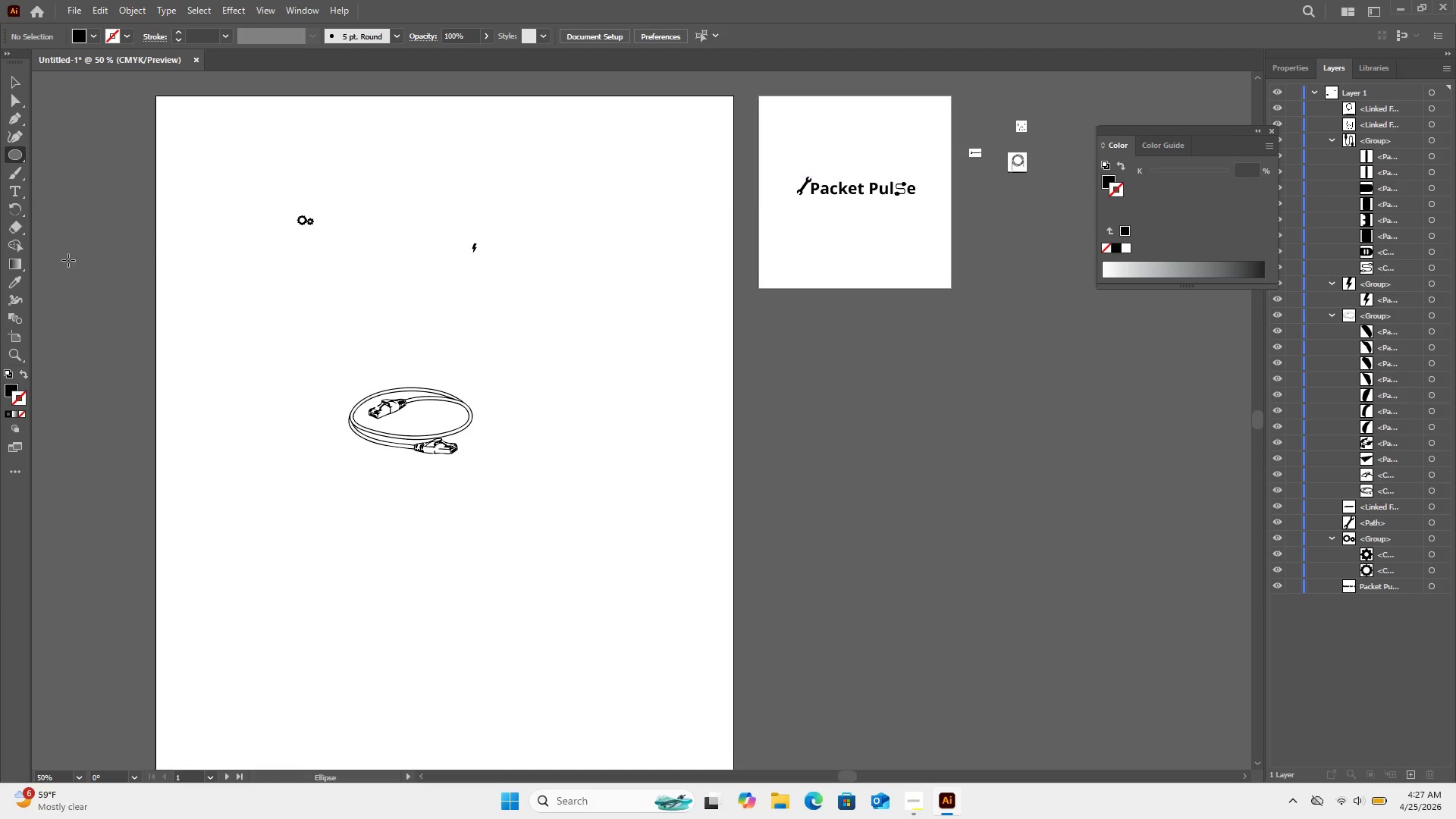 
hold_key(key=AltLeft, duration=6.25)
hold_key(key=ShiftLeft, duration=5.74)
left_click_drag(start_coordinate=[368, 330], to_coordinate=[429, 545])
 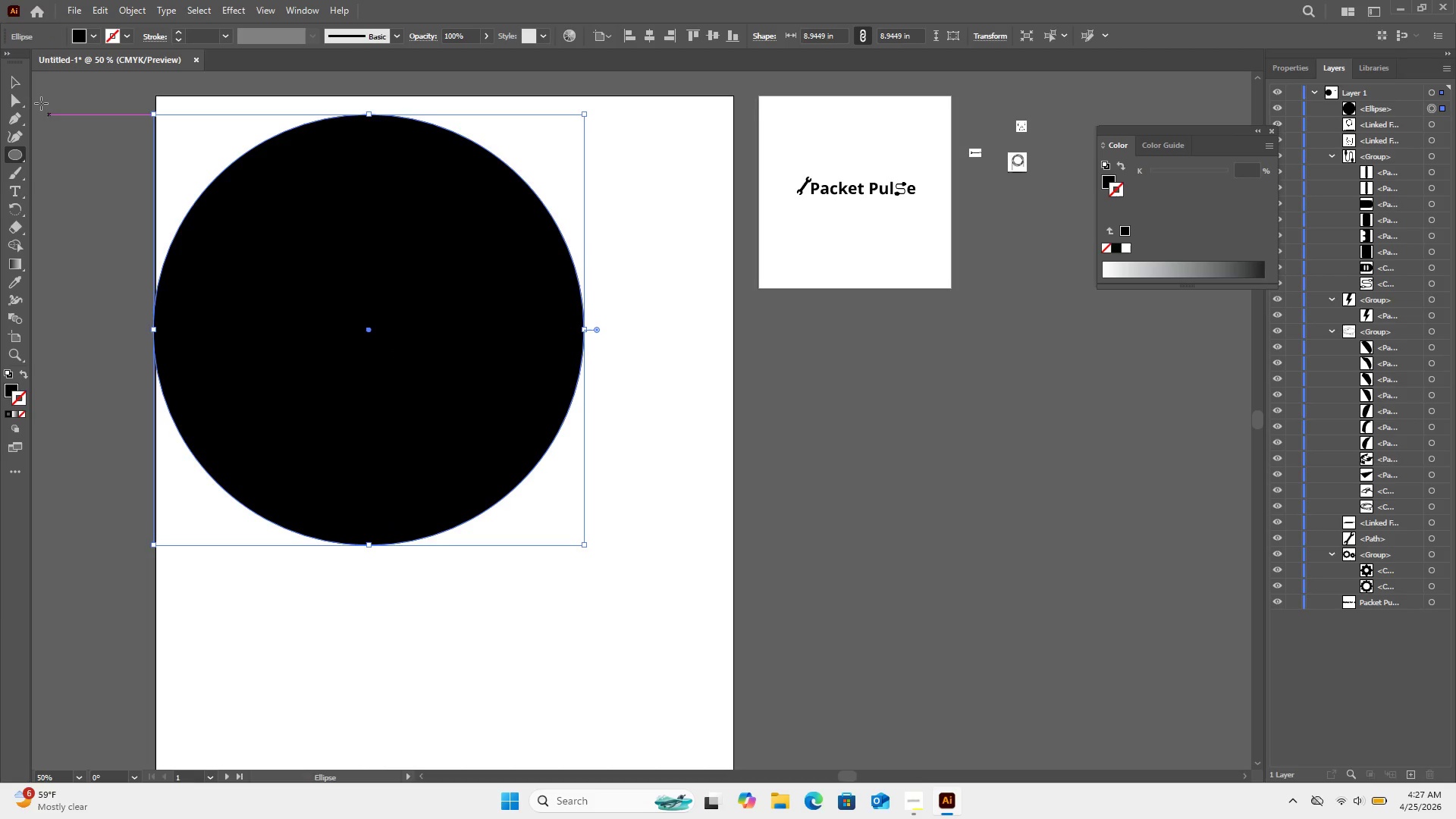 
left_click([20, 80])
 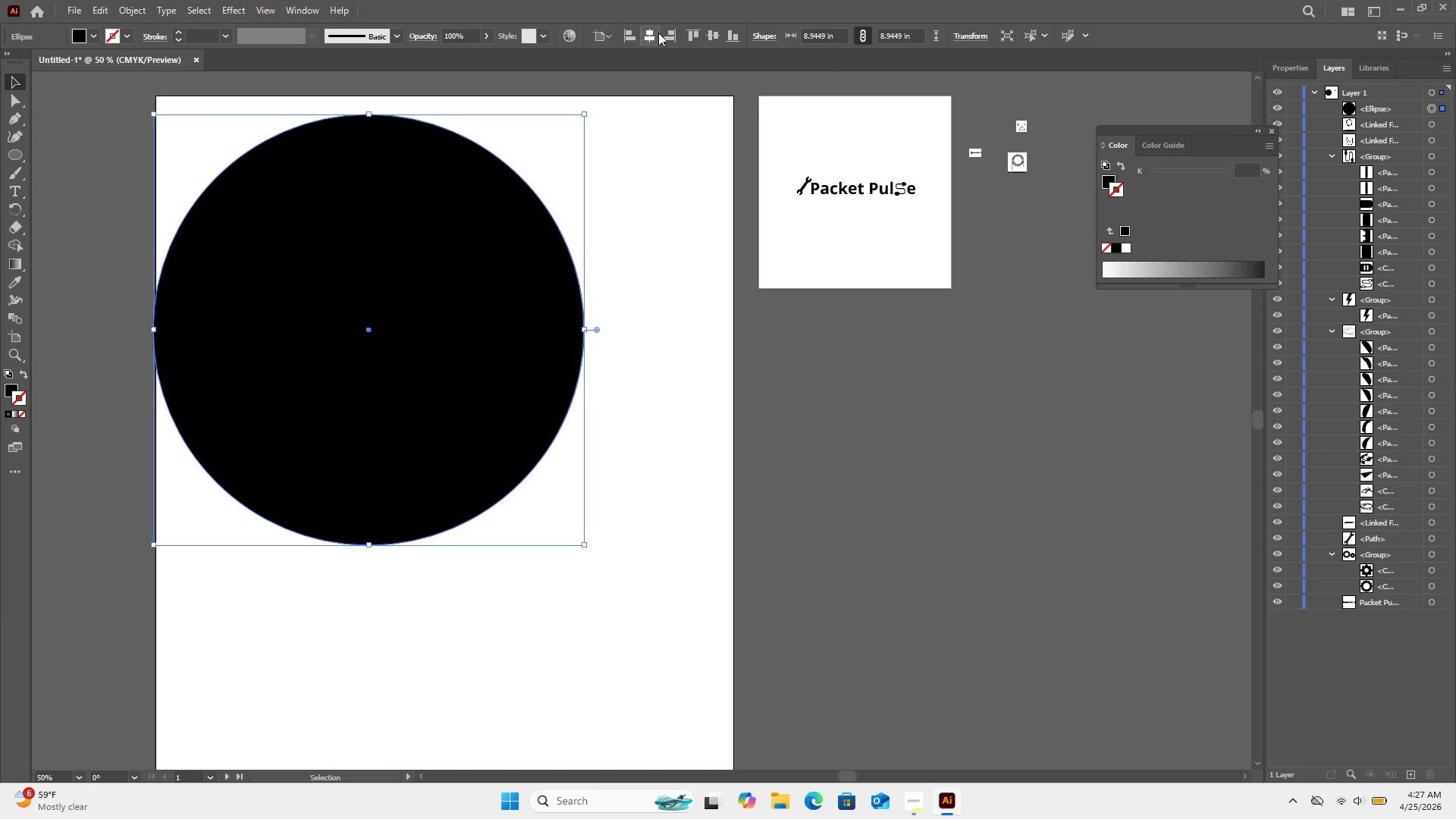 
left_click([651, 36])
 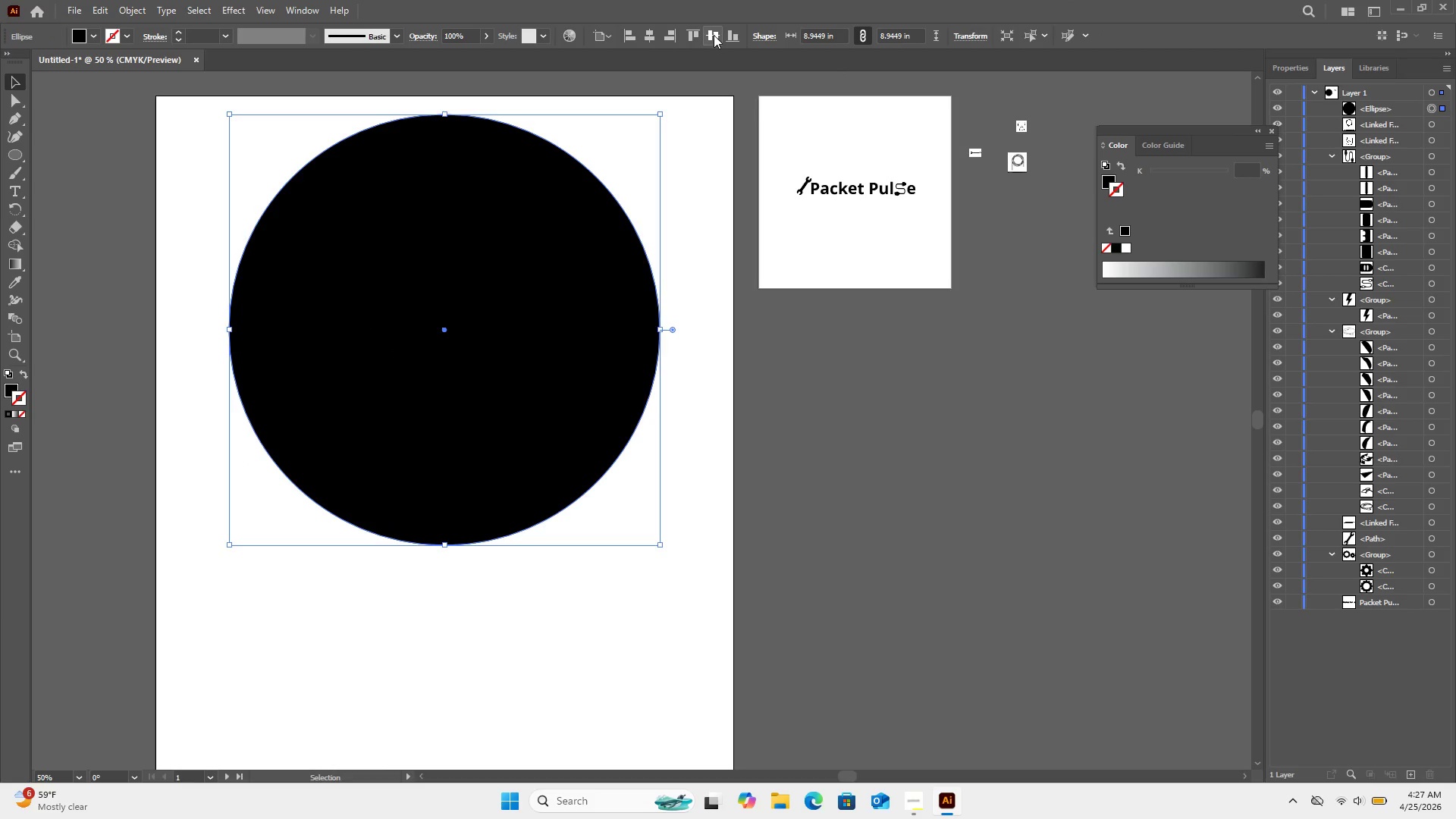 
left_click([714, 35])
 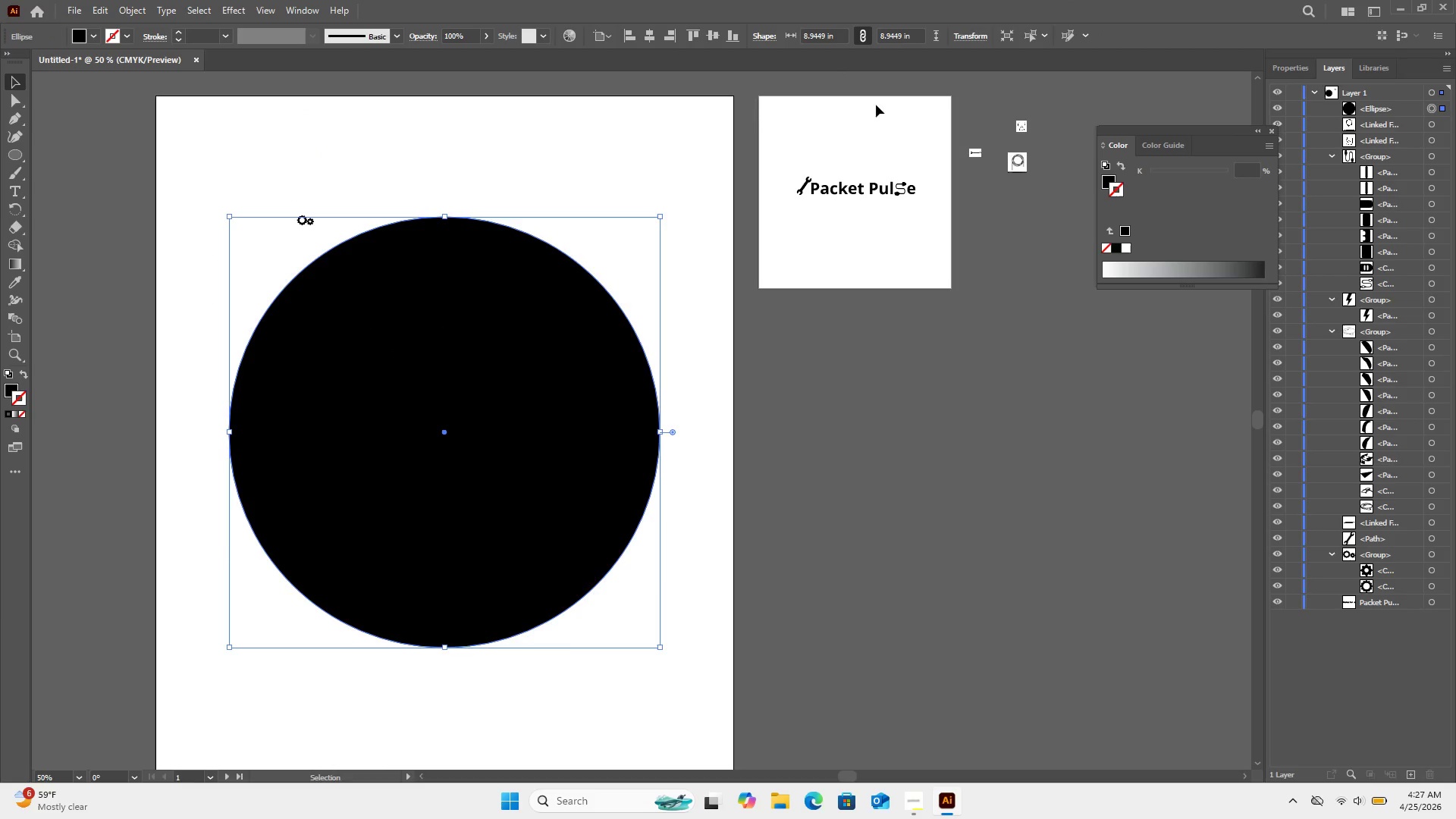 
mouse_move([502, 347])
 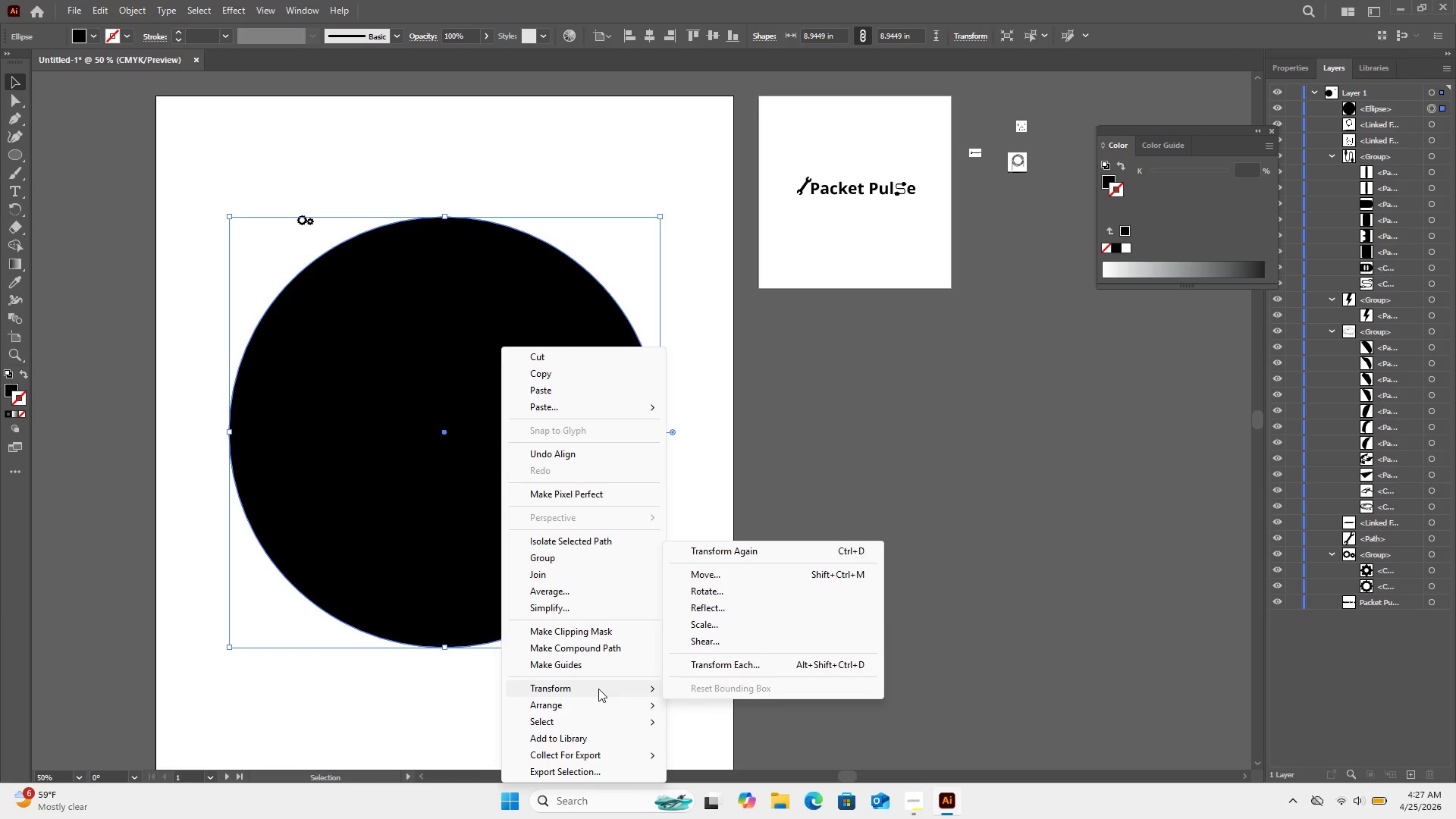 
wait(13.72)
 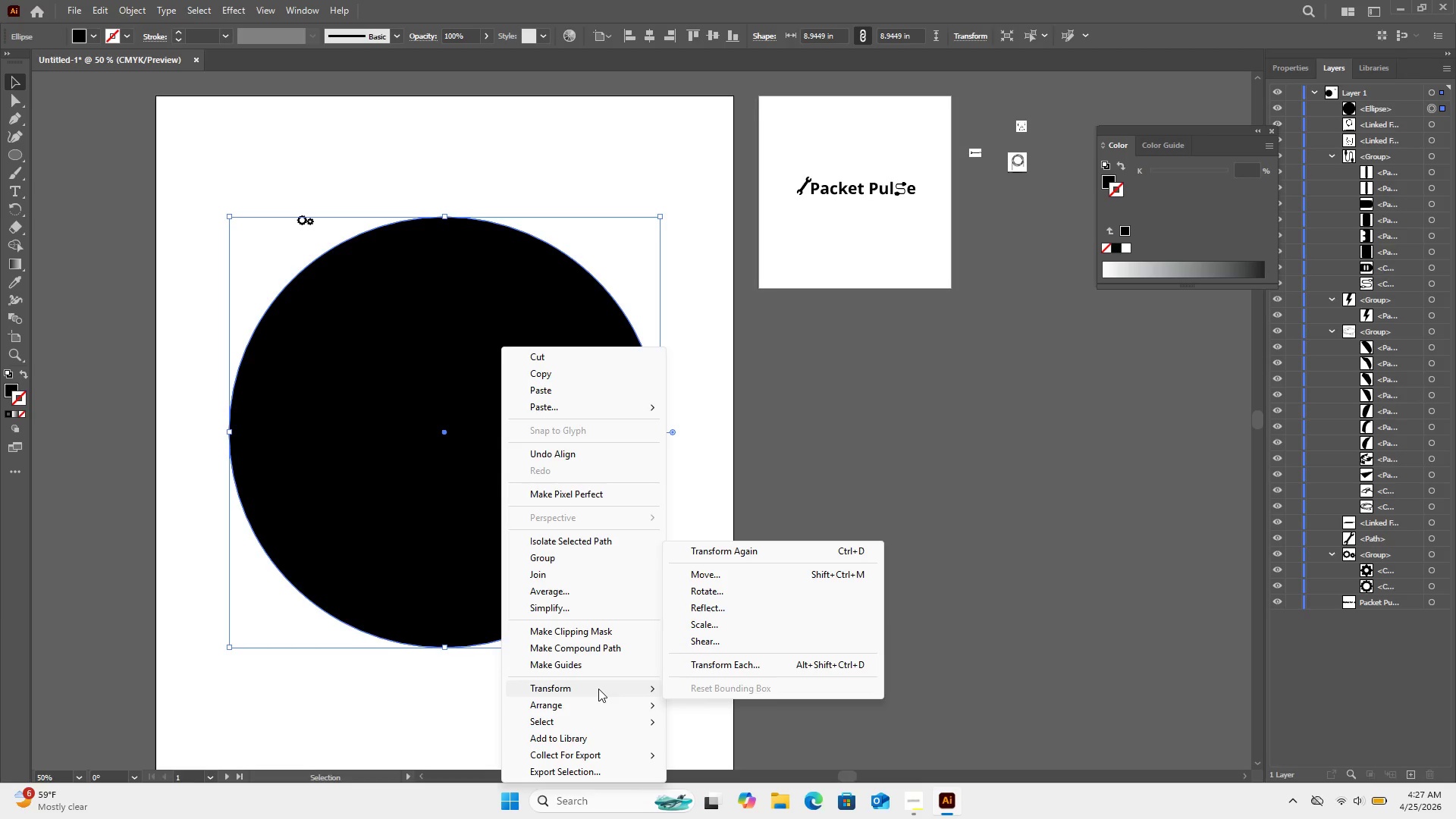 
left_click([791, 752])
 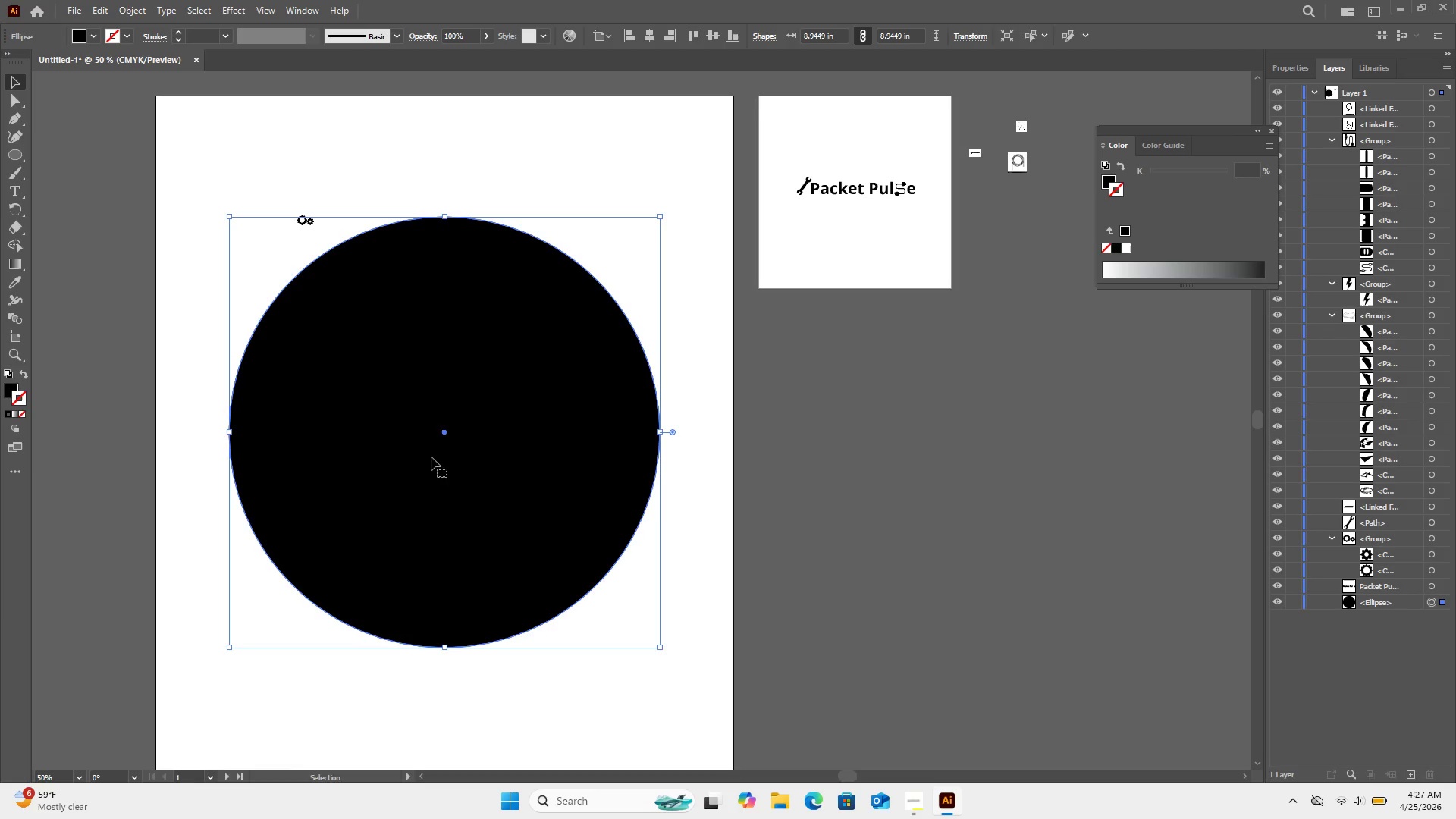 
wait(5.08)
 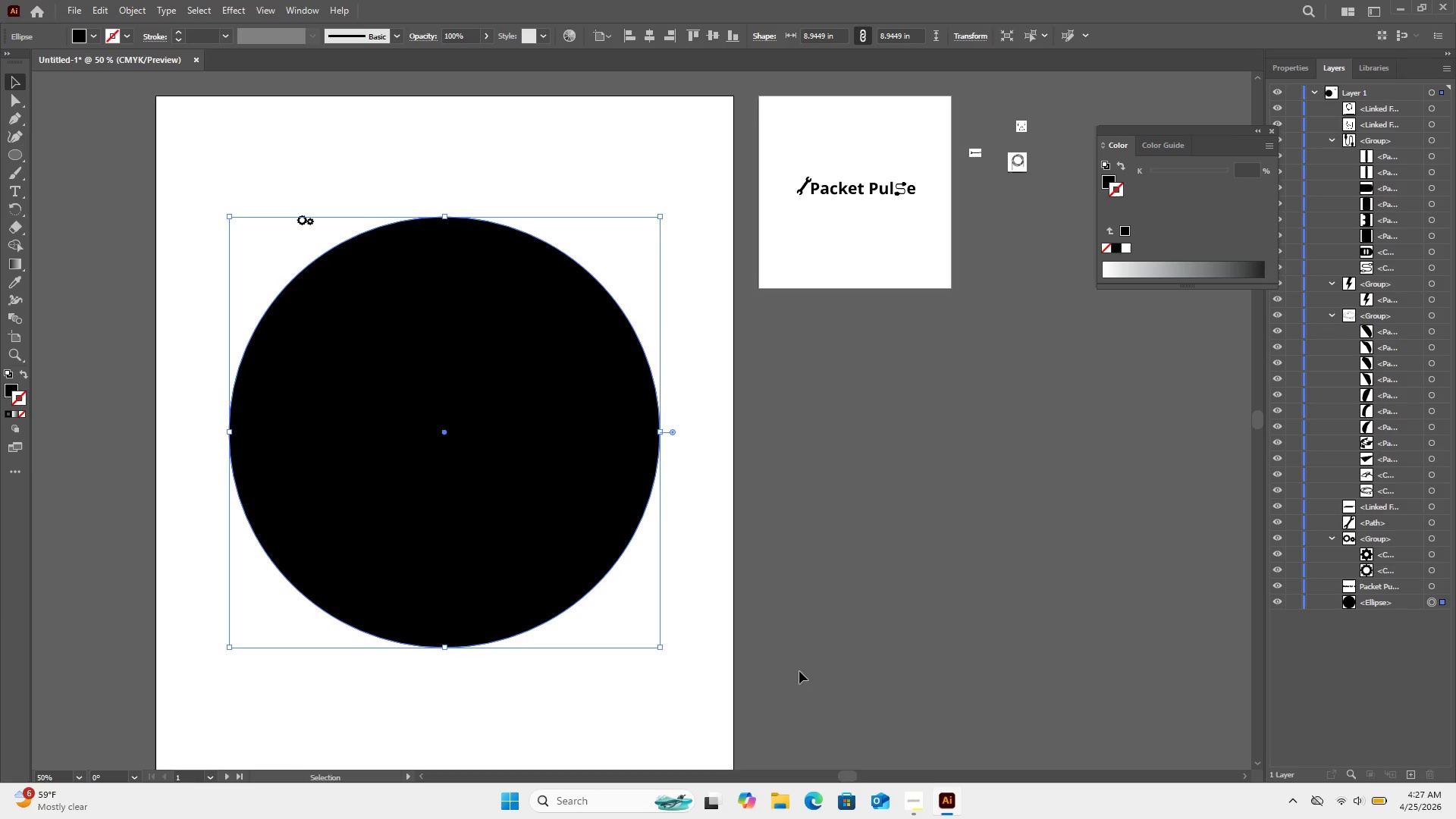 
left_click_drag(start_coordinate=[431, 437], to_coordinate=[799, 475])
 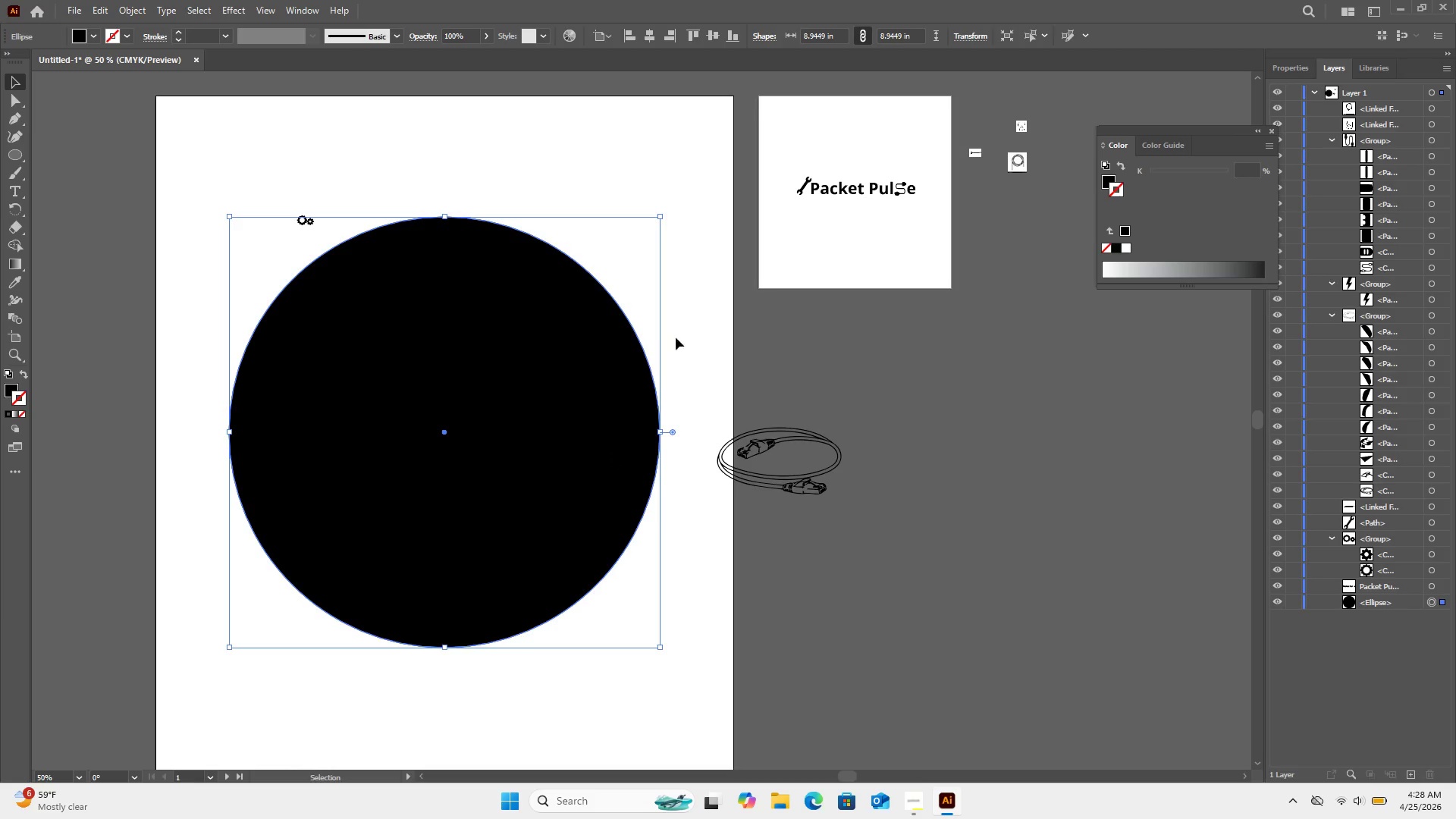 
mouse_move([9, 256])
 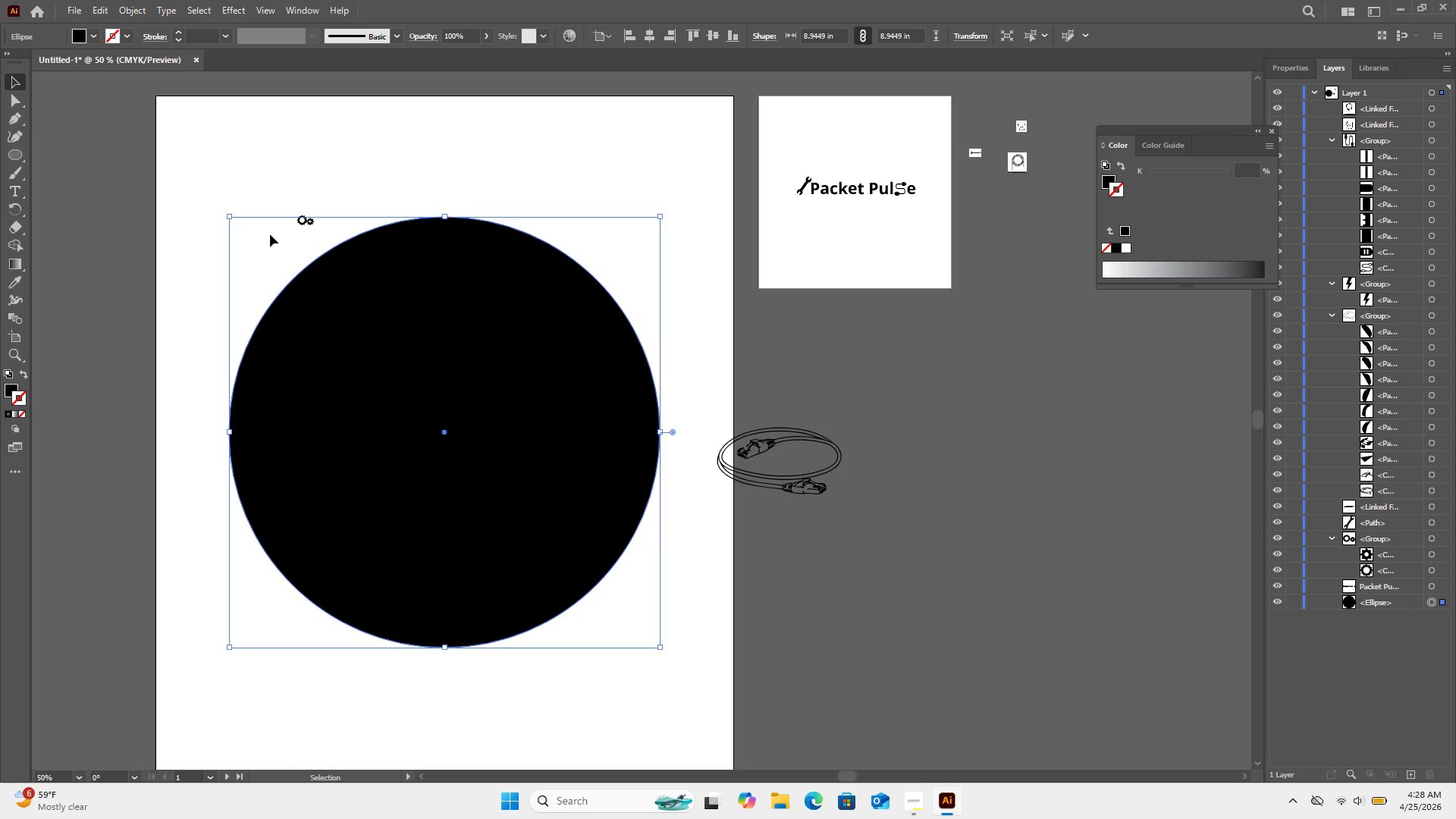 
key(Control+C)
 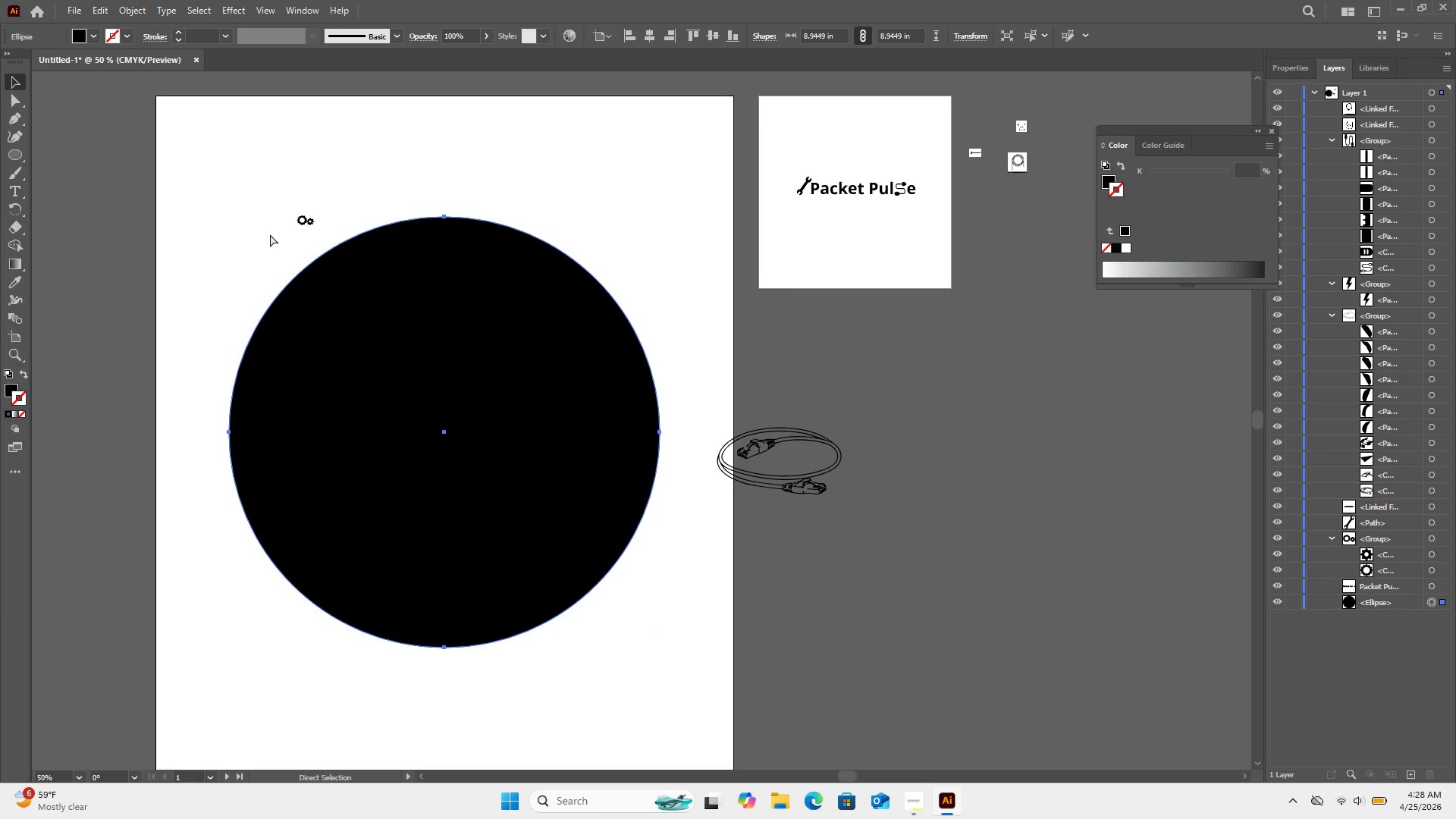 
key(Control+V)
 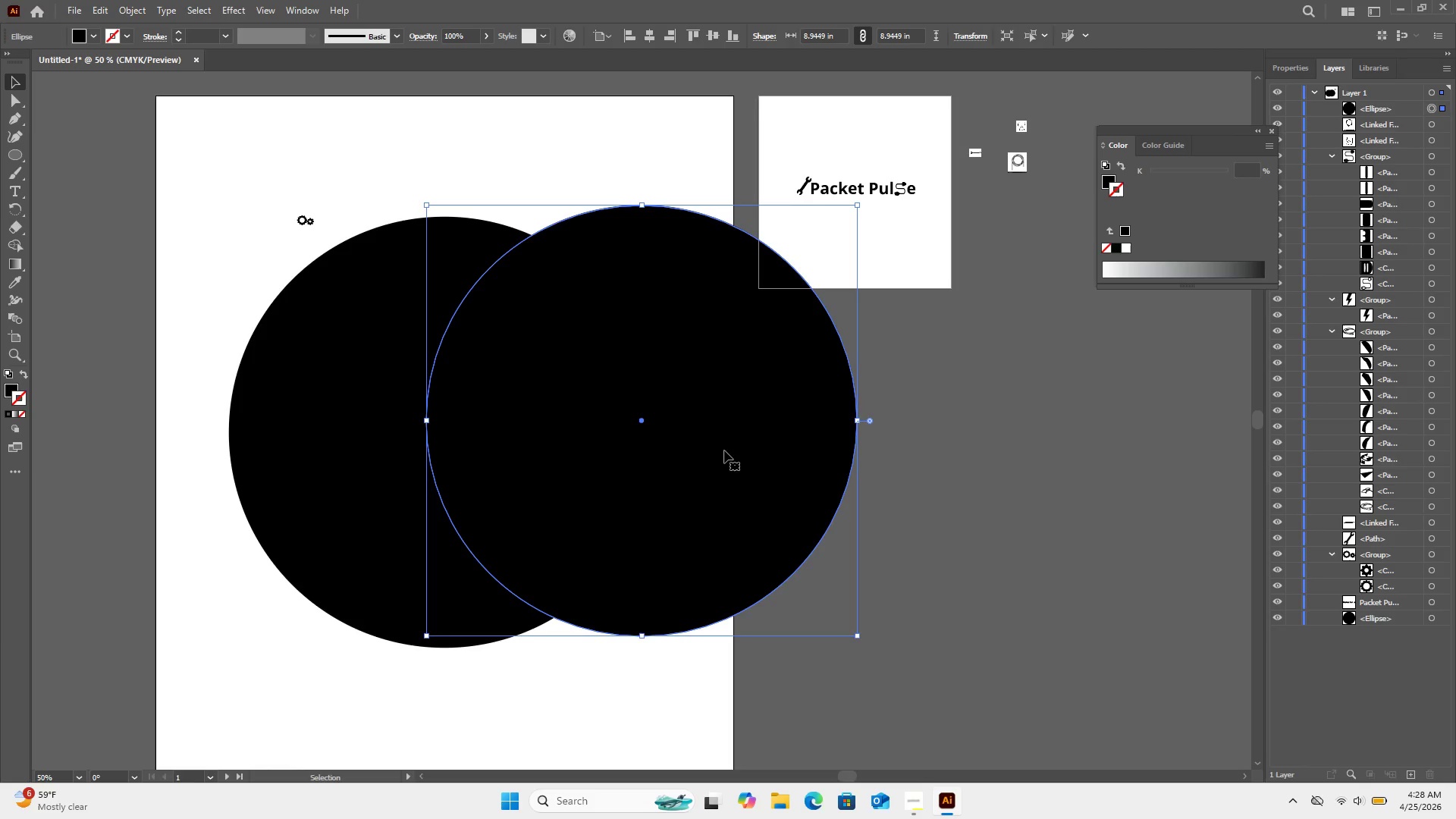 
left_click_drag(start_coordinate=[720, 453], to_coordinate=[520, 466])
 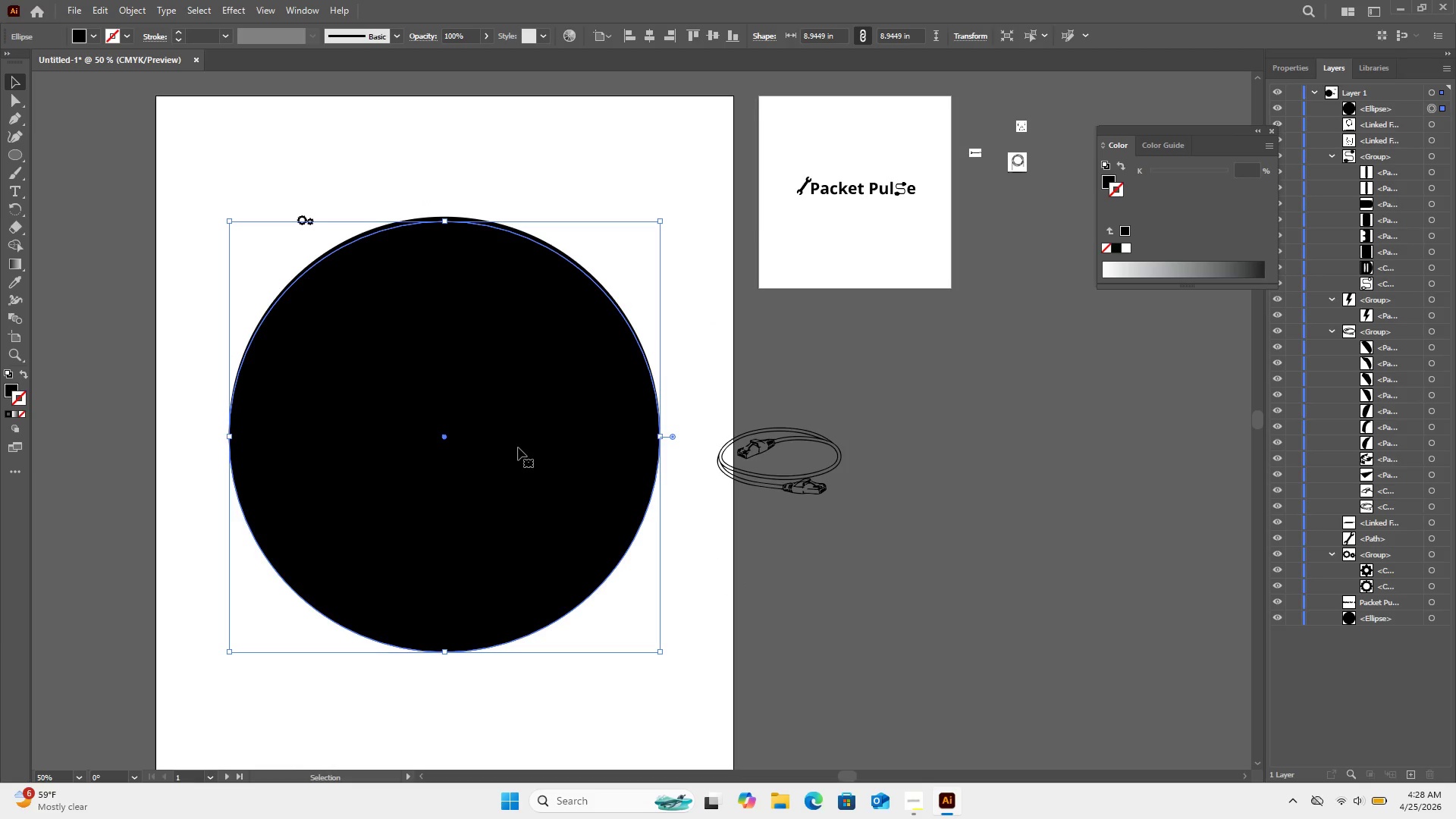 
key(ArrowUp)
 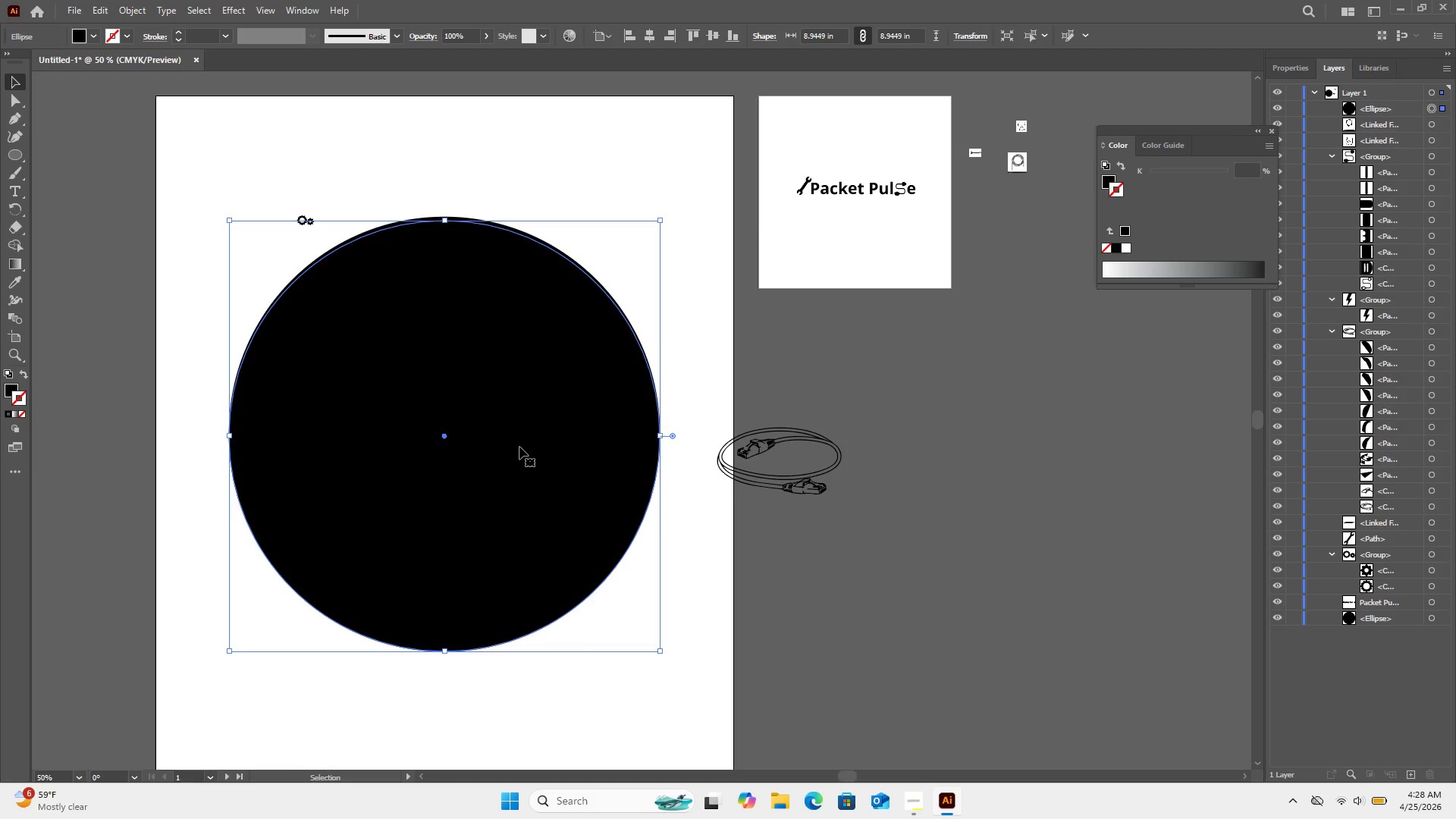 
key(ArrowUp)
 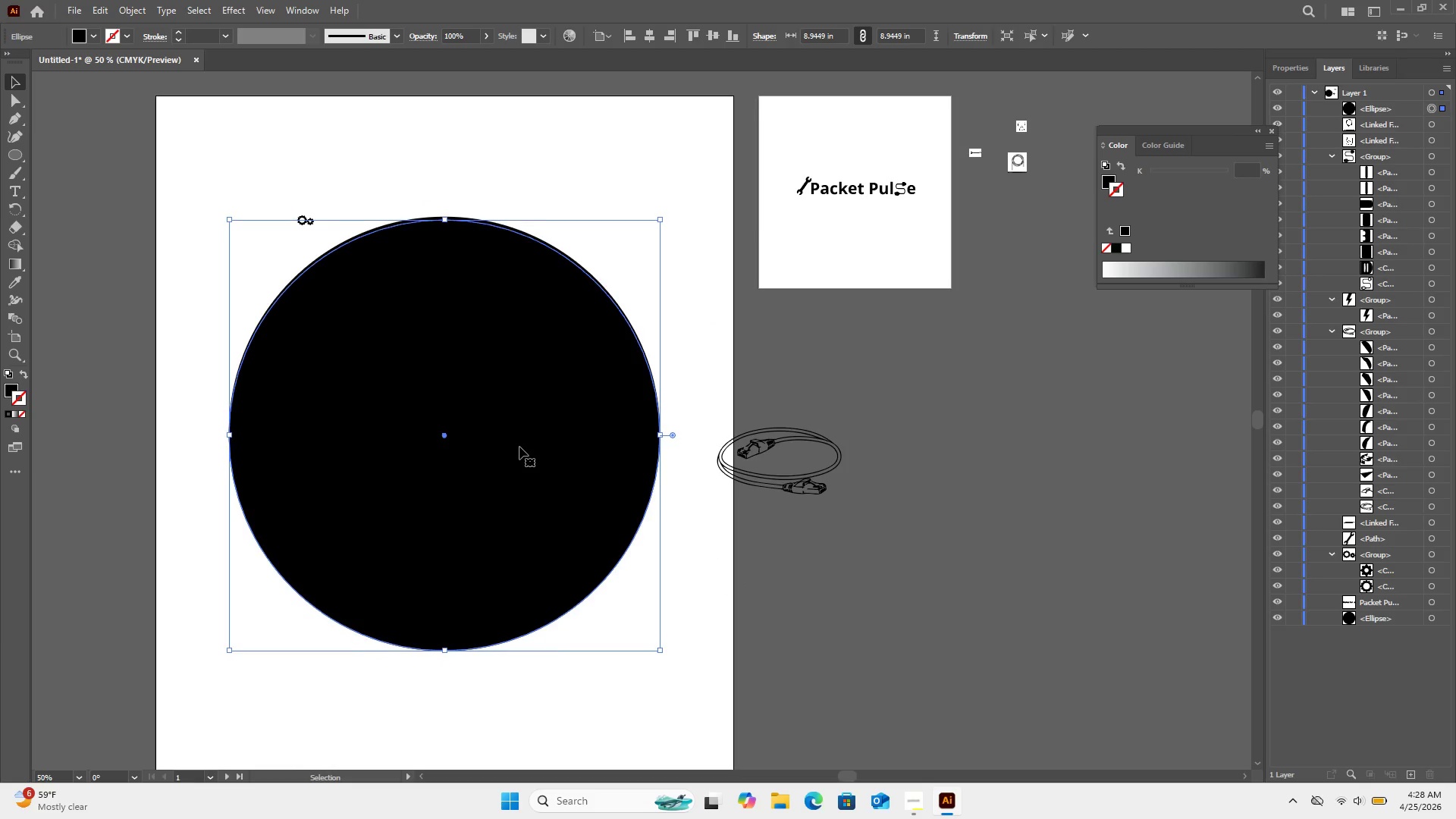 
key(ArrowUp)
 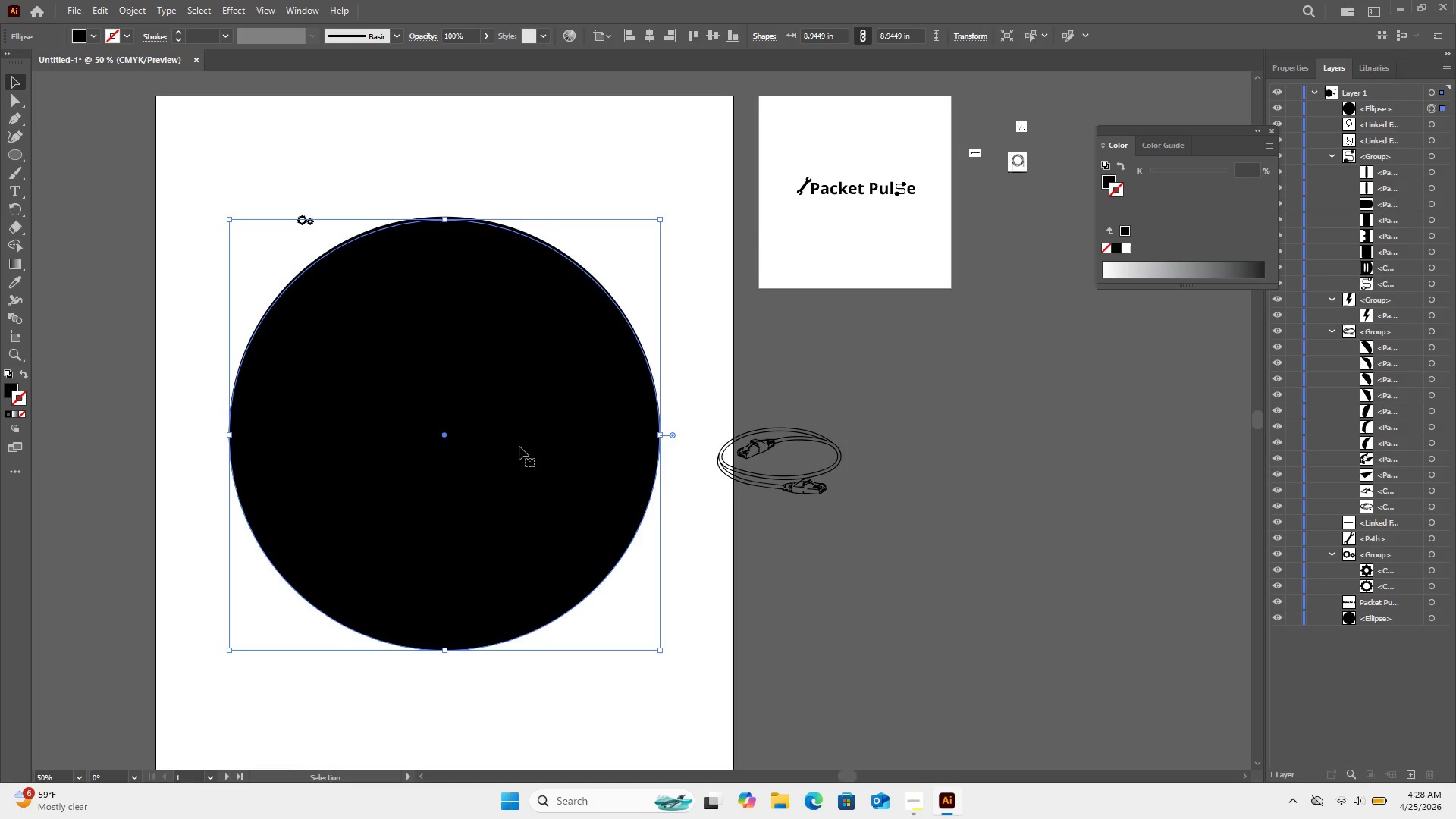 
key(ArrowUp)
 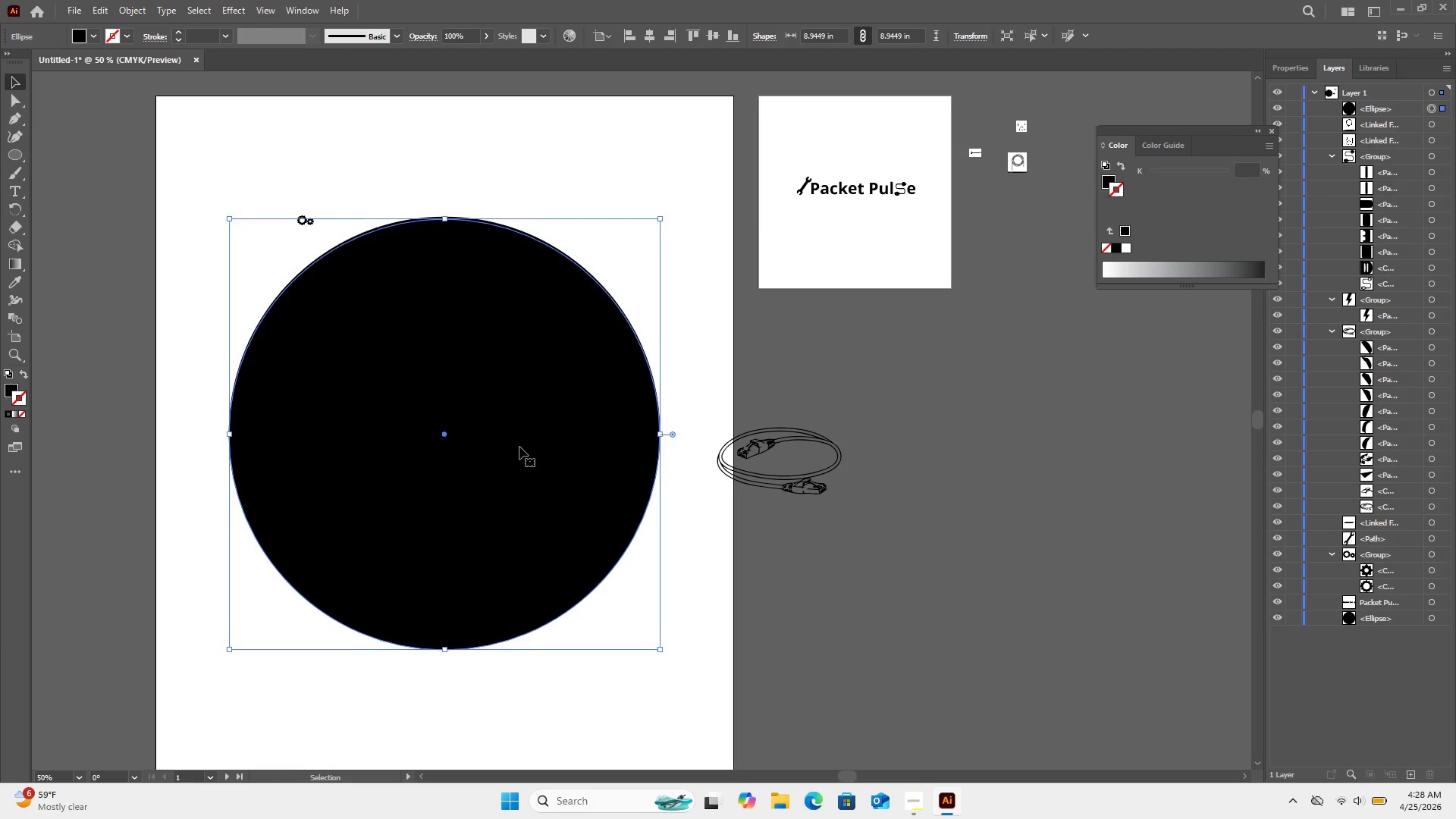 
key(ArrowUp)
 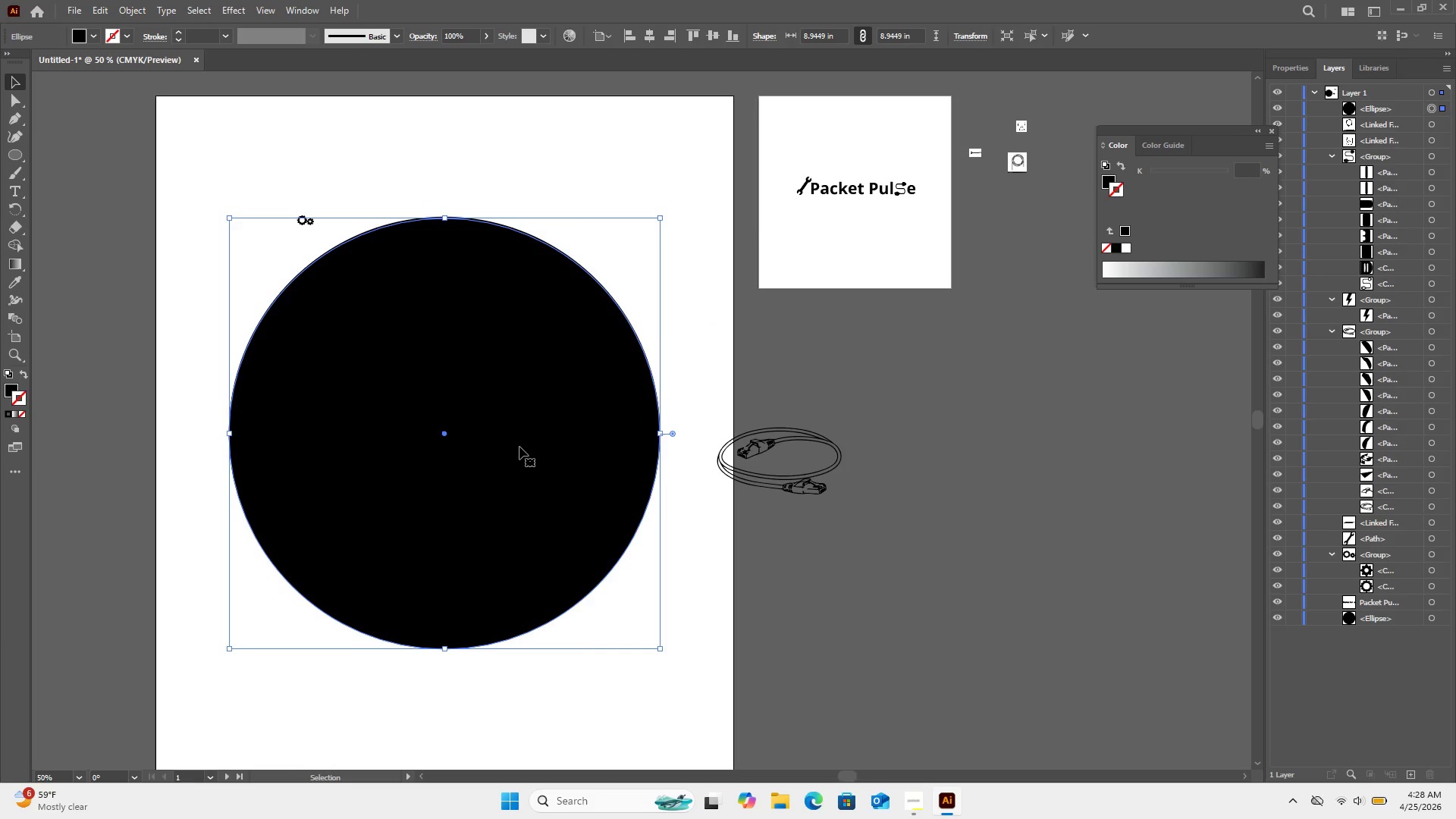 
key(ArrowUp)
 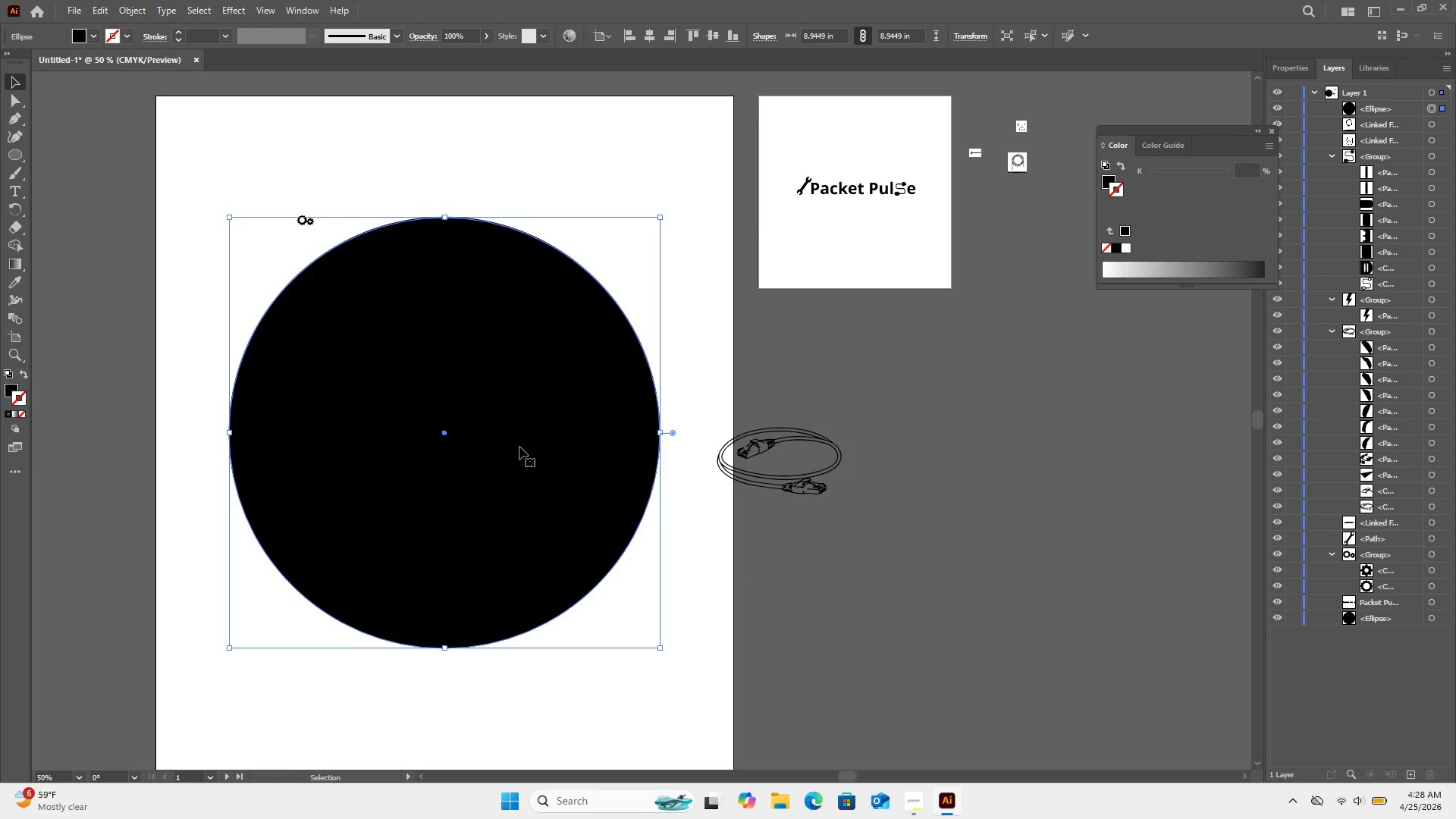 
key(ArrowUp)
 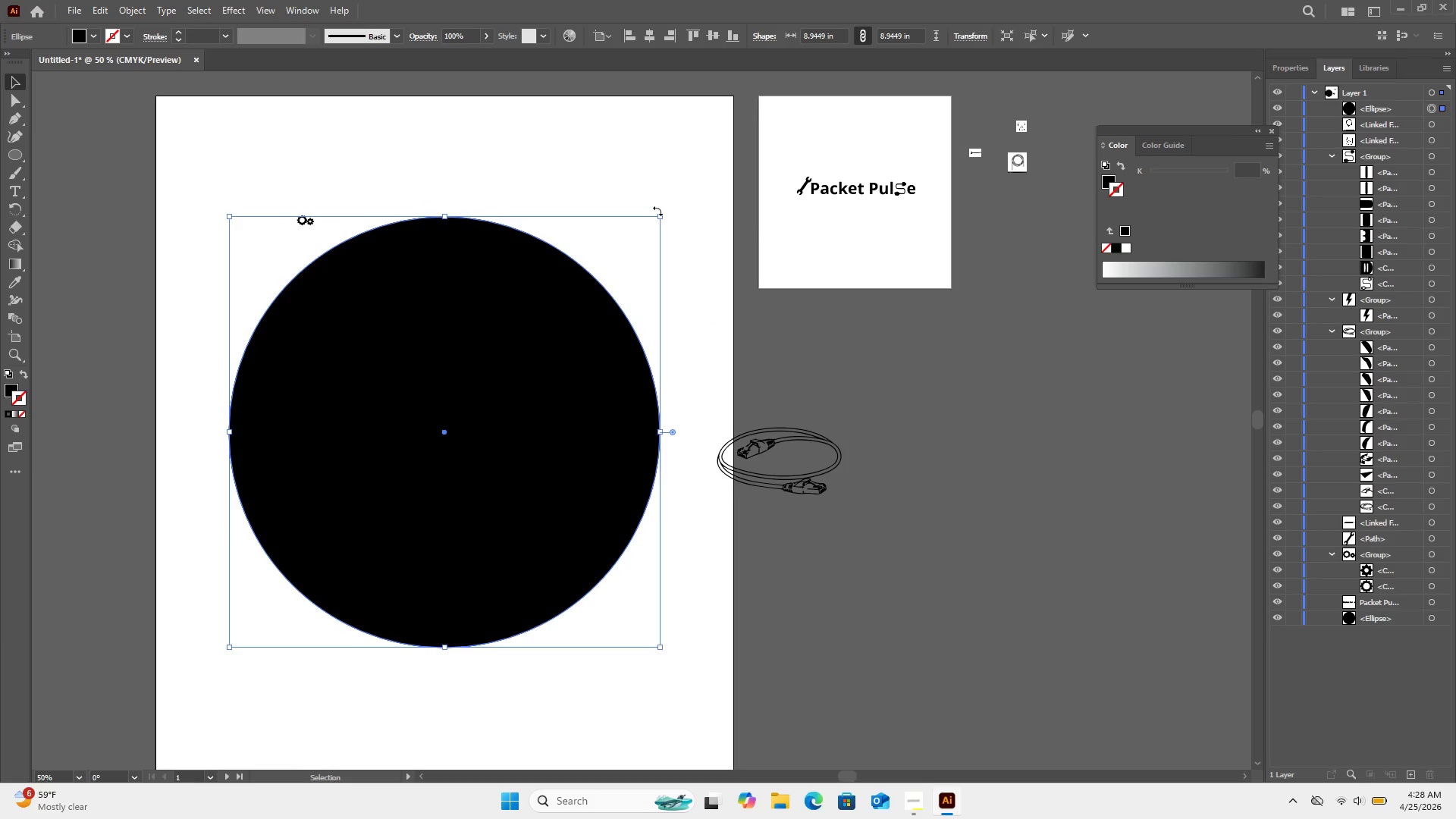 
hold_key(key=ShiftLeft, duration=2.31)
left_click_drag(start_coordinate=[659, 218], to_coordinate=[628, 253])
 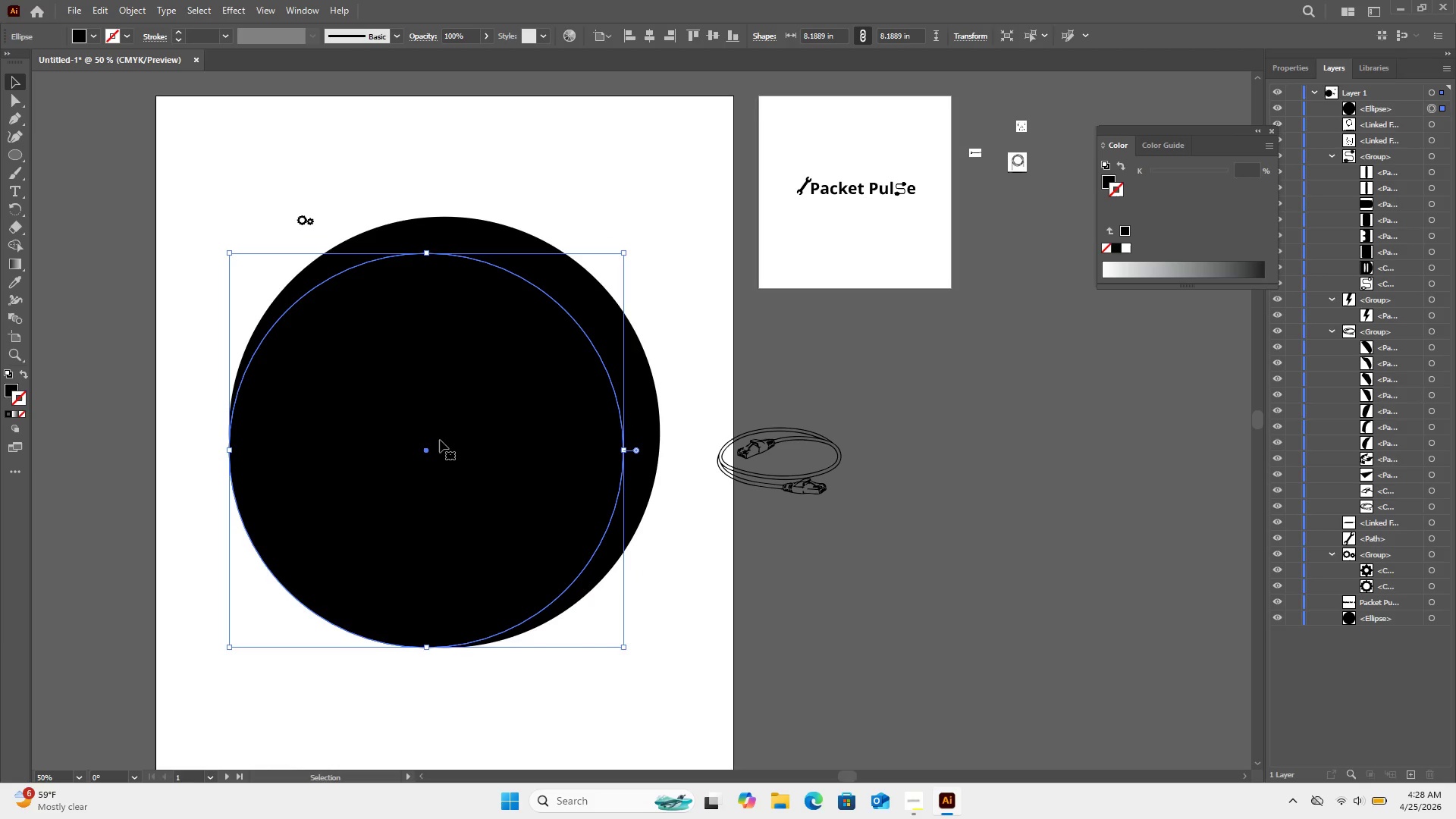 
left_click_drag(start_coordinate=[441, 439], to_coordinate=[465, 425])
 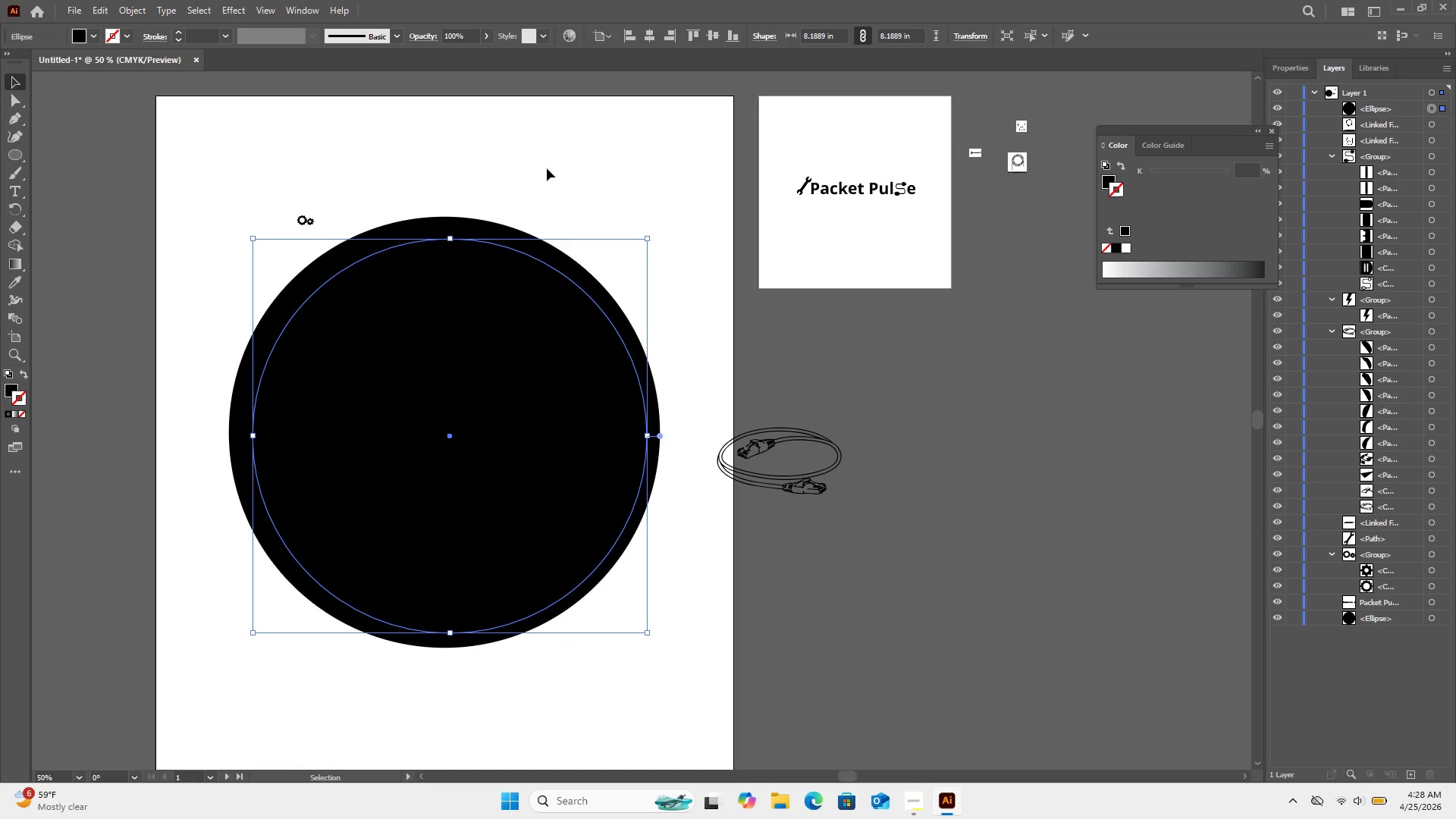 
left_click_drag(start_coordinate=[527, 172], to_coordinate=[519, 403])
 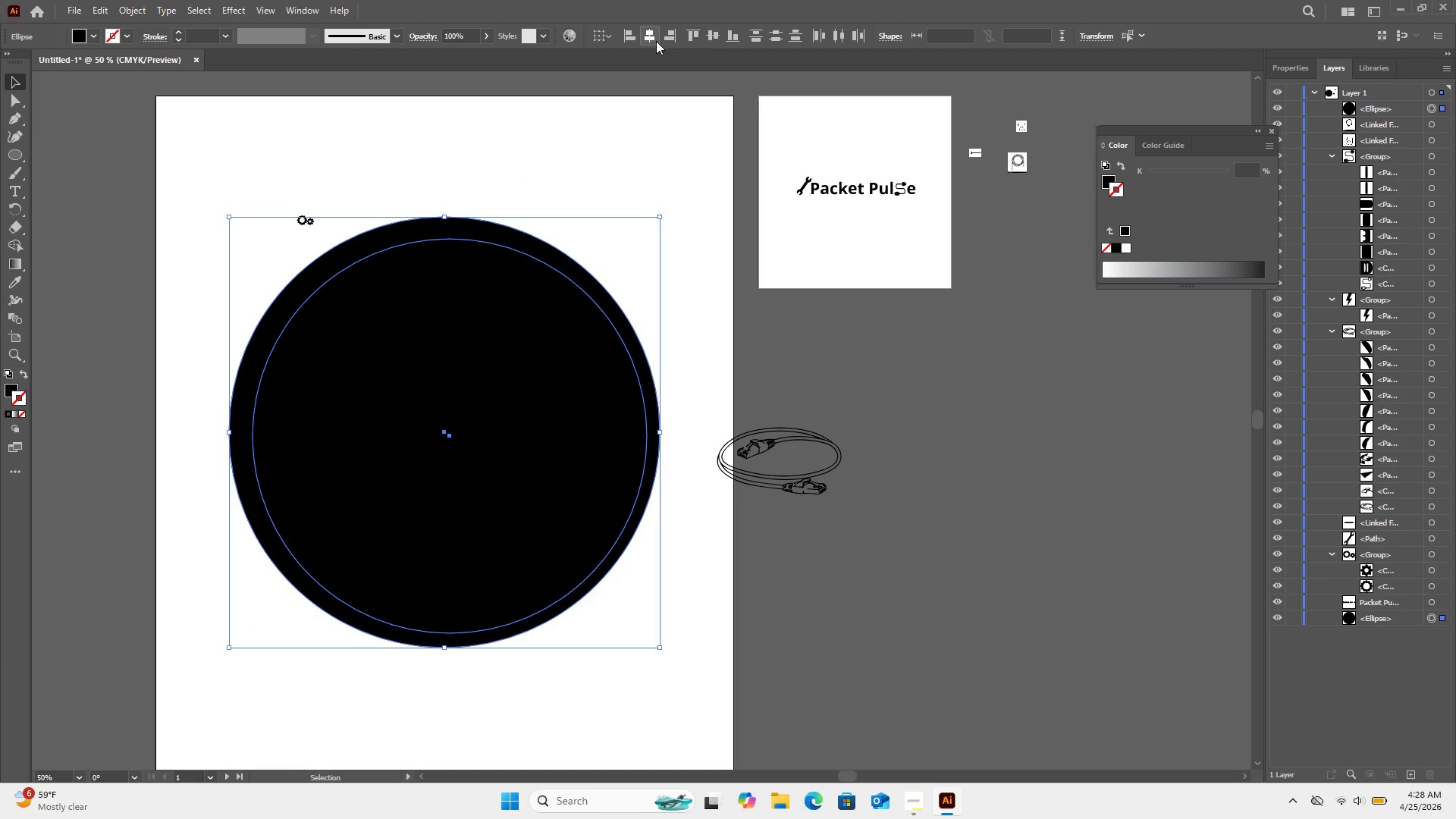 
left_click([656, 41])
 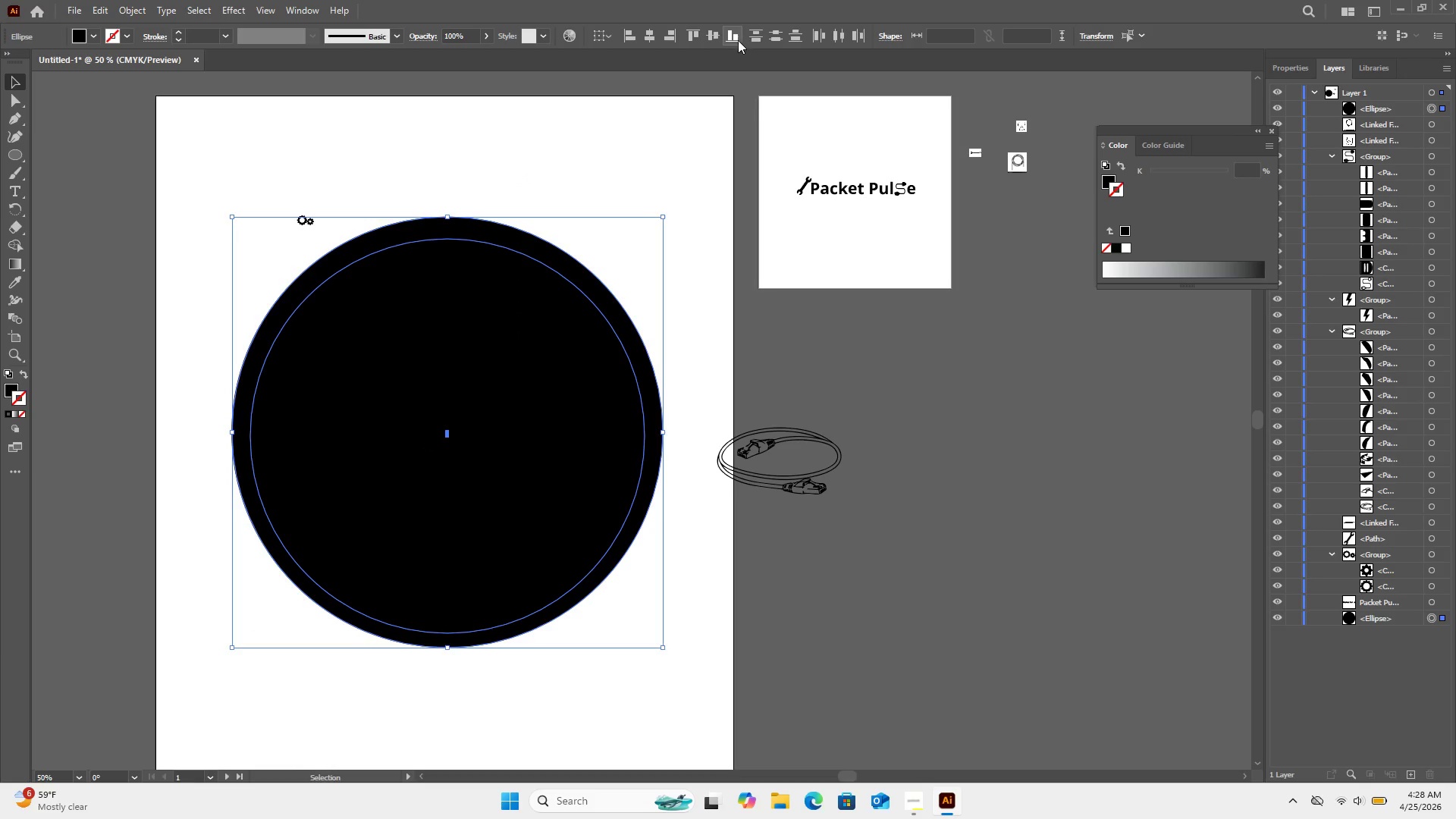 
left_click([718, 40])
 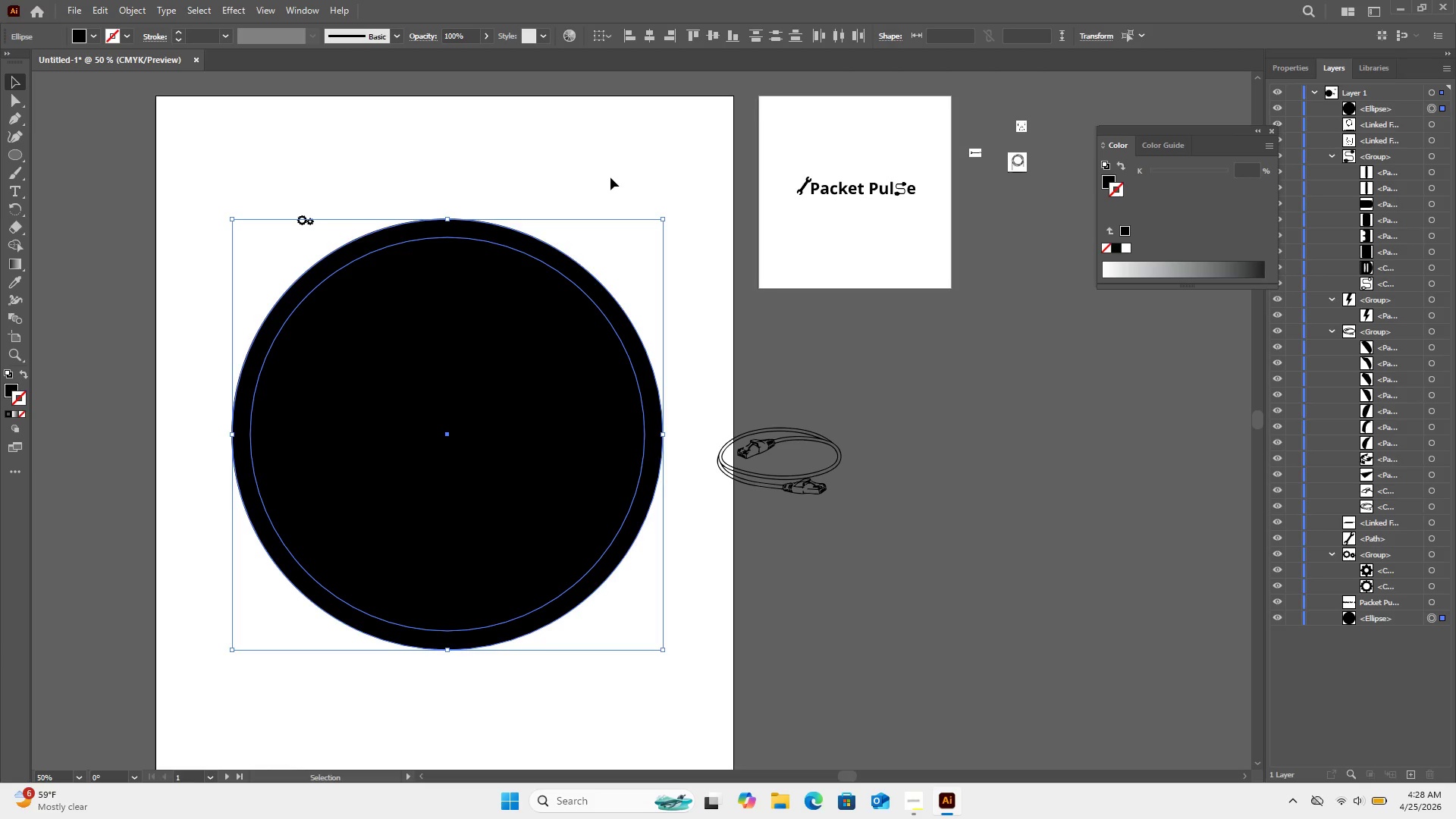 
left_click_drag(start_coordinate=[610, 177], to_coordinate=[506, 315])
 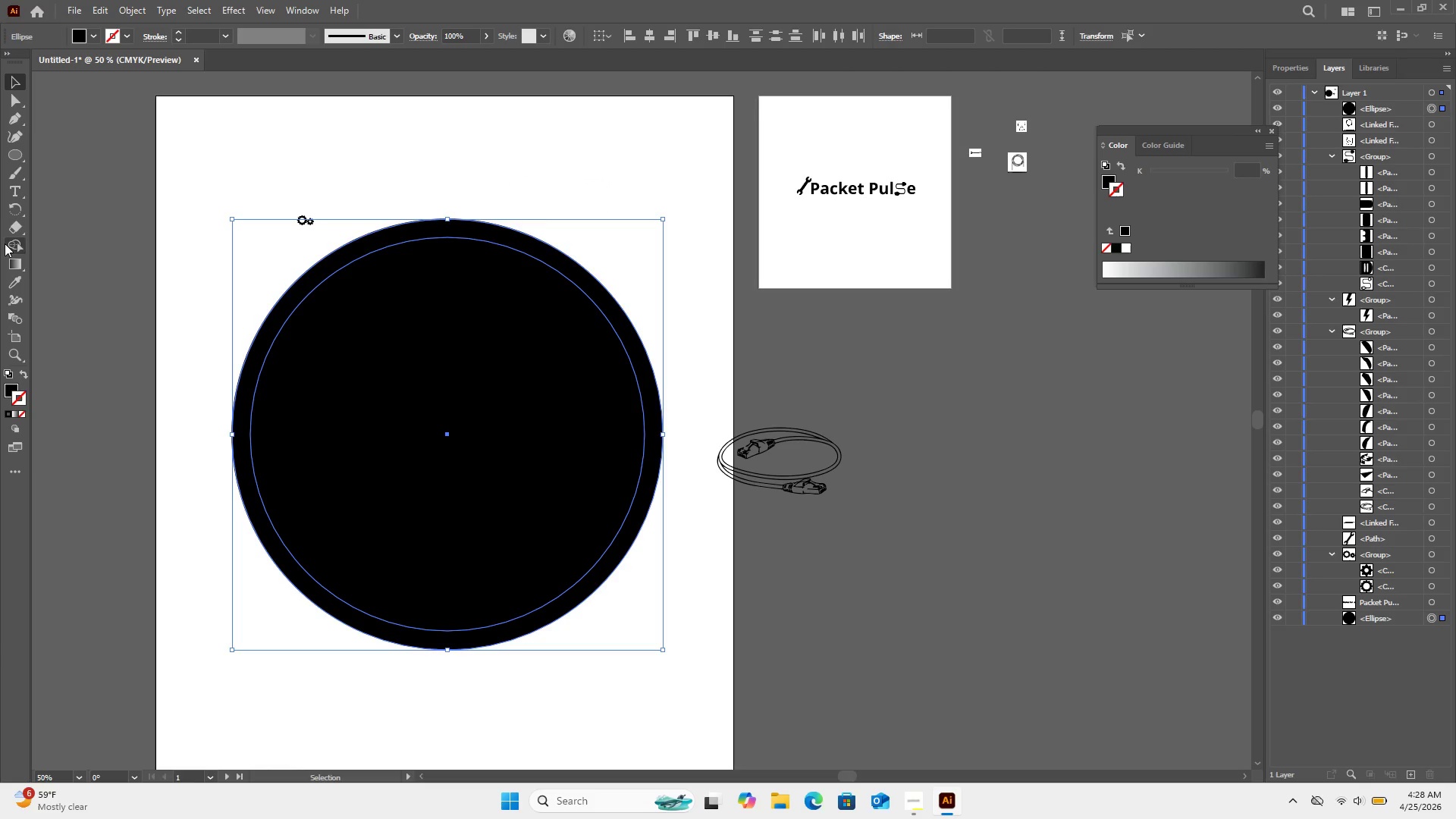 
left_click([5, 243])
 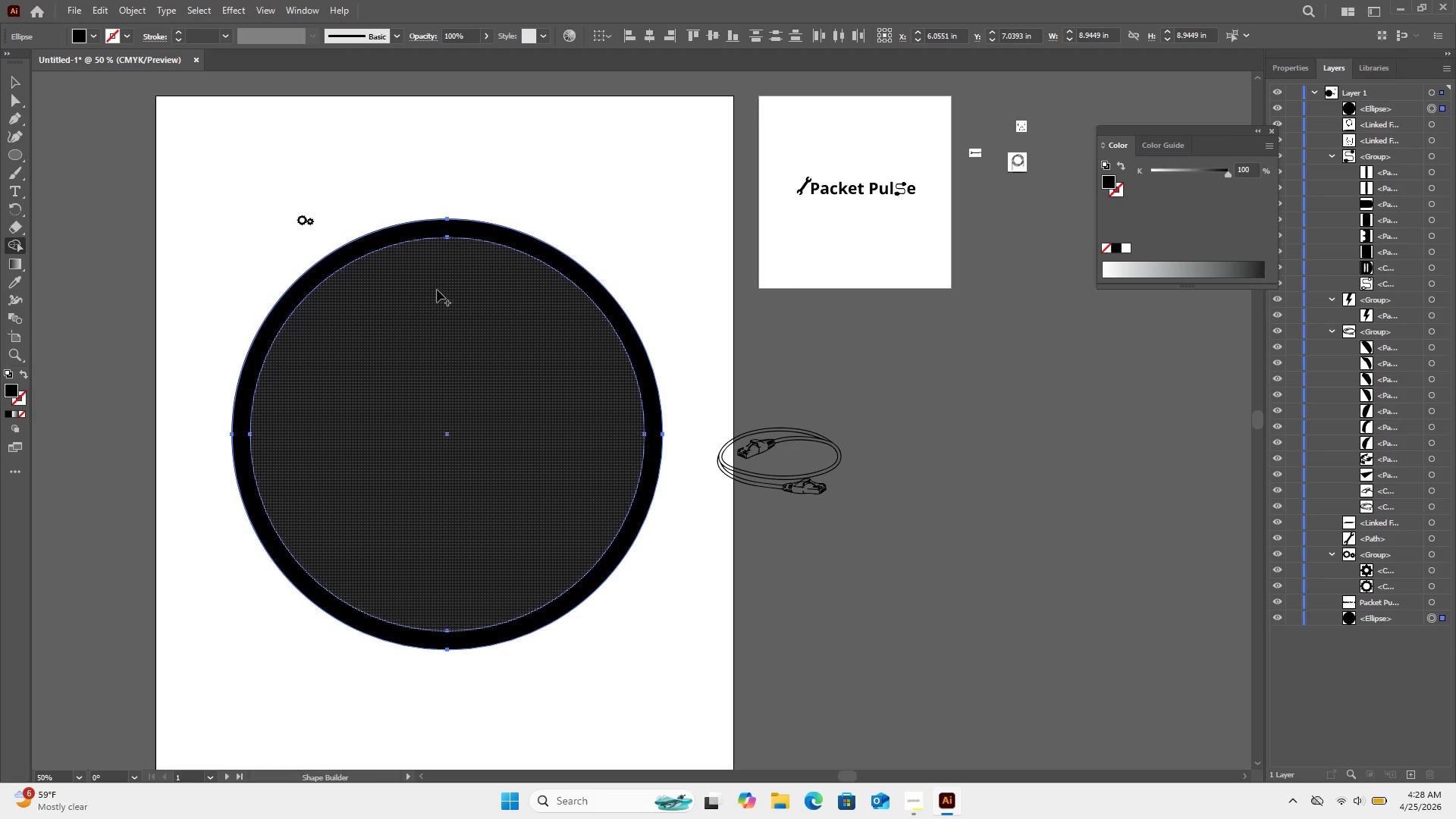 
hold_key(key=AltLeft, duration=1.45)
left_click([437, 290])
 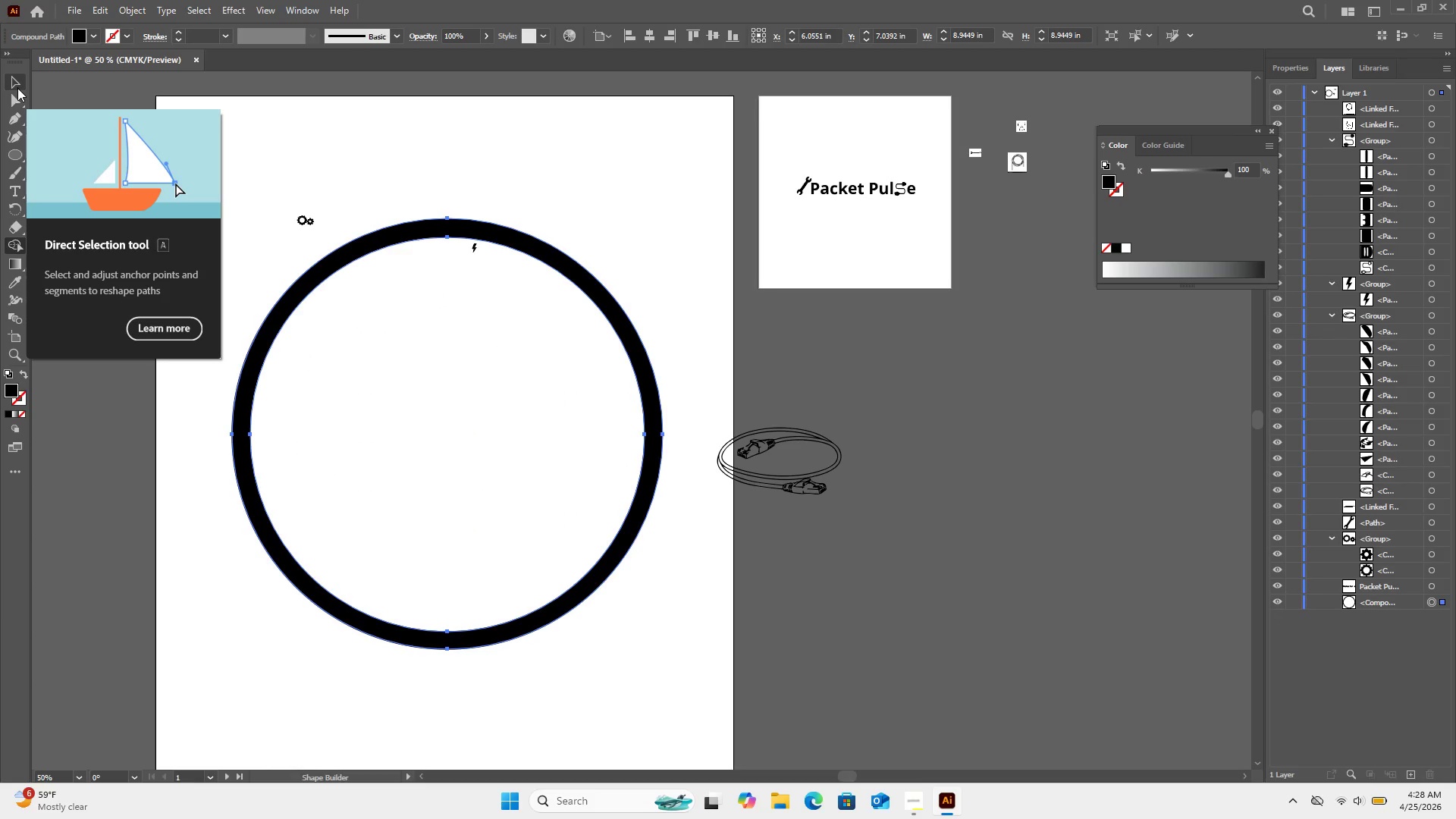 
wait(5.64)
 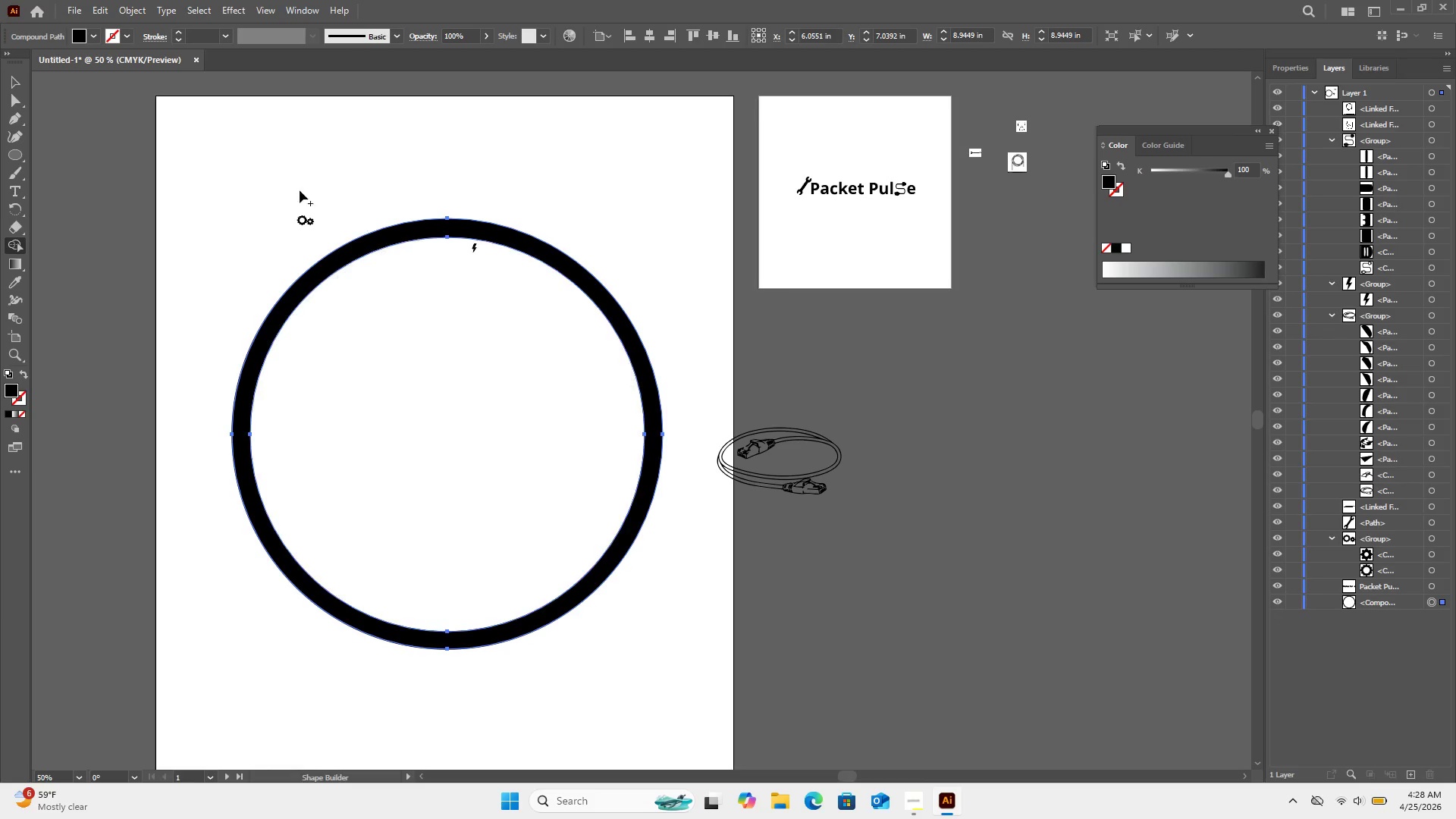 
left_click([17, 88])
 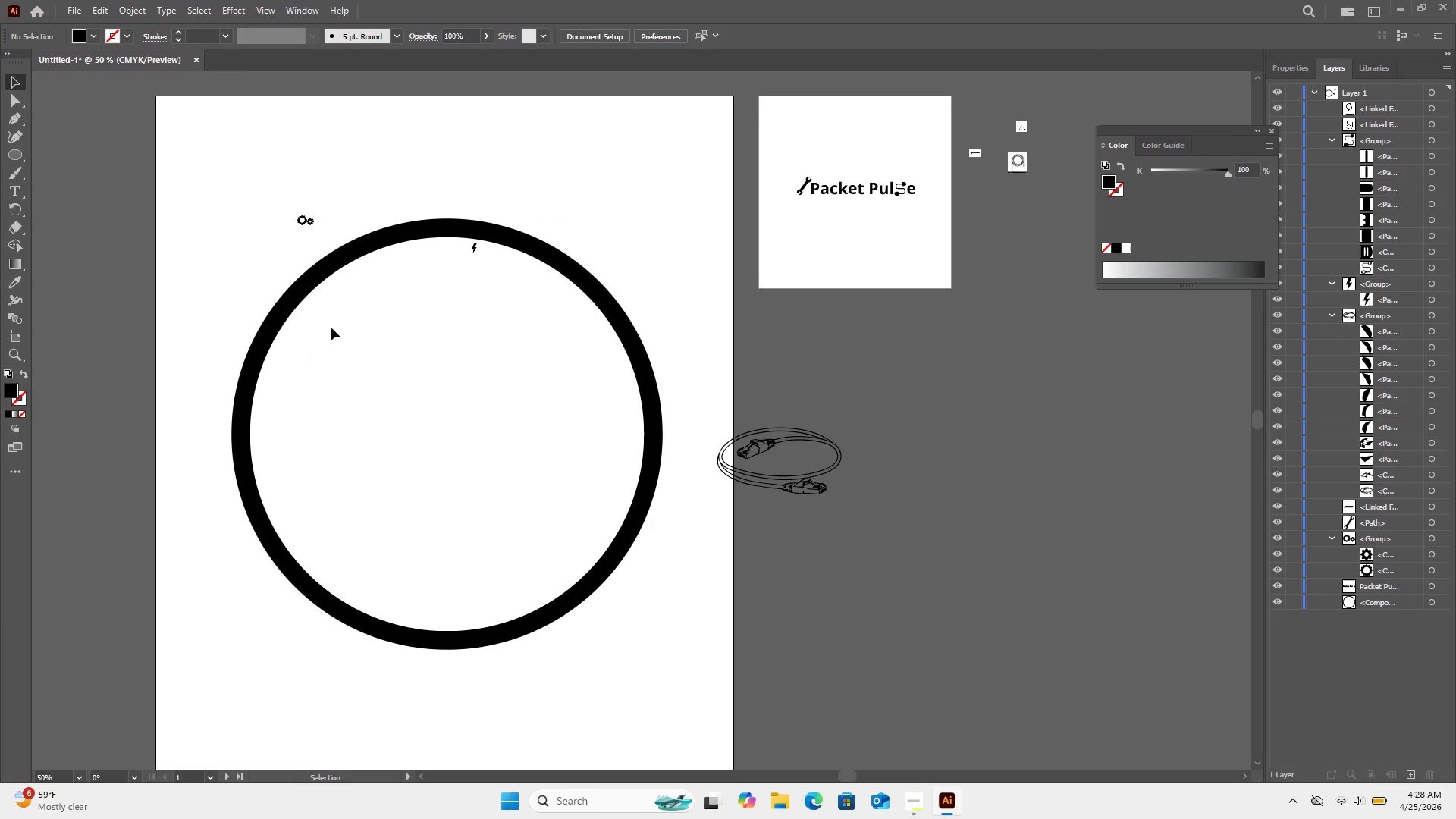 
left_click([334, 260])
 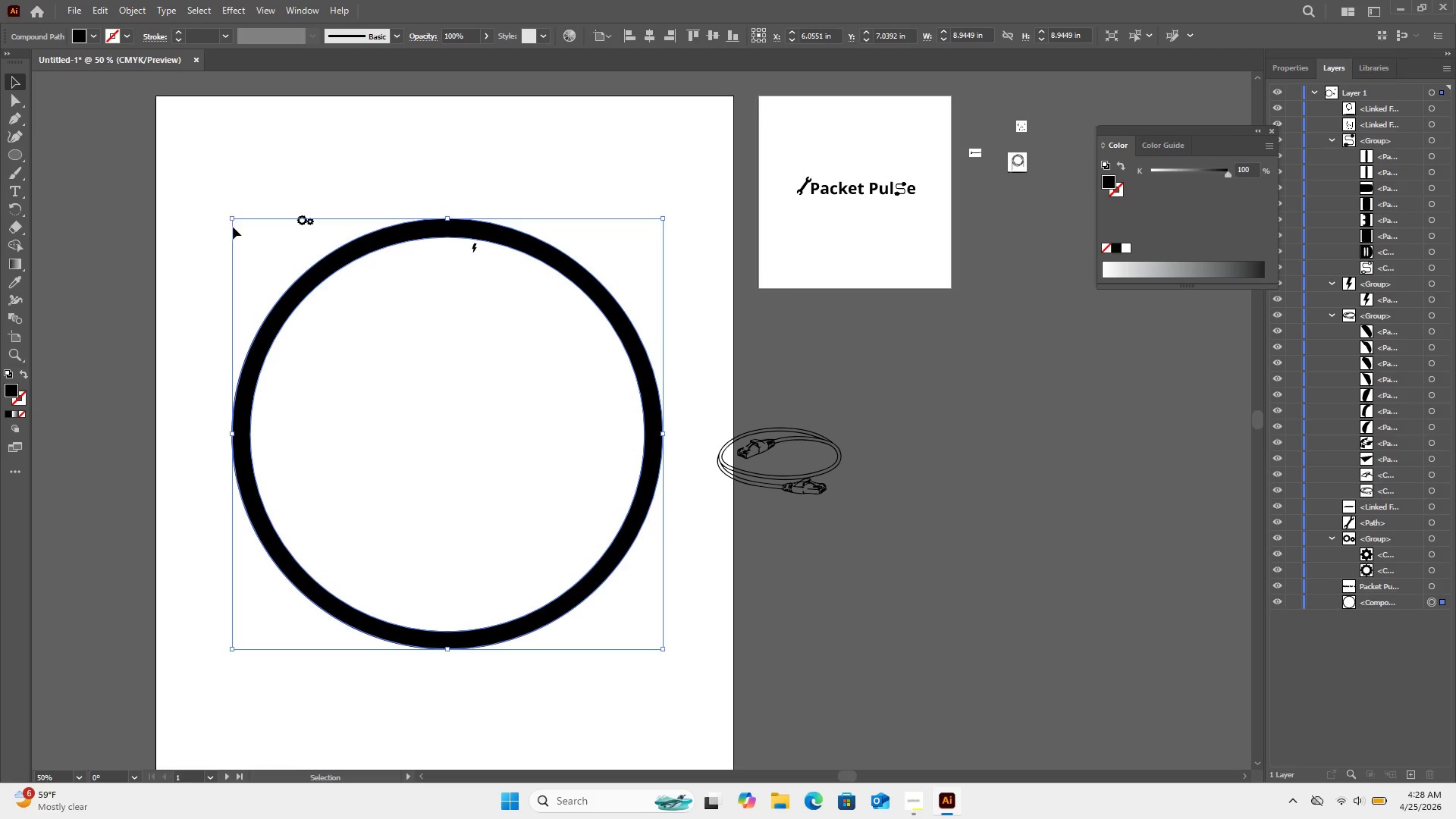 
hold_key(key=ShiftLeft, duration=2.27)
left_click_drag(start_coordinate=[233, 221], to_coordinate=[463, 587])
 